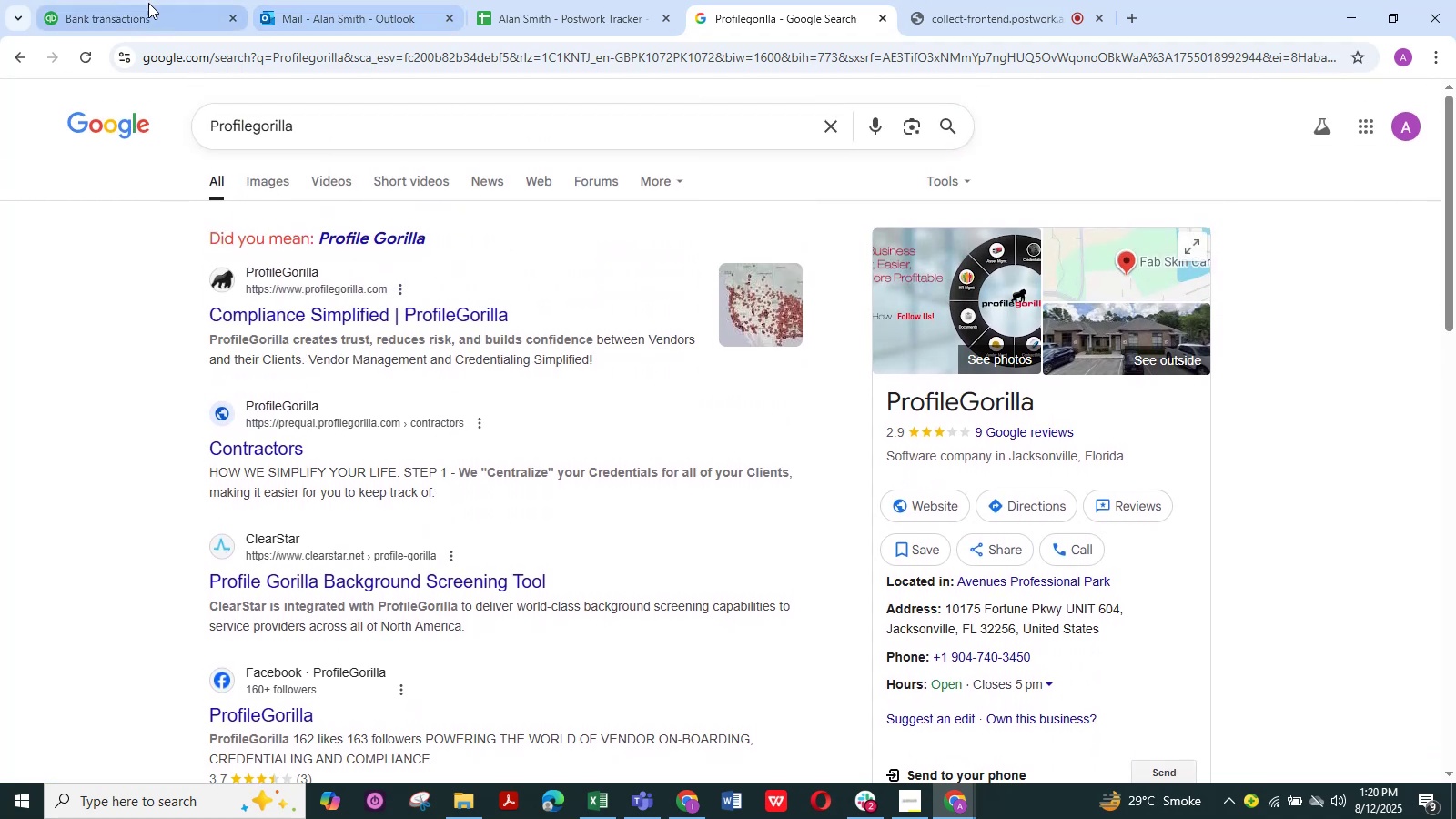 
left_click([132, 10])
 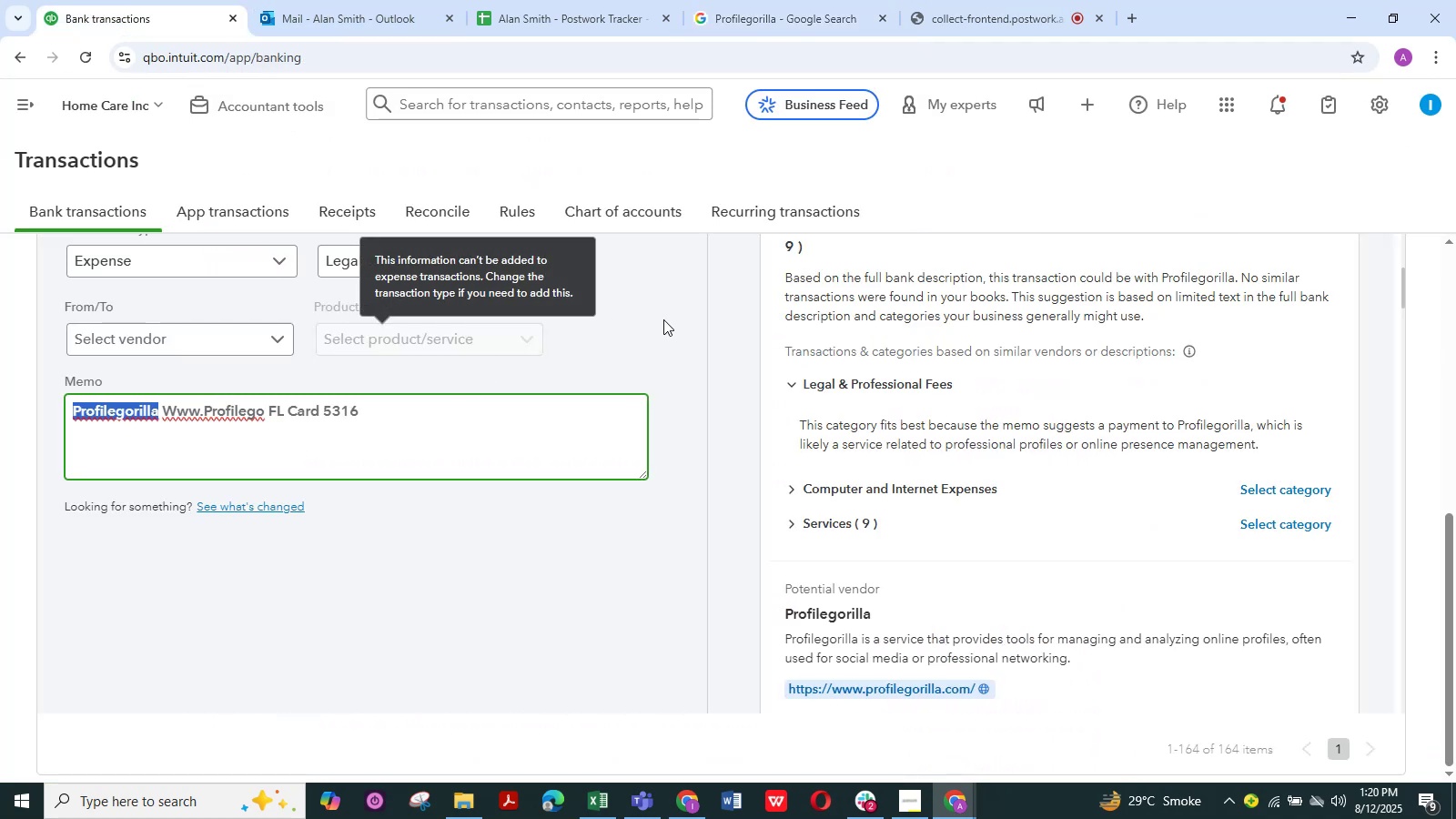 
left_click([663, 319])
 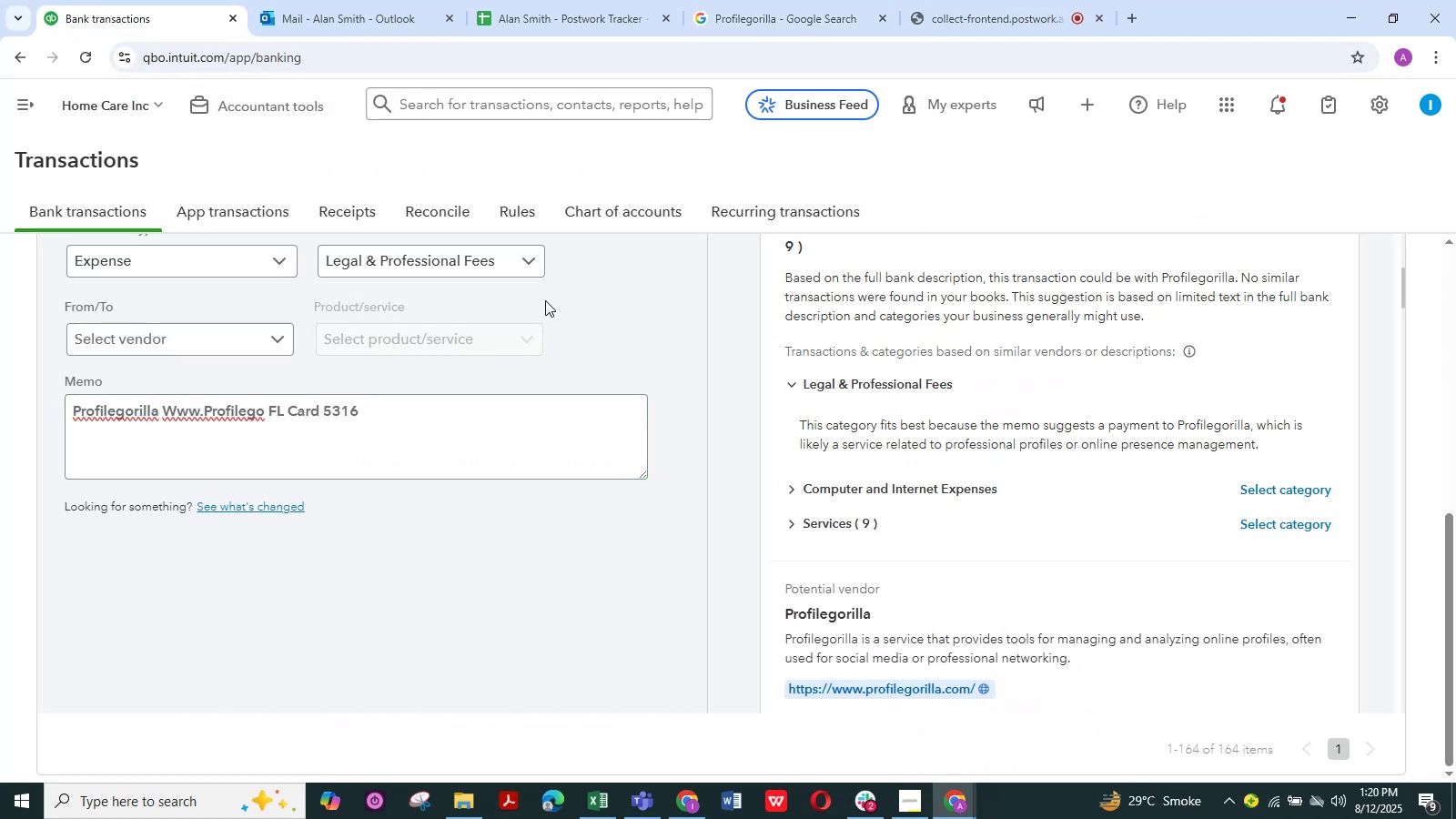 
scroll: coordinate [665, 351], scroll_direction: up, amount: 4.0
 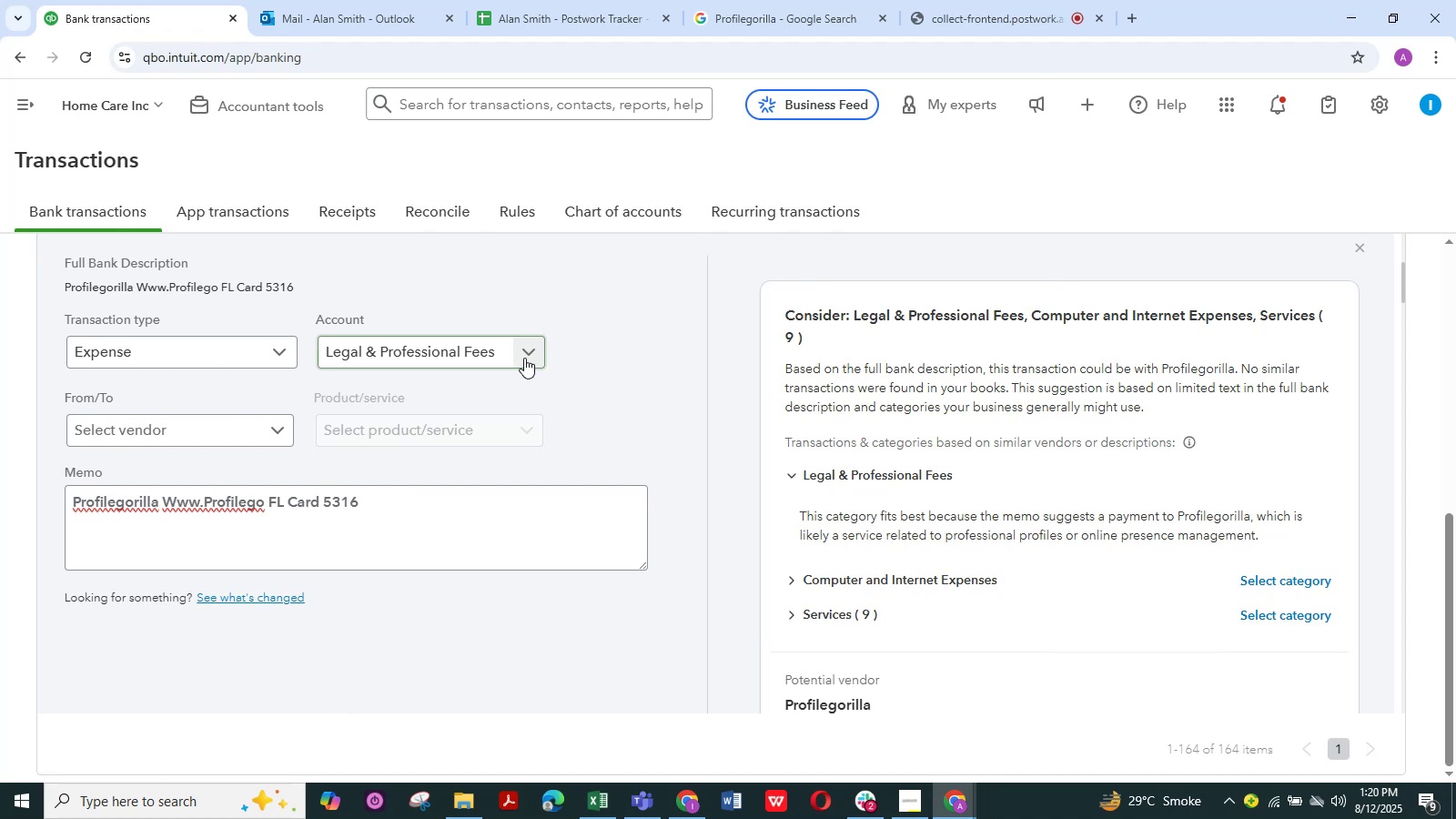 
left_click([529, 349])
 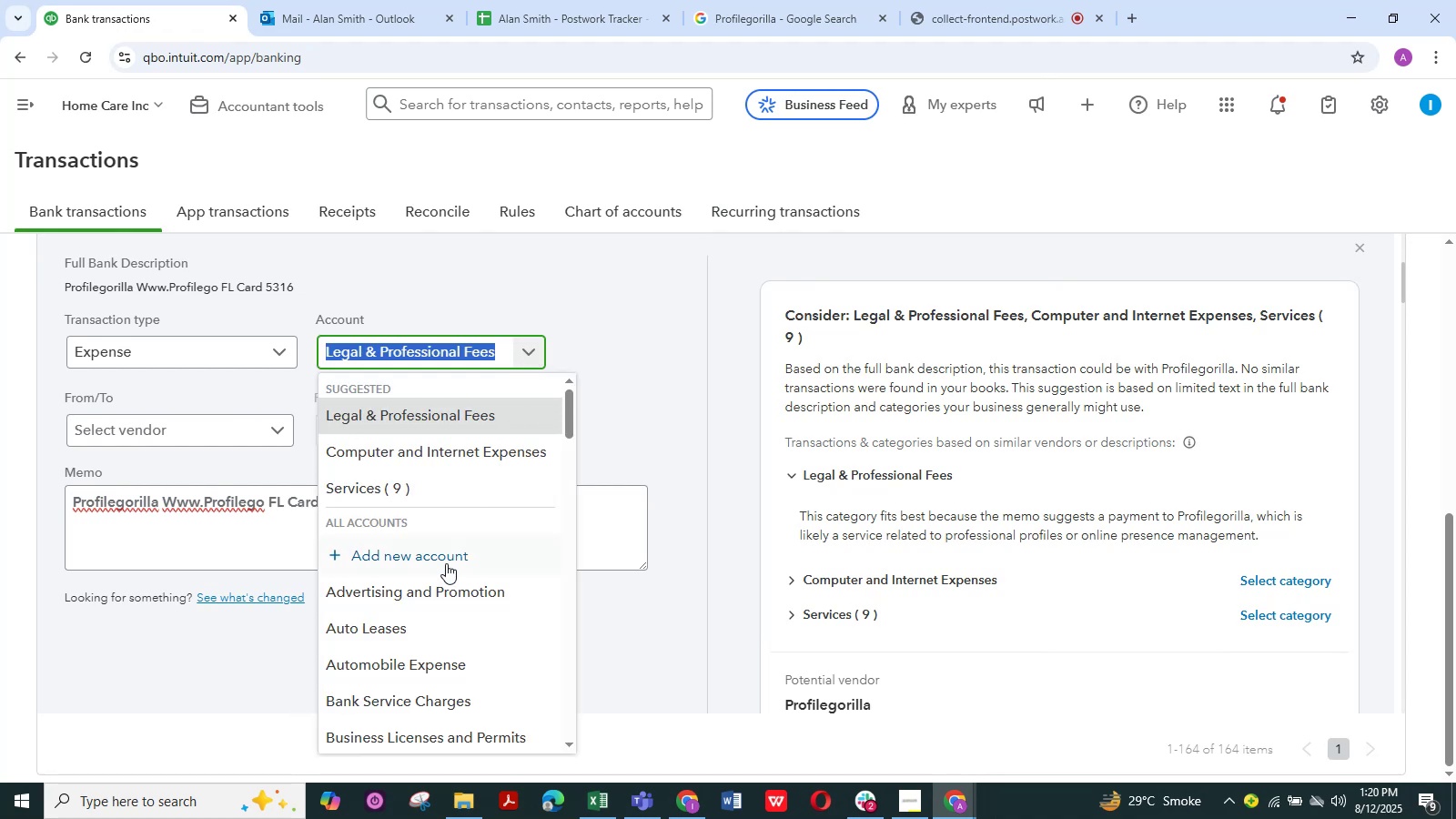 
scroll: coordinate [436, 586], scroll_direction: down, amount: 16.0
 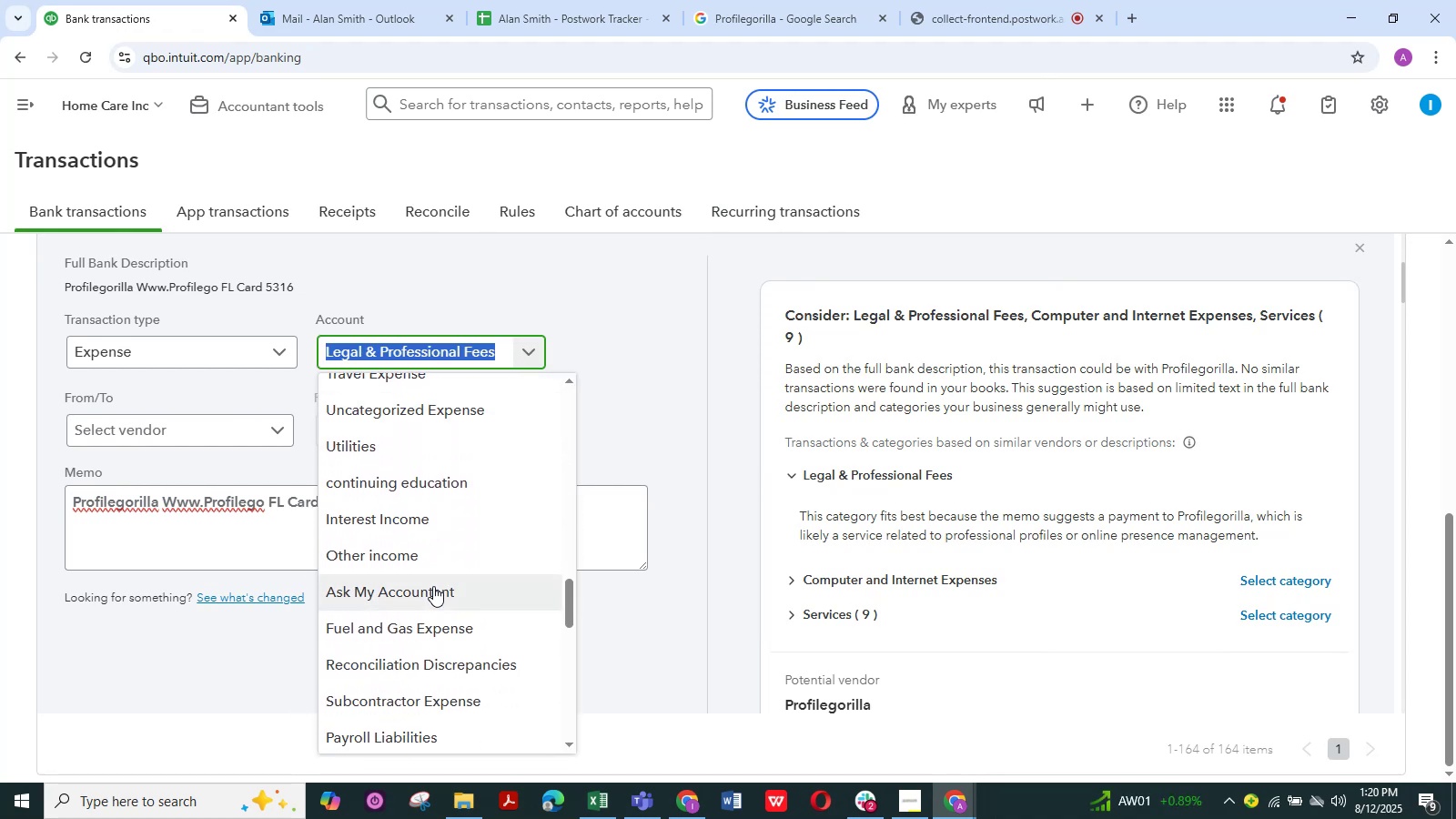 
left_click([433, 586])
 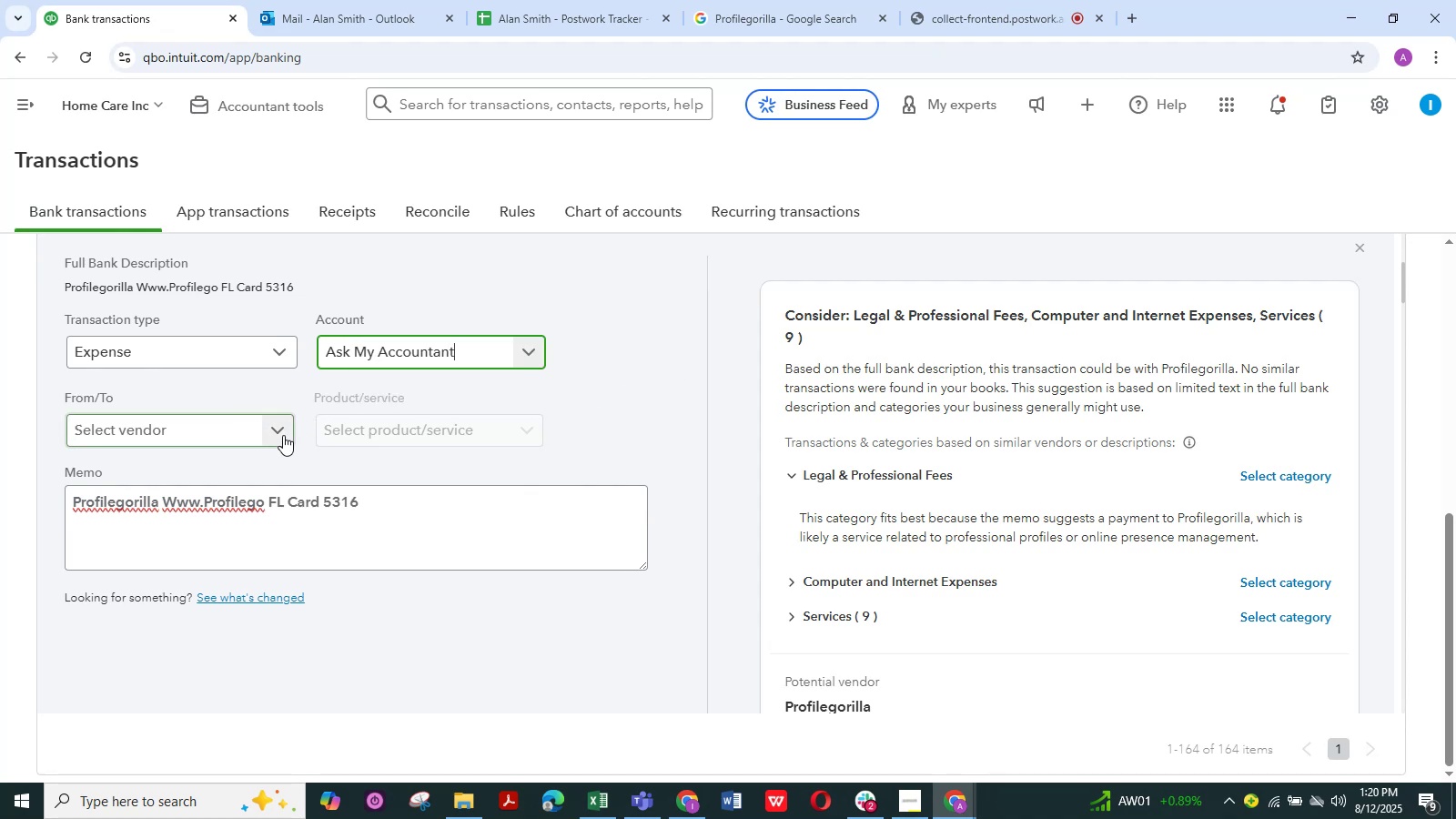 
left_click([280, 431])
 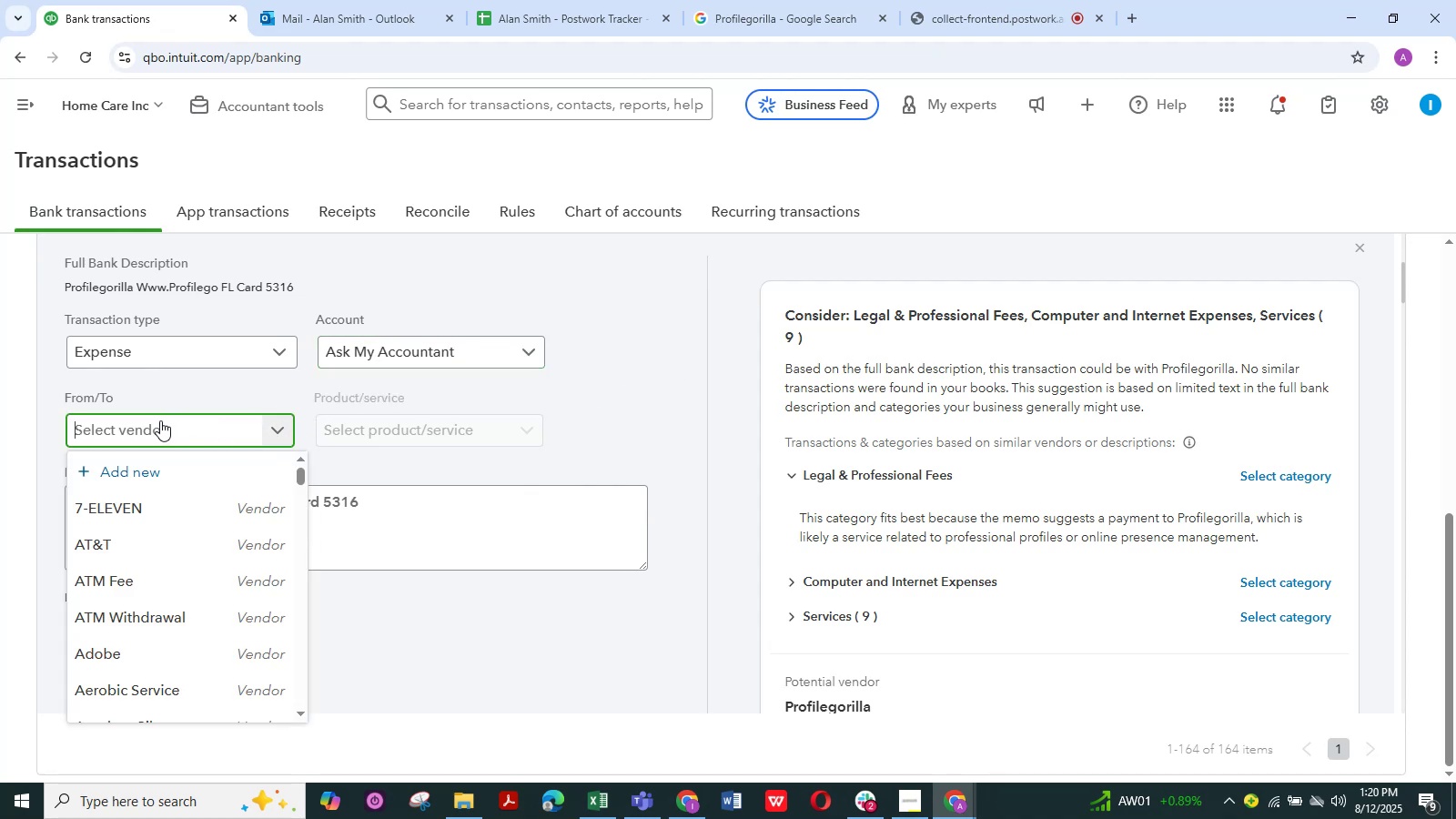 
left_click([157, 421])
 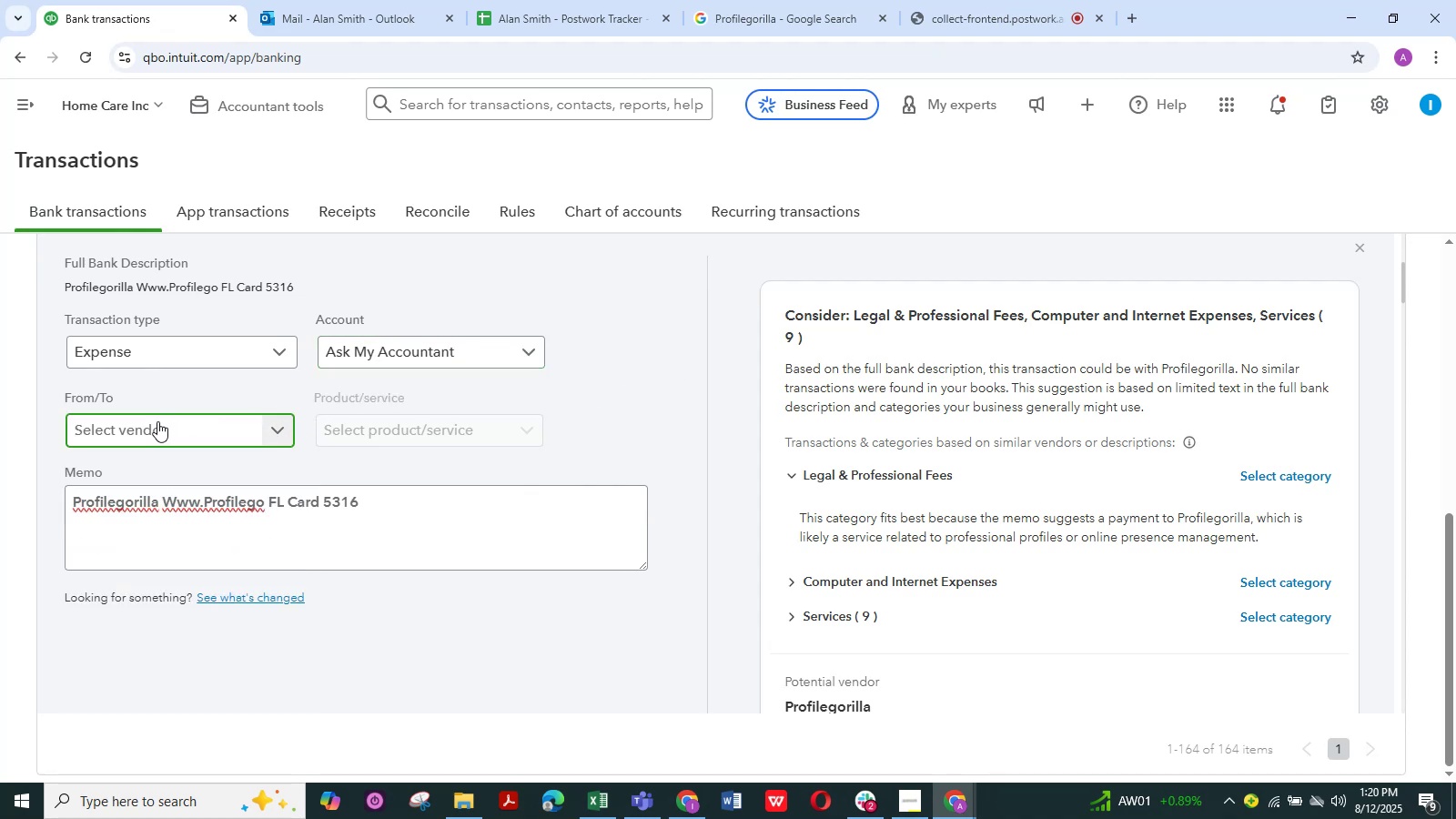 
key(Control+V)
 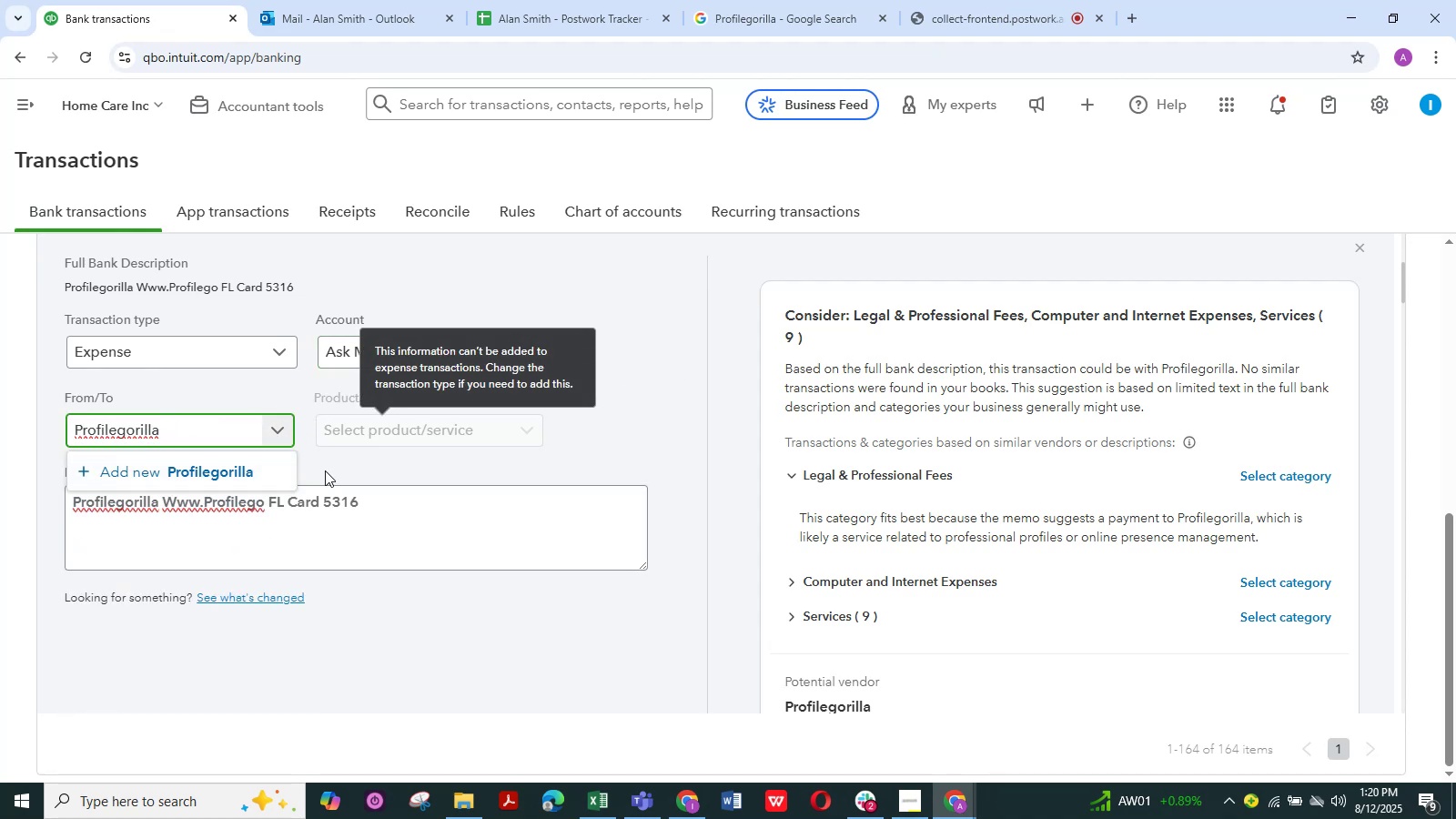 
scroll: coordinate [436, 474], scroll_direction: down, amount: 4.0
 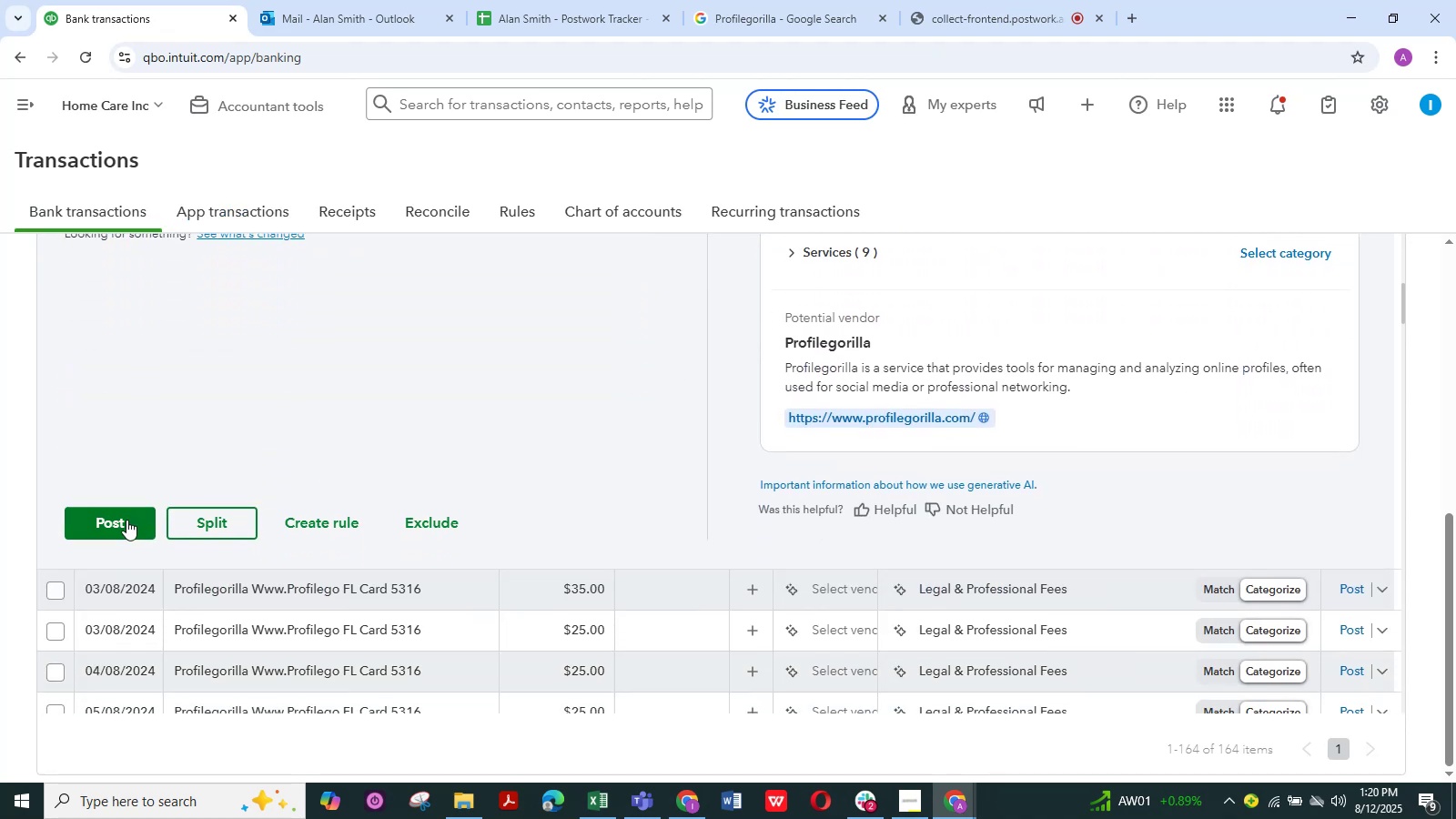 
left_click([124, 521])
 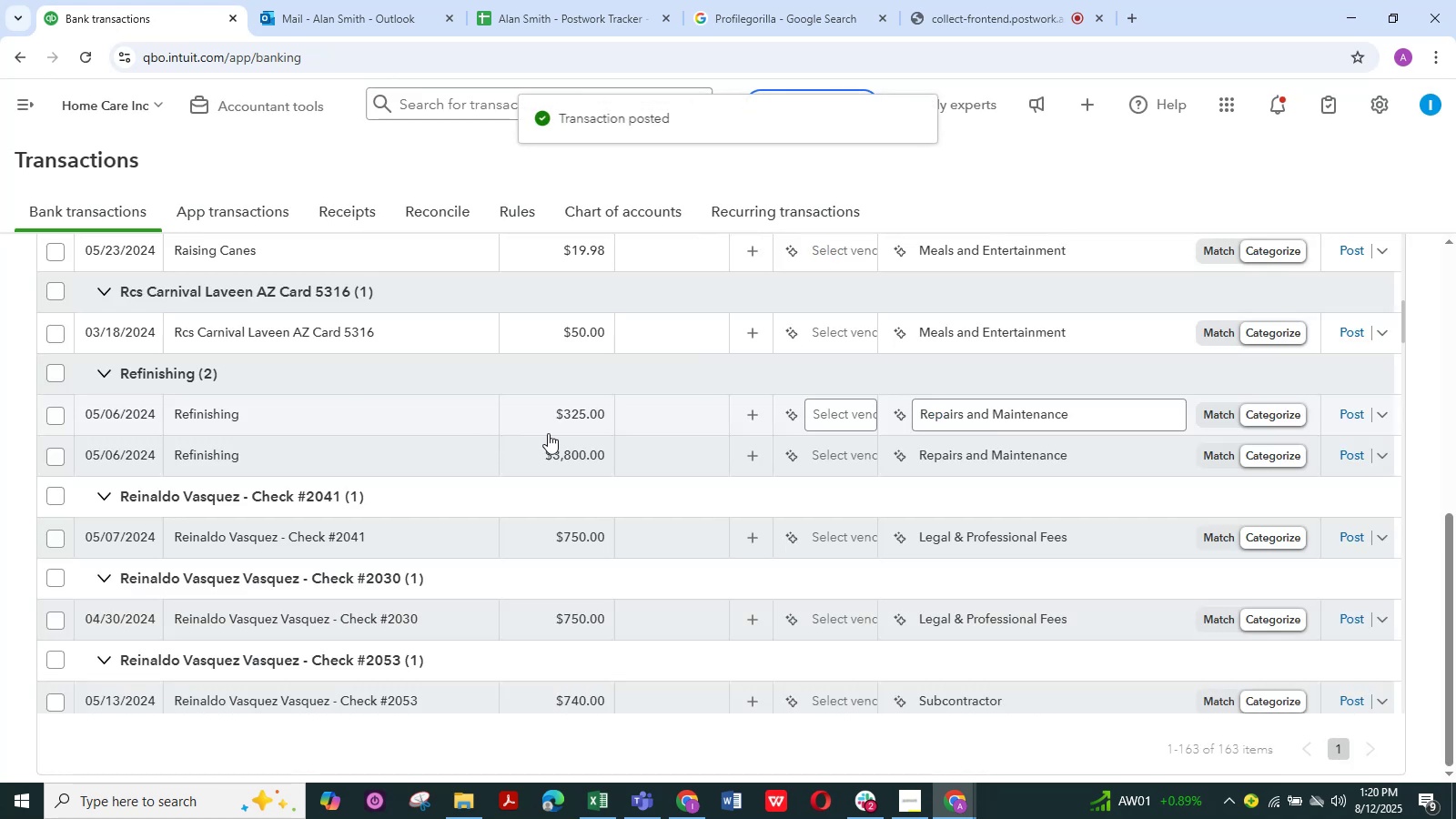 
scroll: coordinate [303, 443], scroll_direction: up, amount: 2.0
 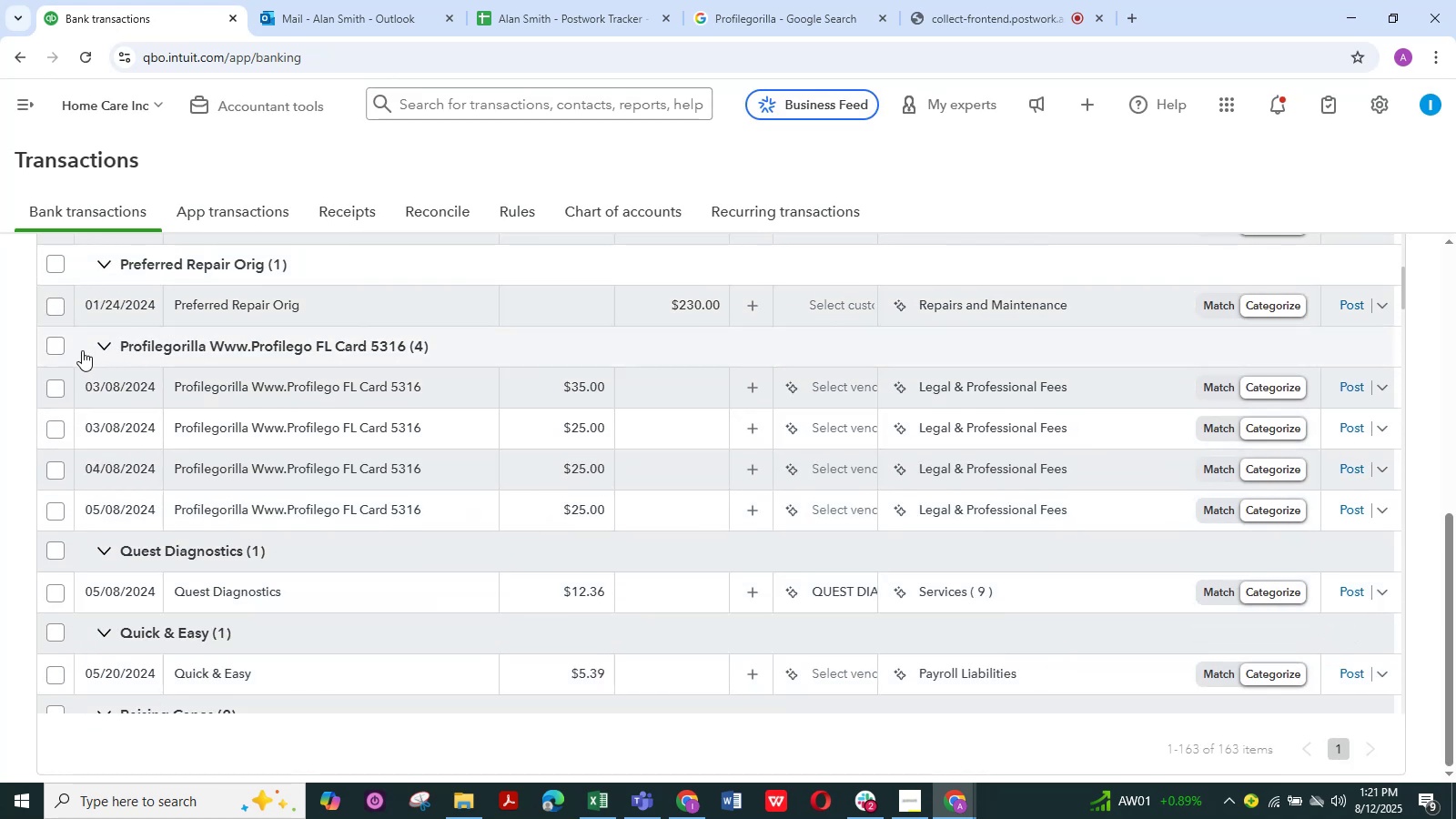 
left_click([64, 340])
 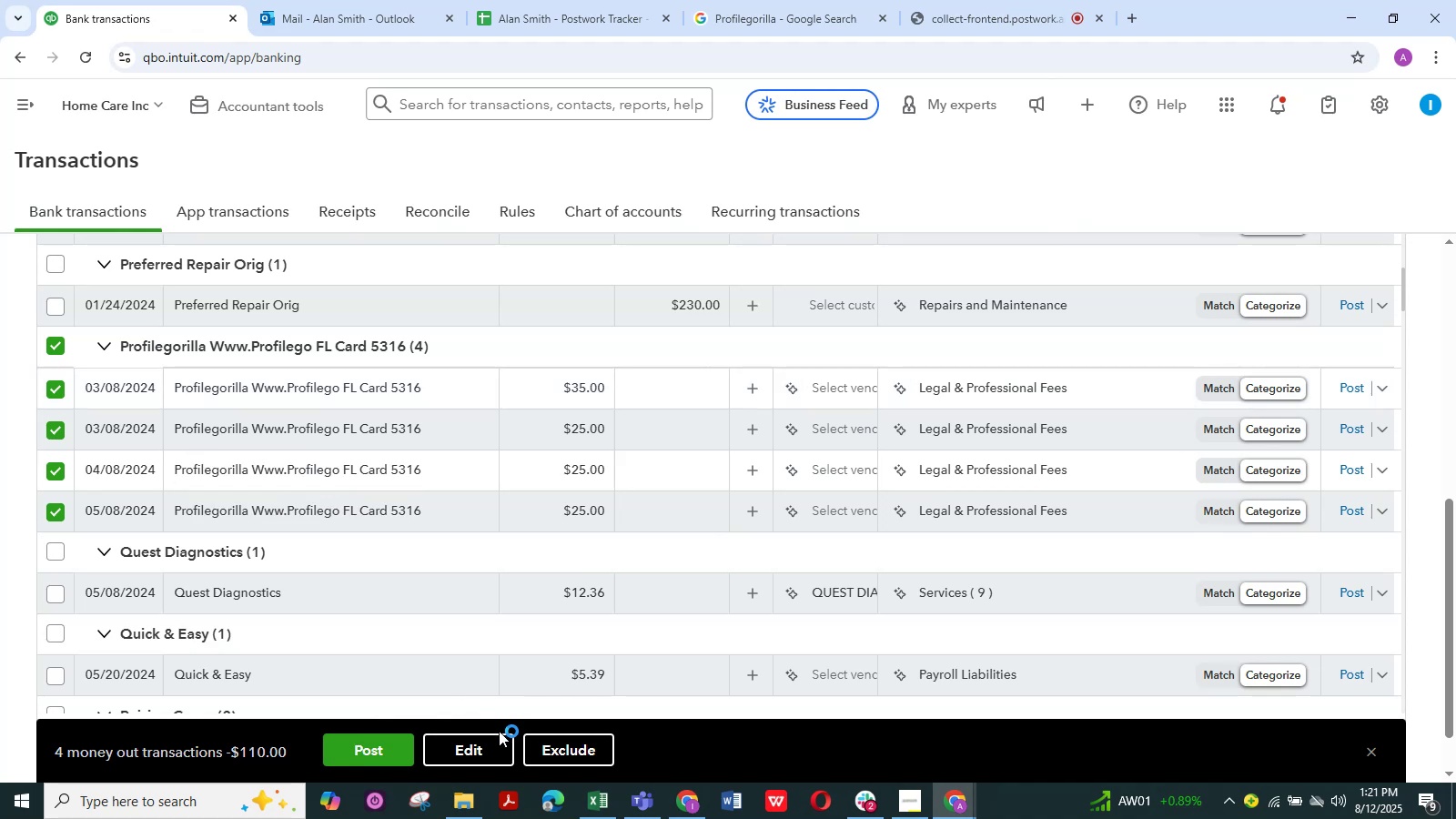 
left_click([485, 738])
 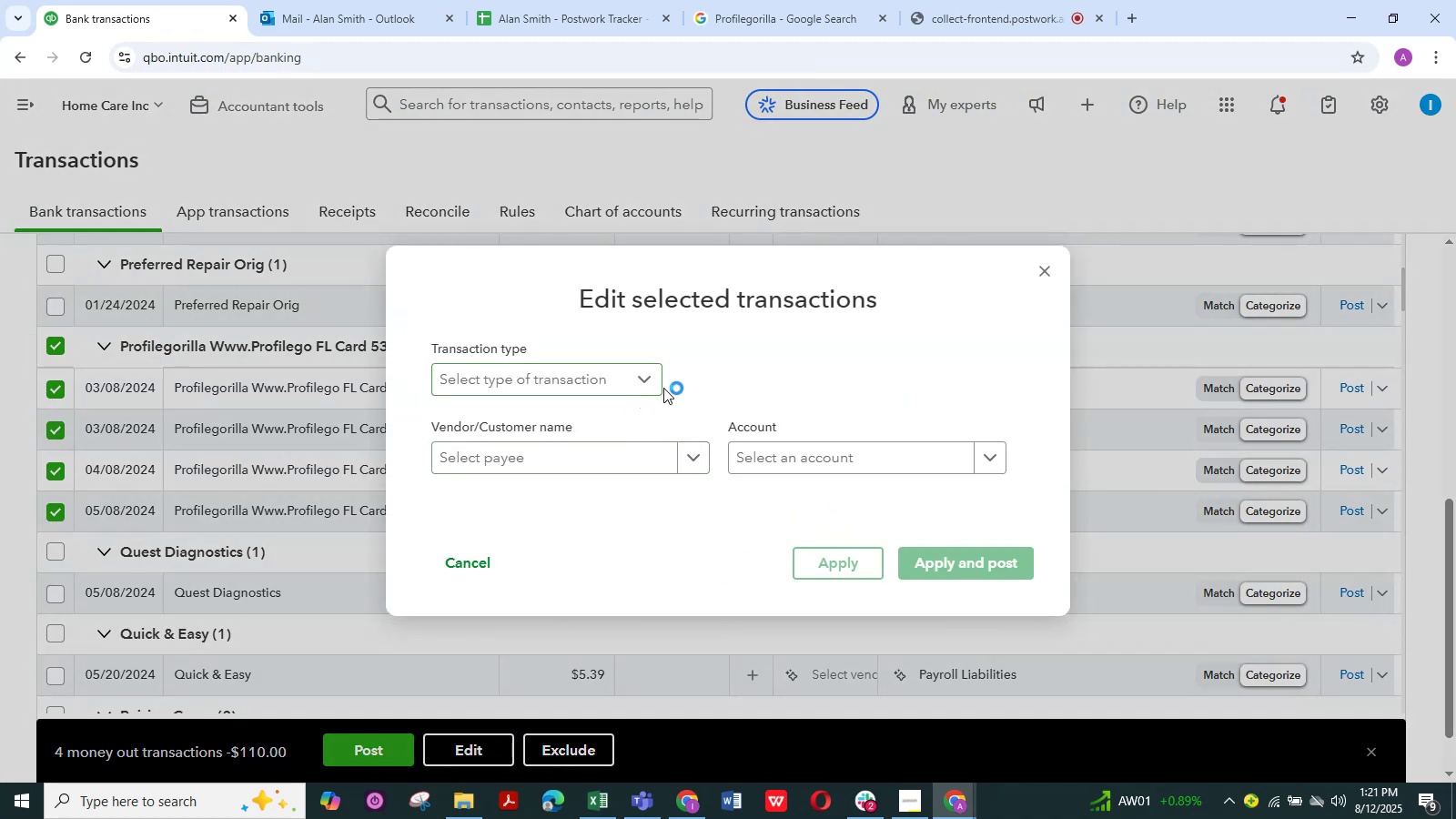 
left_click([652, 379])
 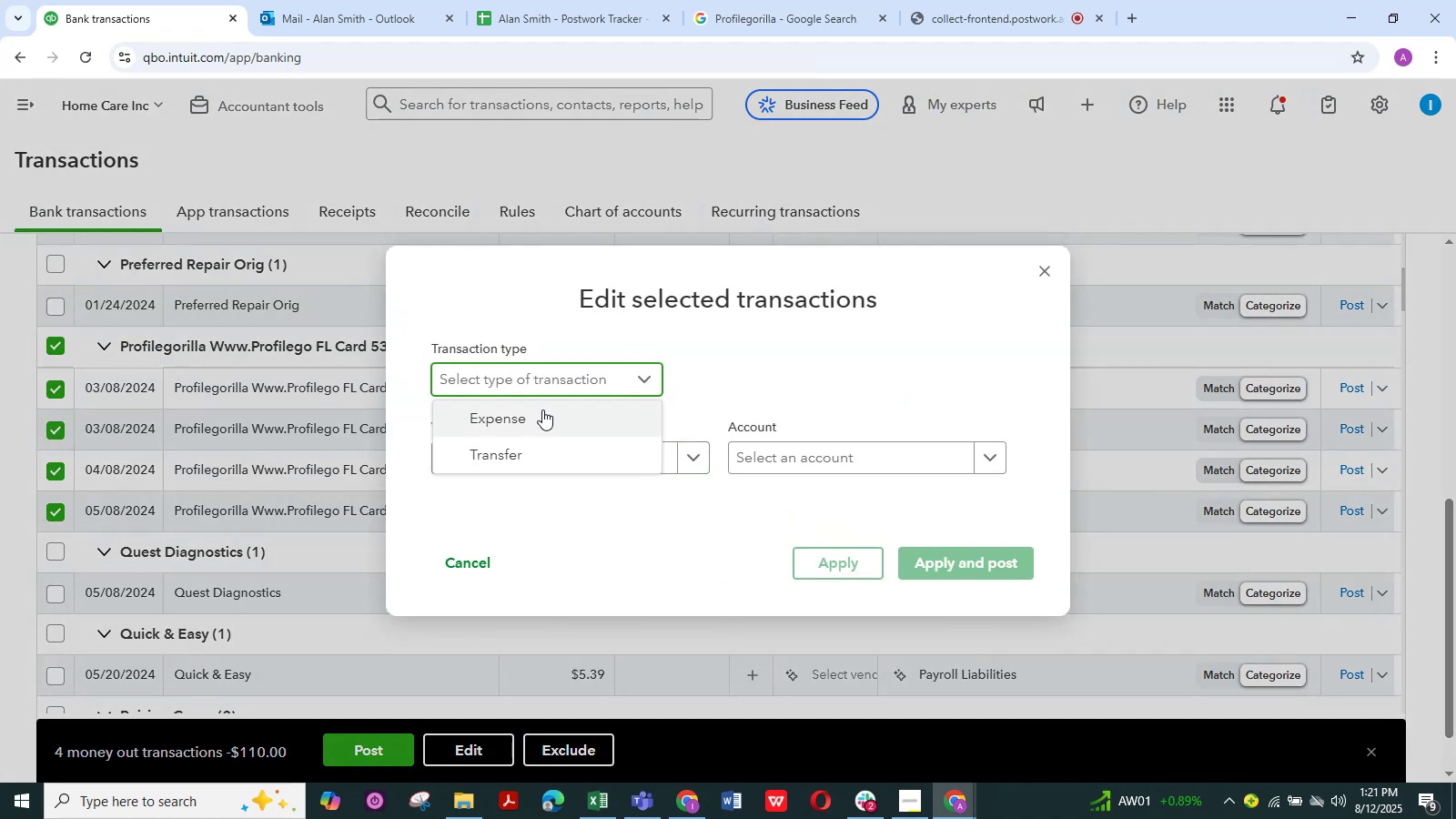 
left_click([540, 412])
 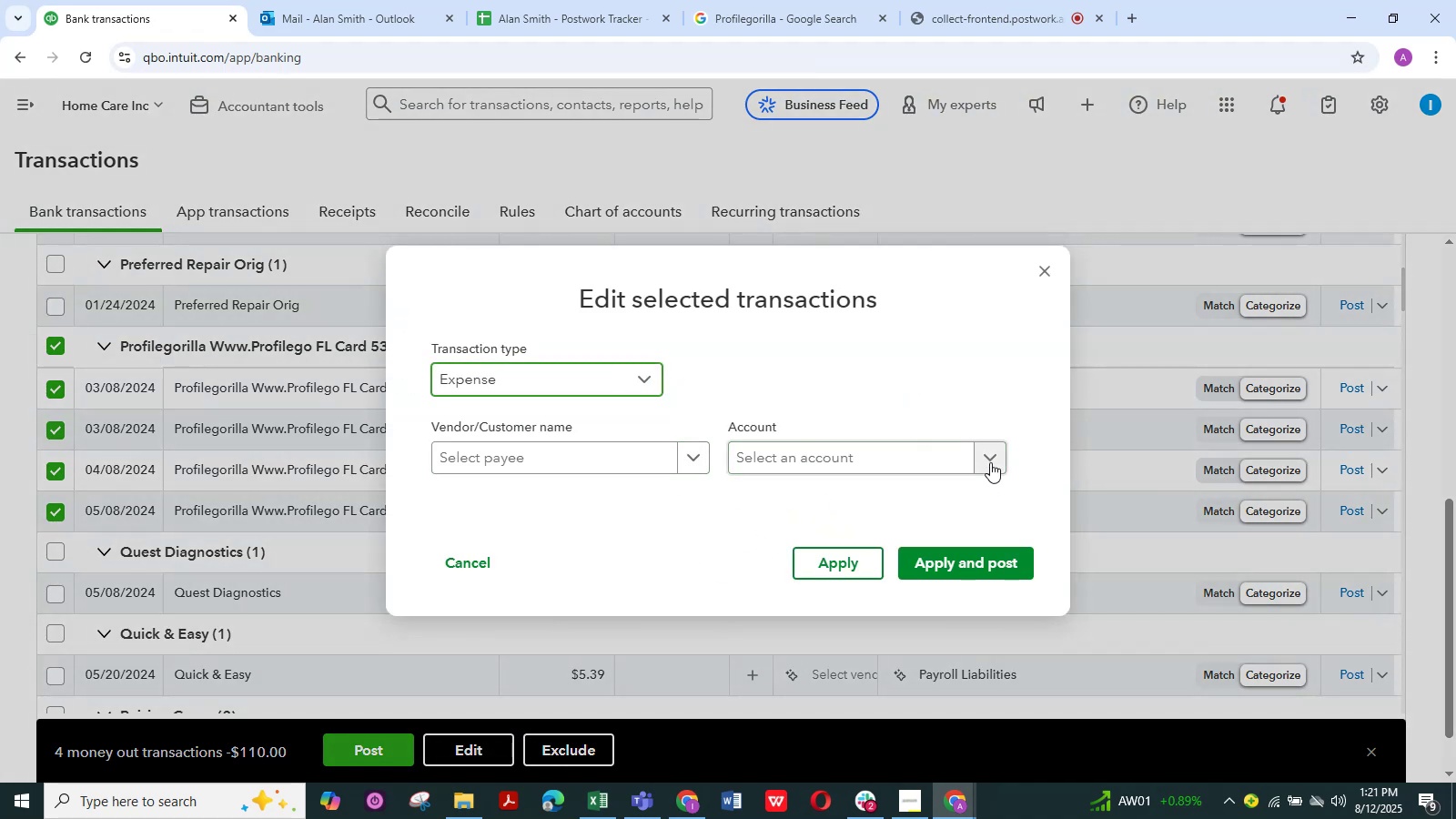 
left_click([991, 458])
 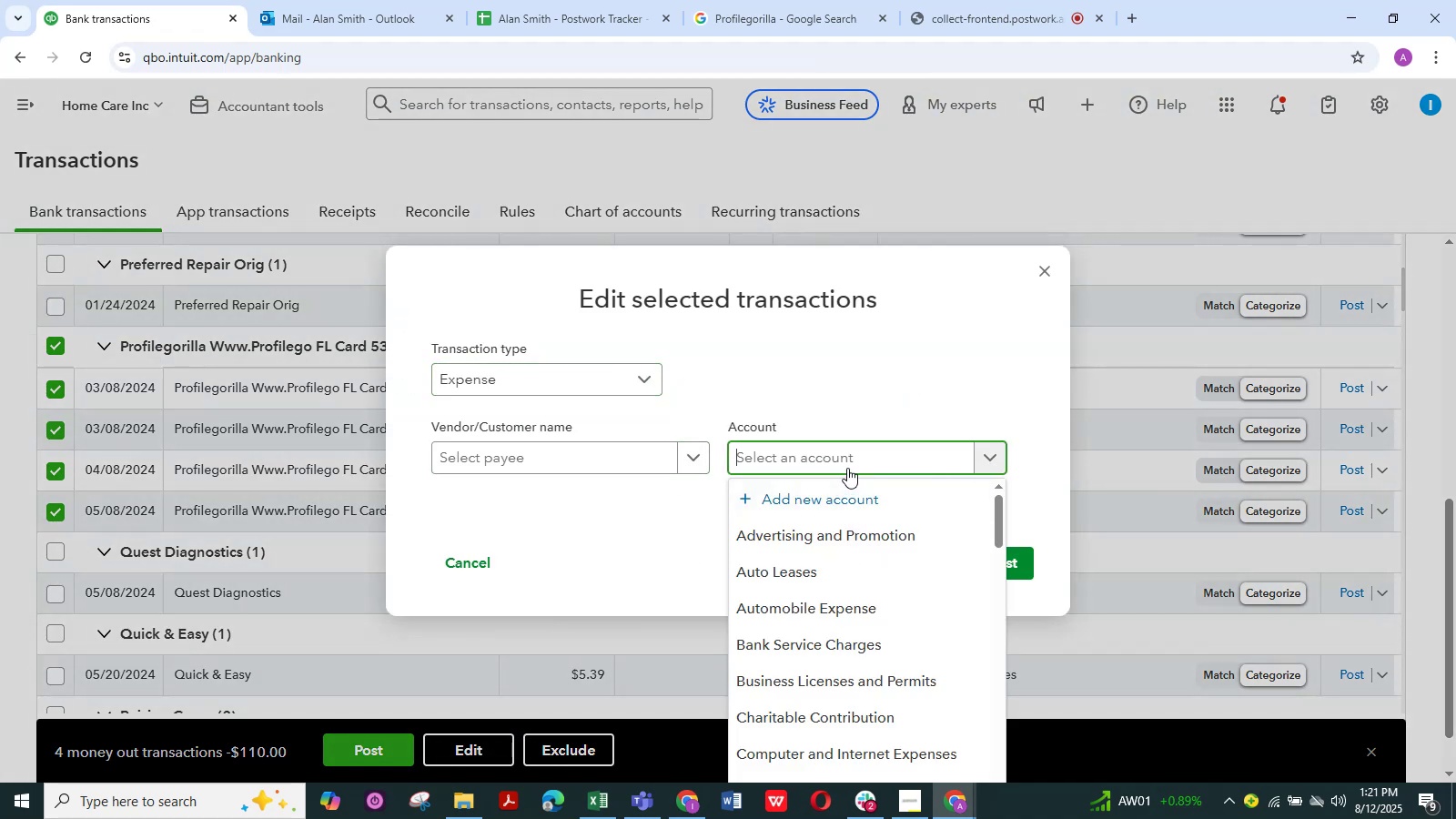 
scroll: coordinate [848, 592], scroll_direction: down, amount: 9.0
 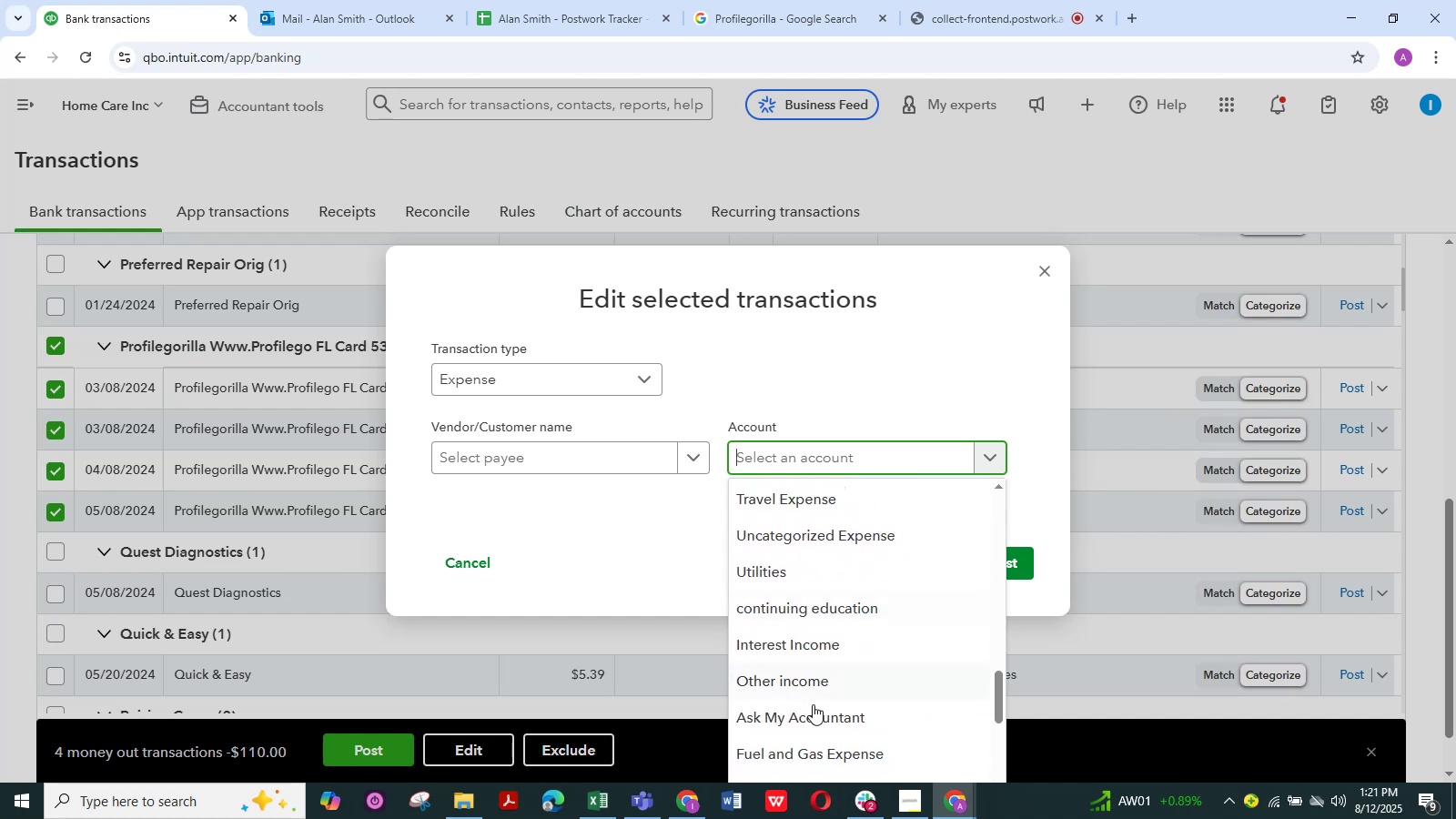 
left_click([808, 720])
 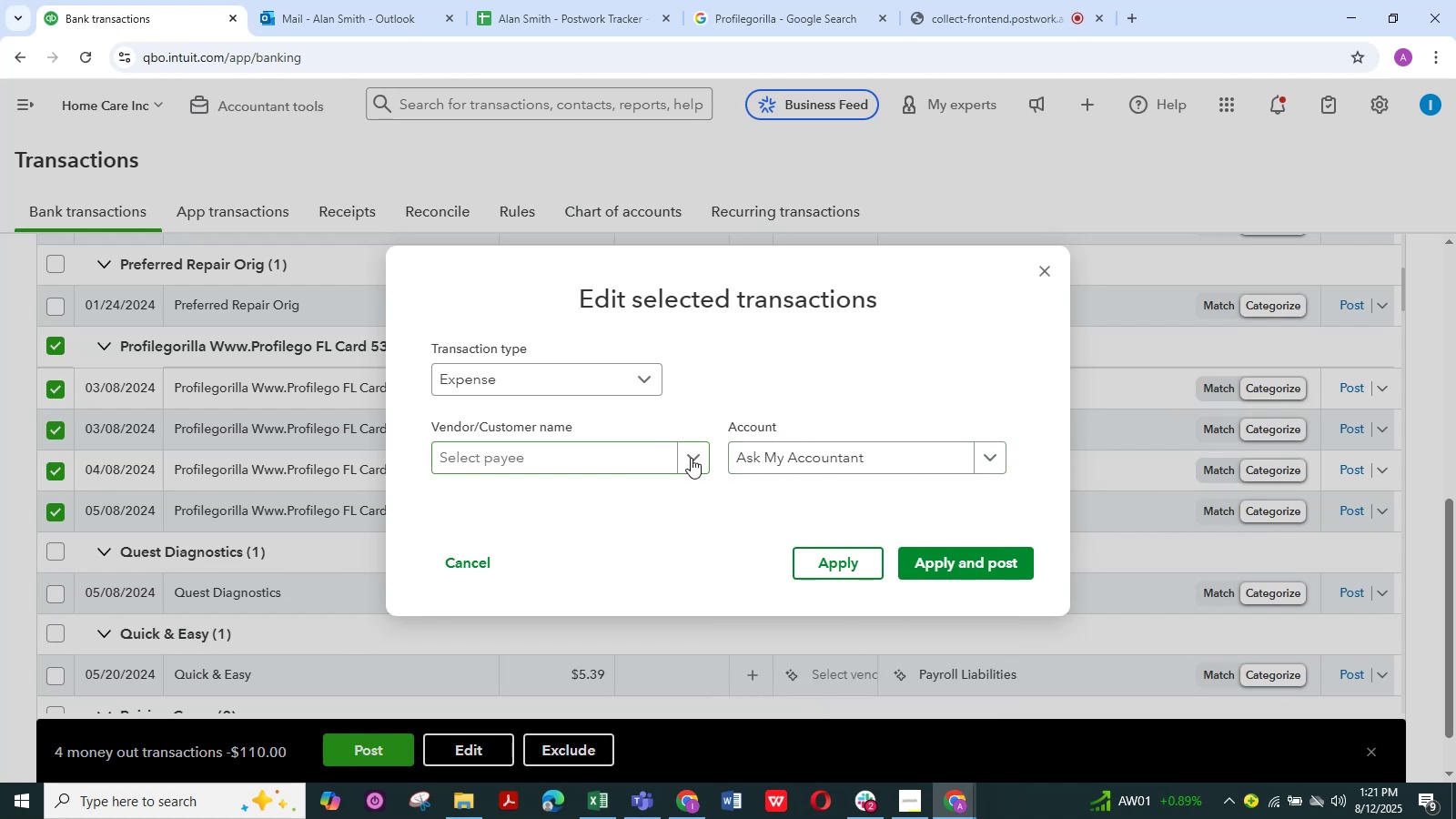 
left_click([691, 458])
 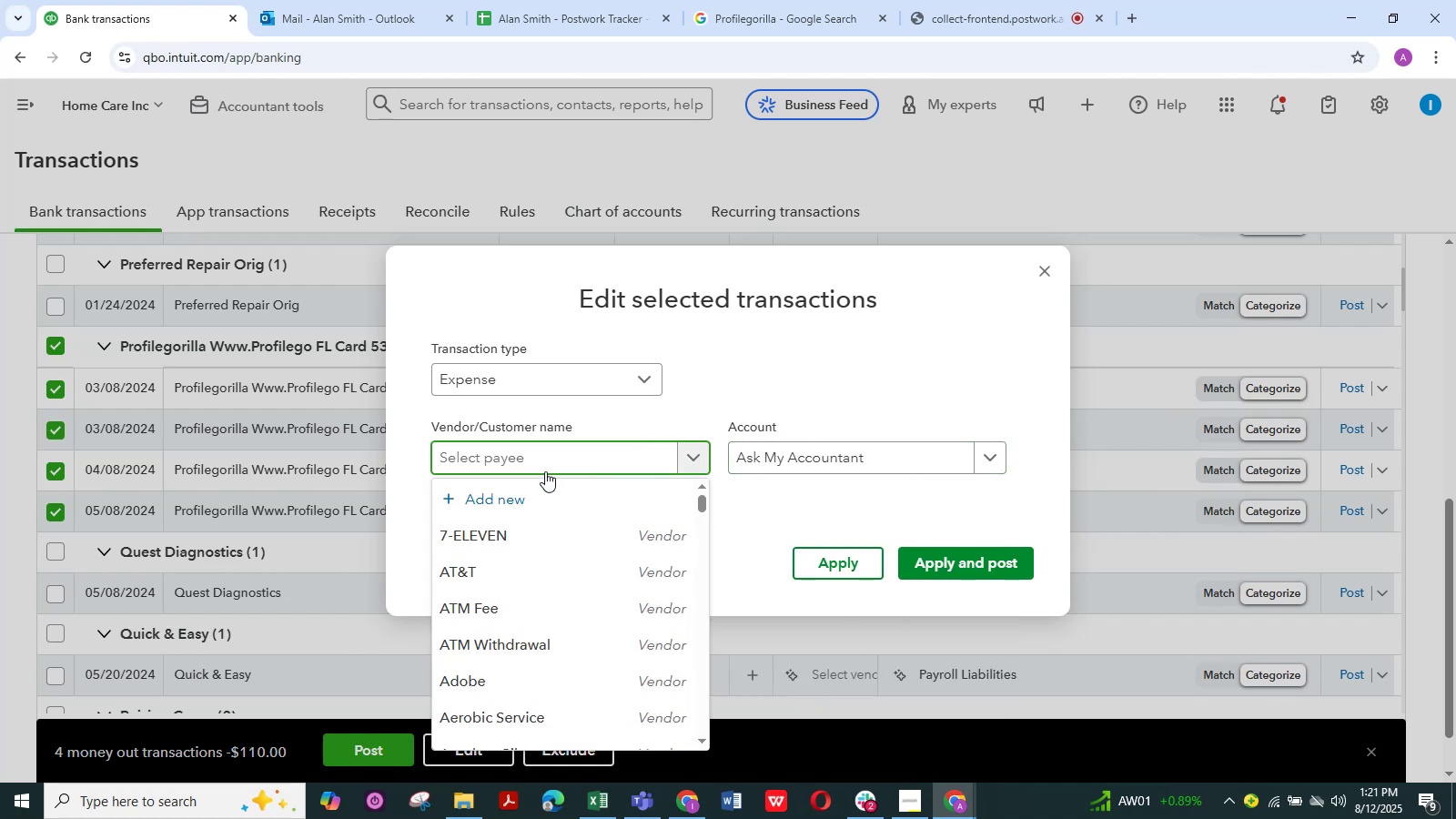 
type(gor)
 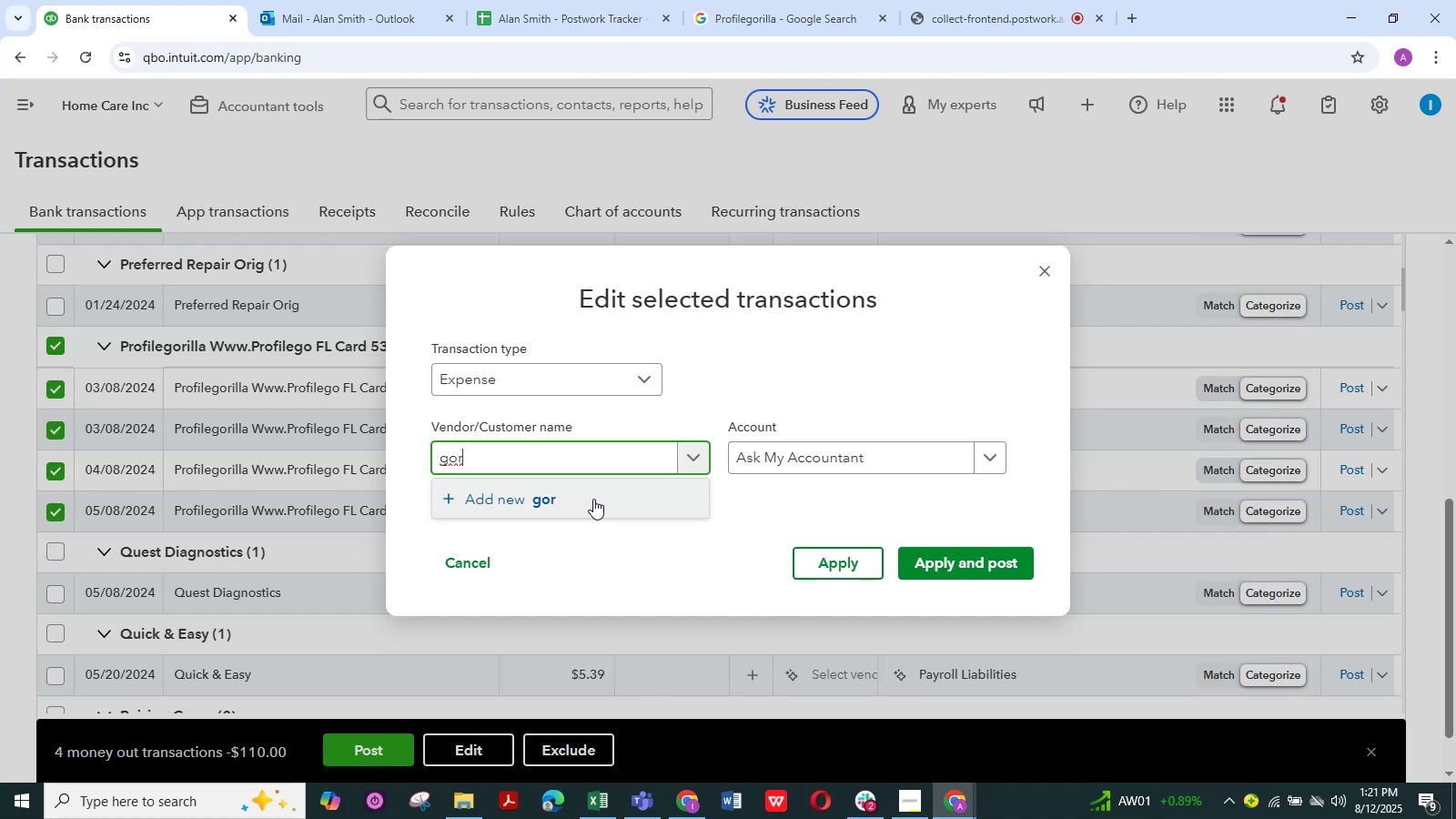 
key(Backspace)
key(Backspace)
key(Backspace)
key(Backspace)
type(Prof)
 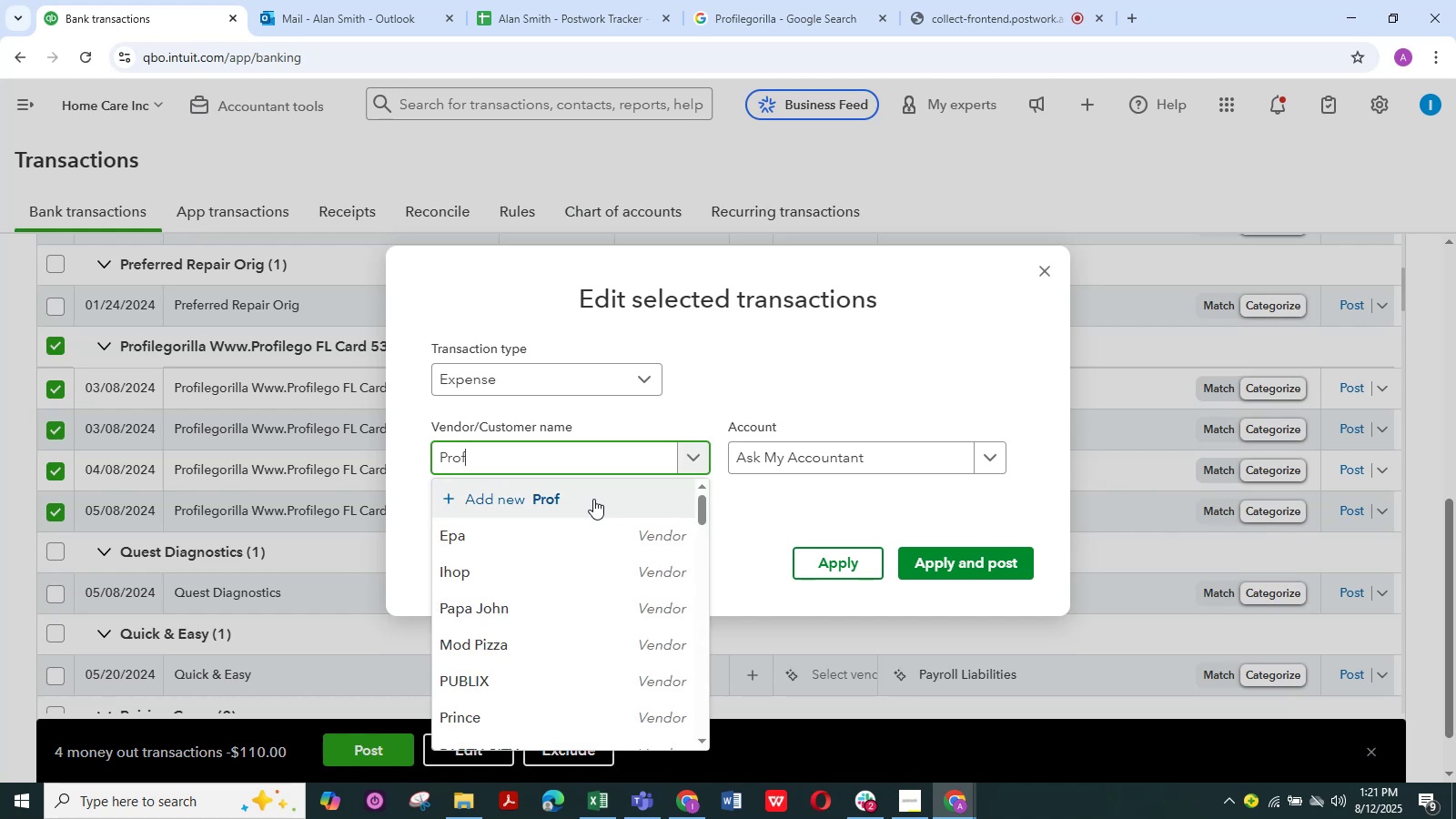 
hold_key(key=Backspace, duration=0.91)
 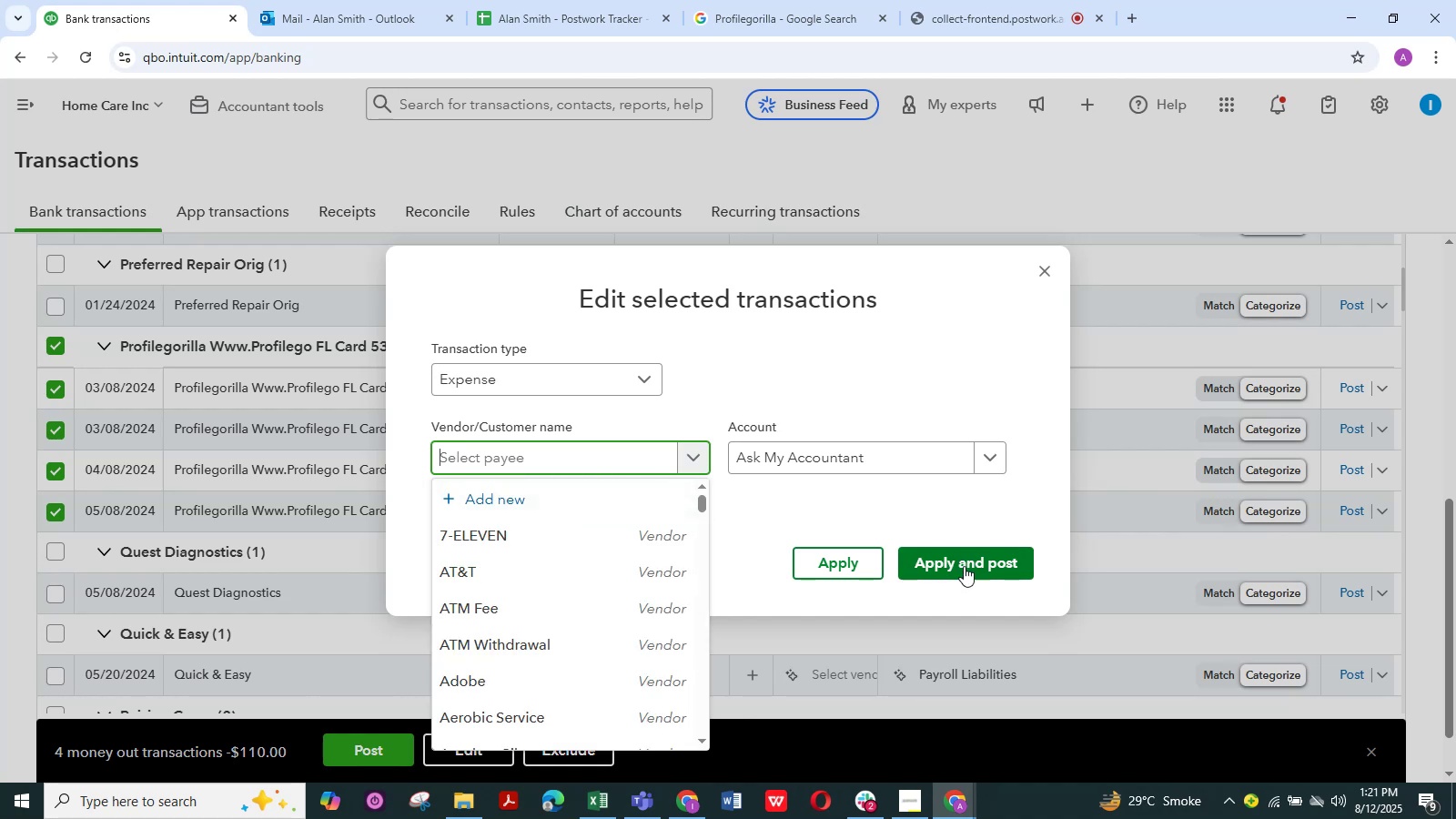 
left_click([965, 567])
 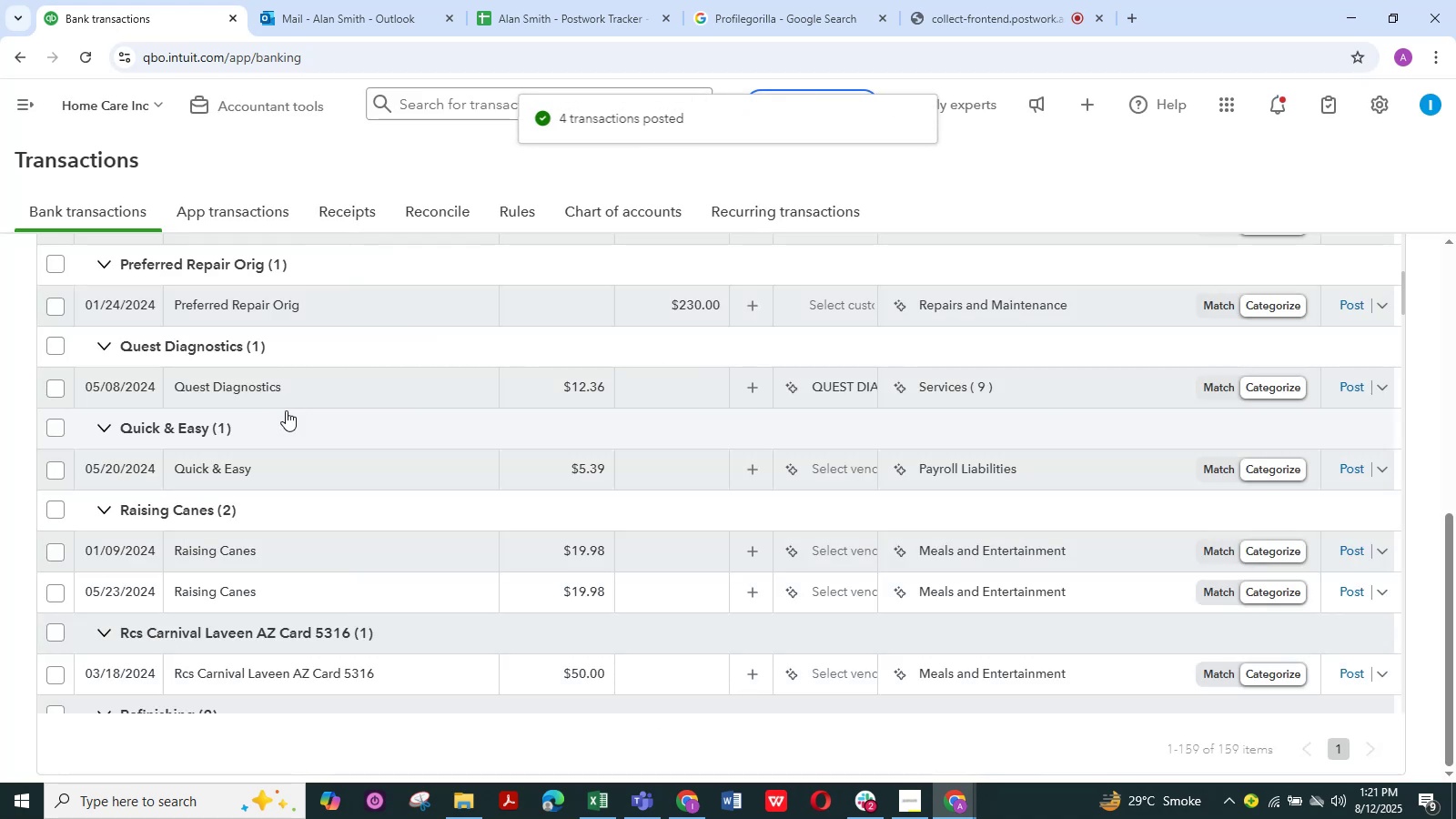 
scroll: coordinate [280, 461], scroll_direction: up, amount: 3.0
 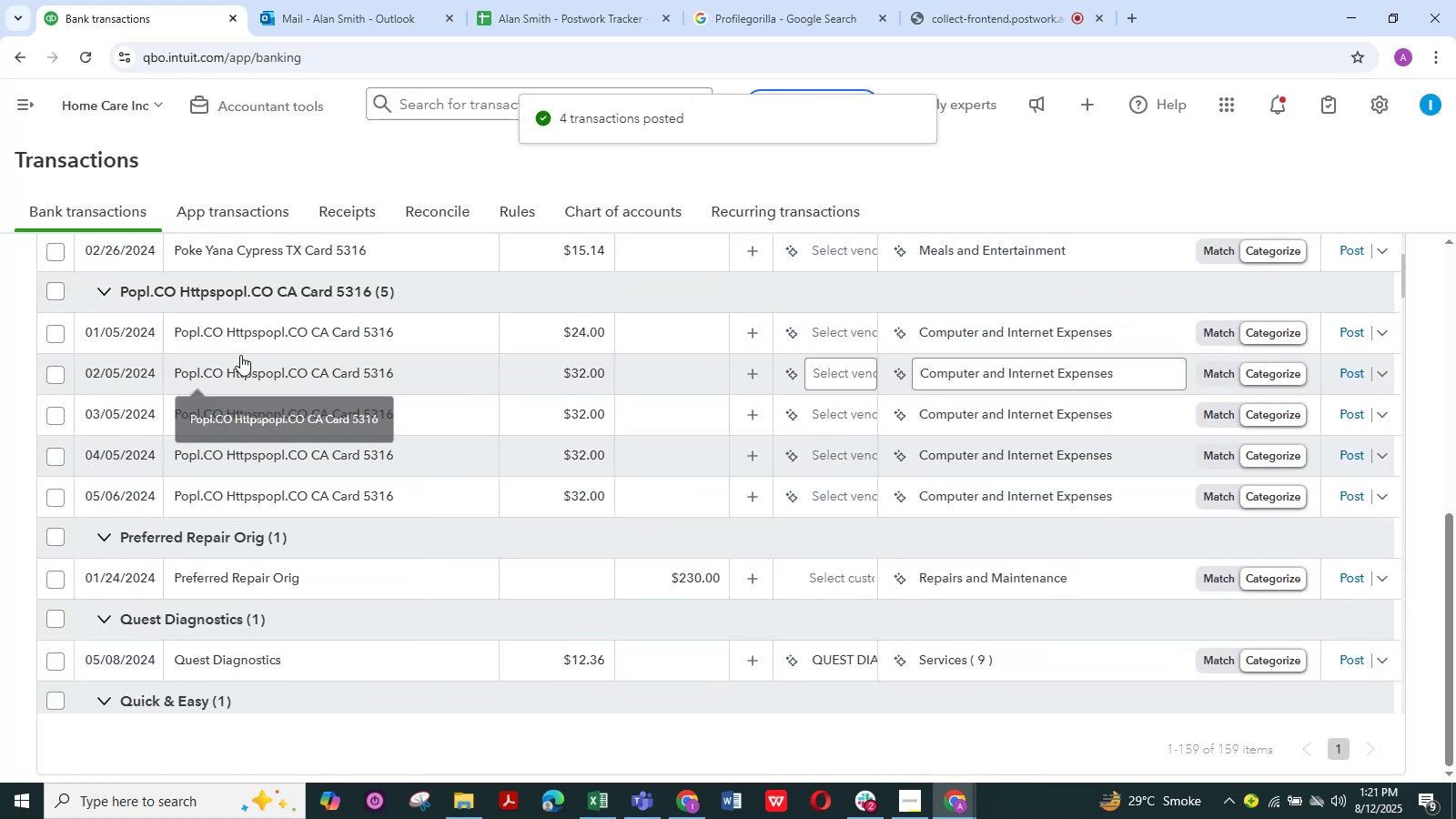 
left_click([242, 332])
 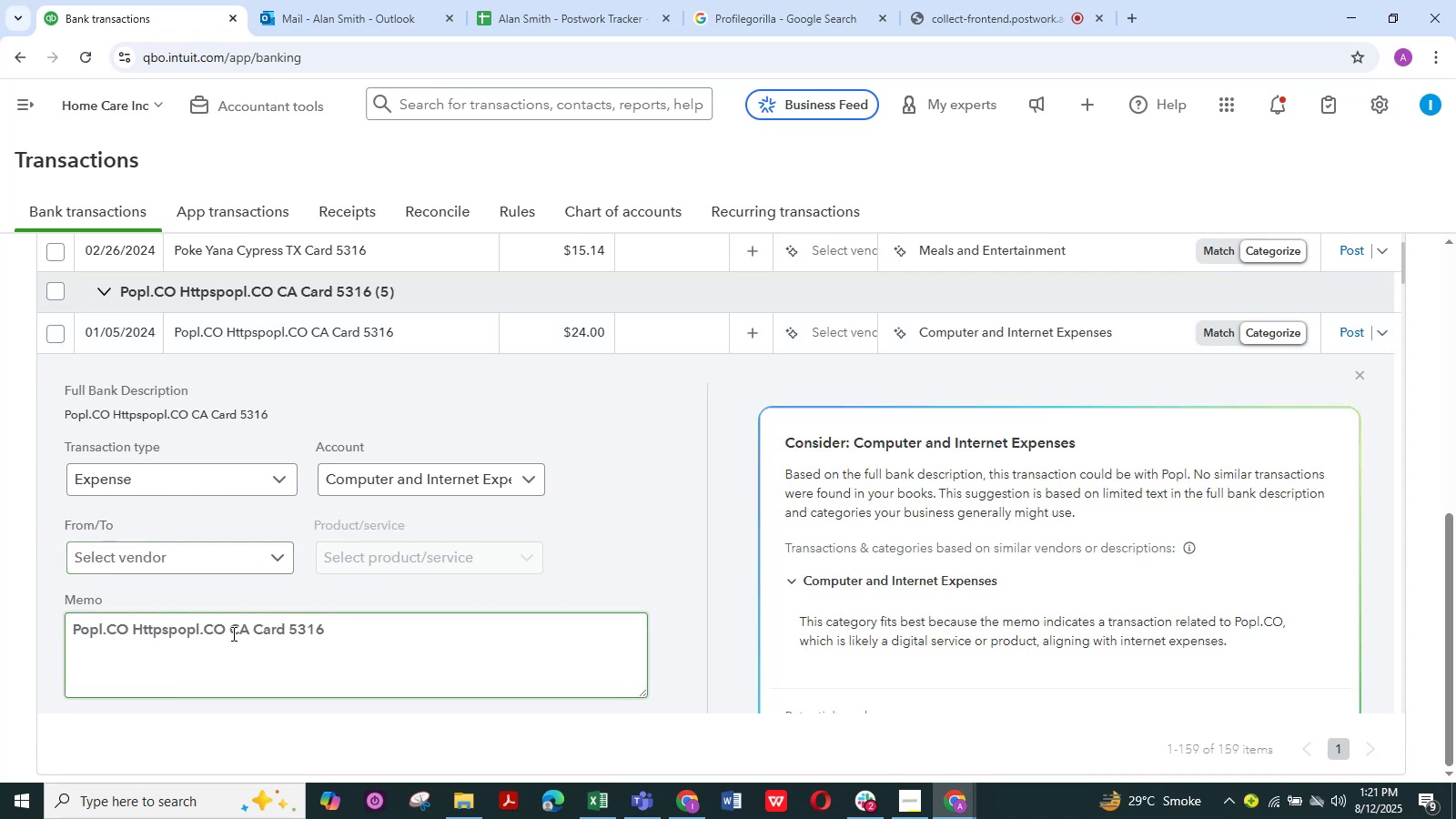 
left_click_drag(start_coordinate=[224, 632], to_coordinate=[60, 624])
 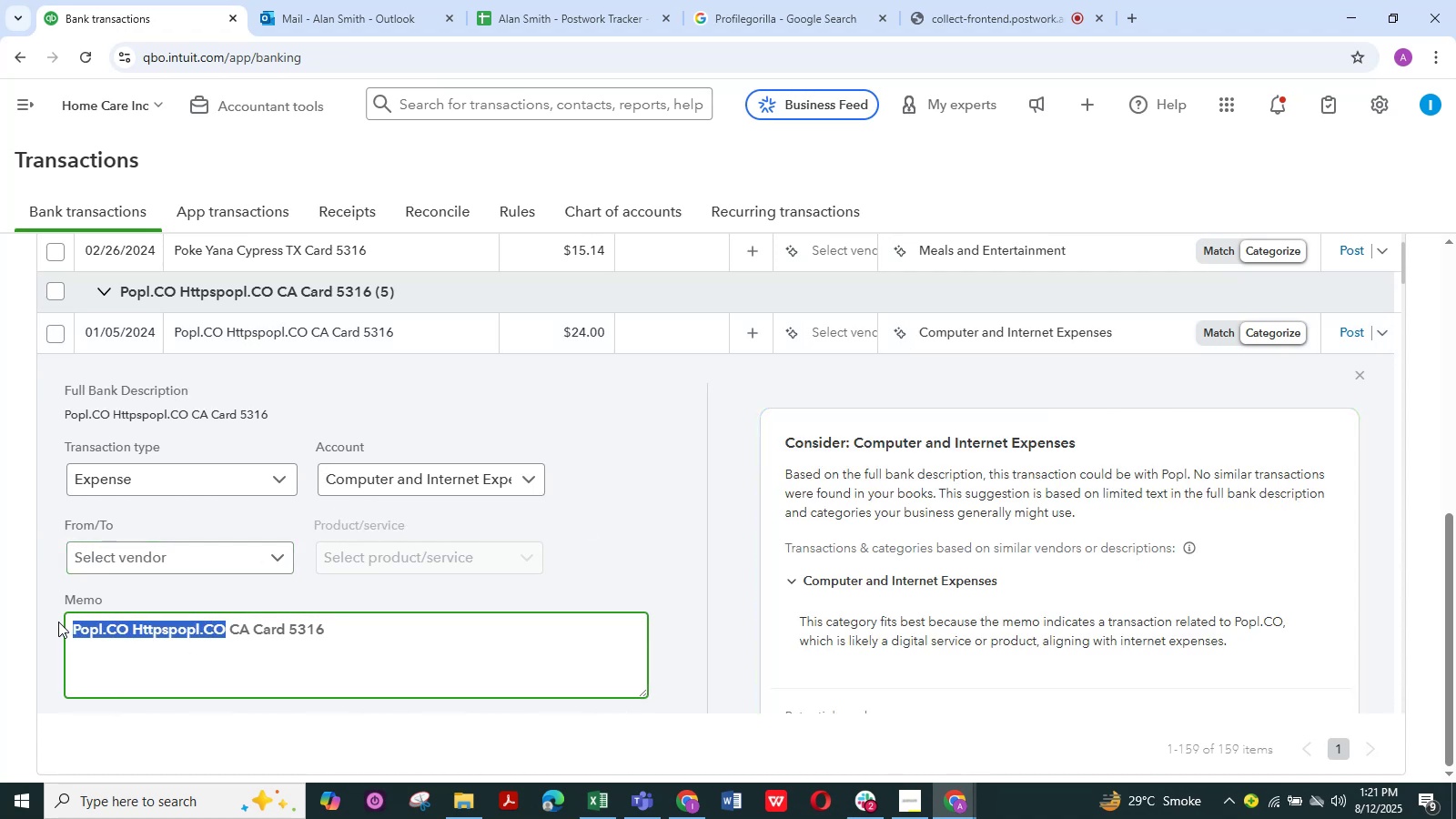 
hold_key(key=ControlLeft, duration=0.82)
 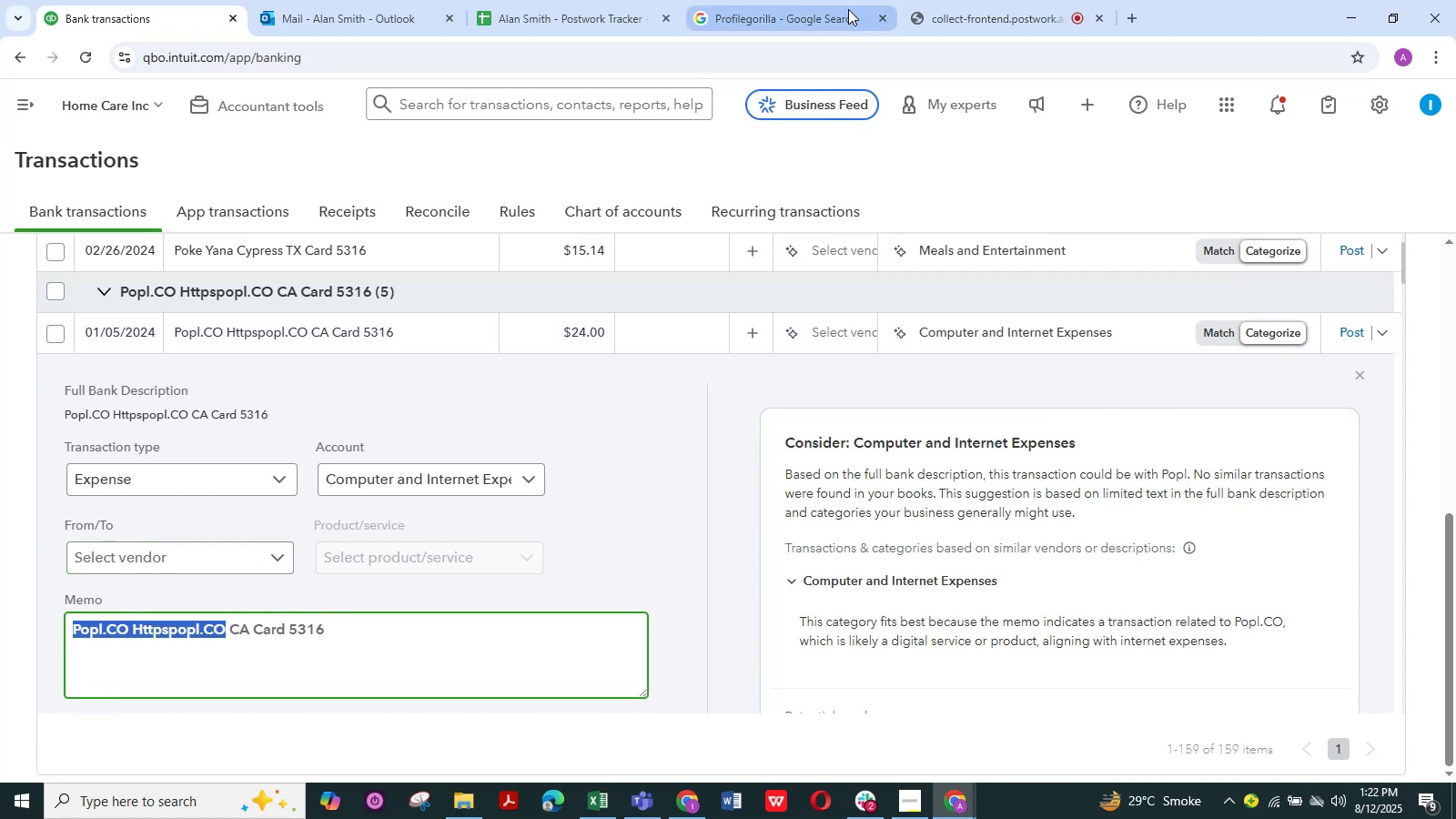 
hold_key(key=C, duration=0.31)
 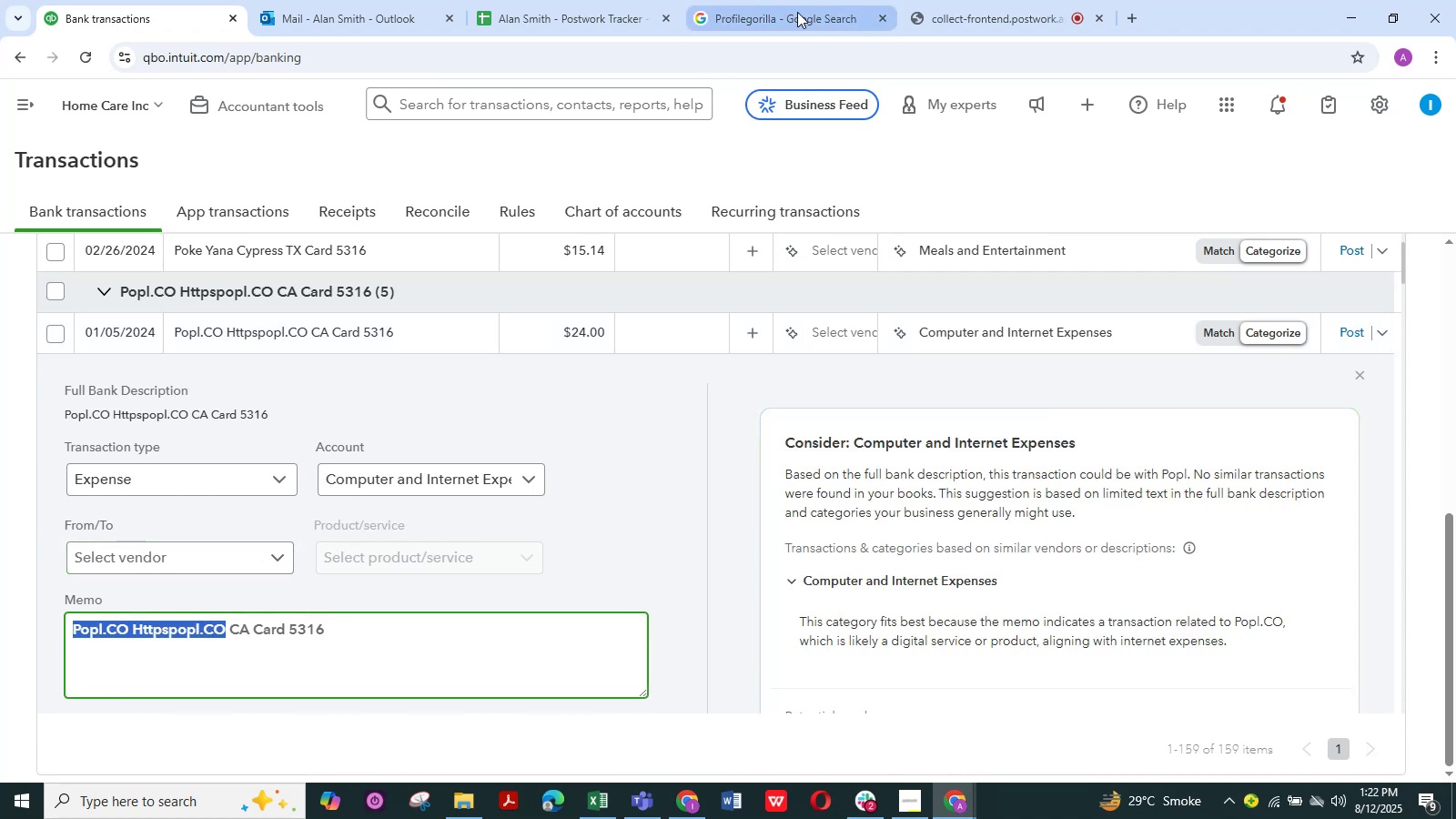 
left_click([797, 12])
 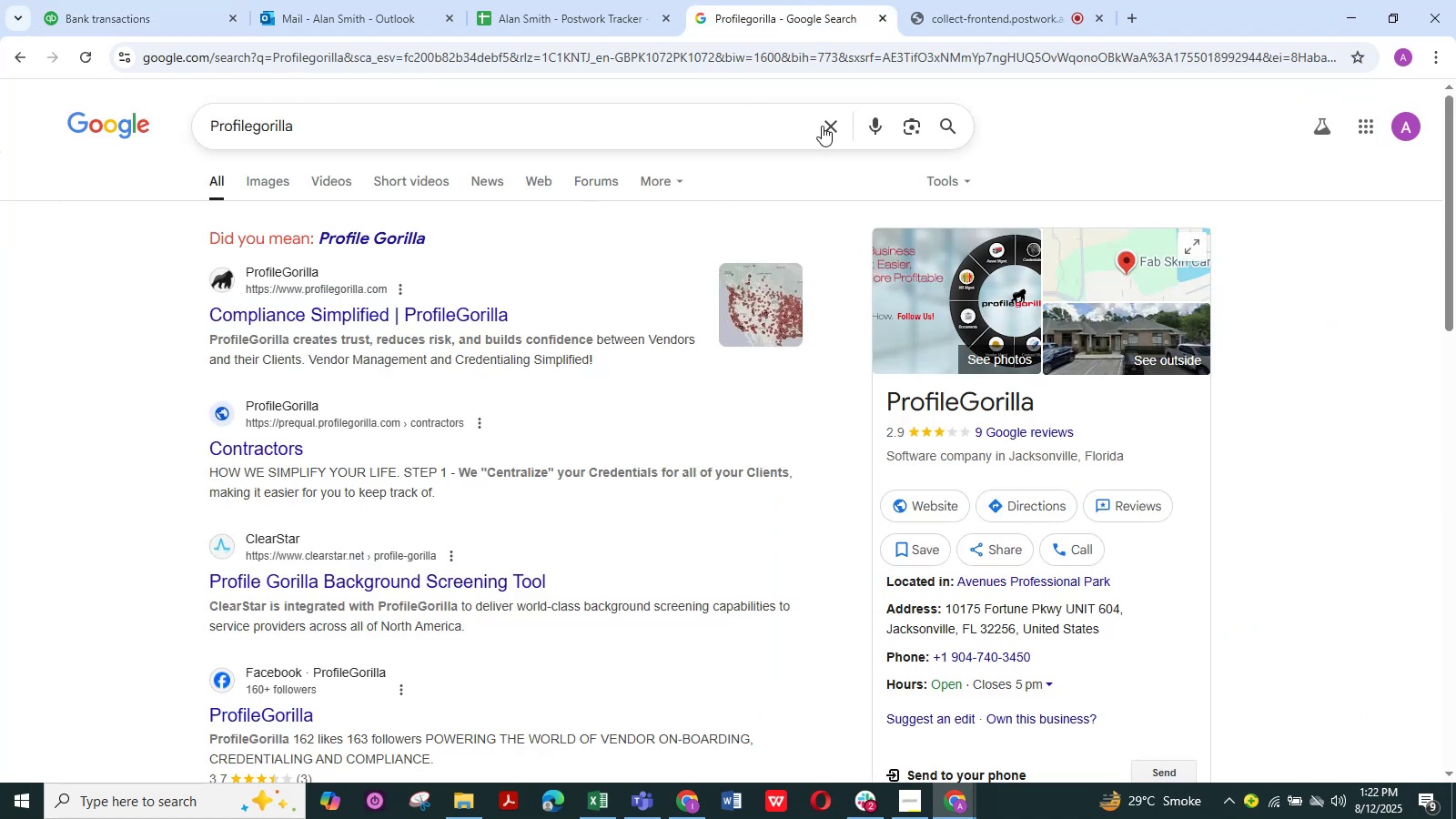 
left_click([832, 127])
 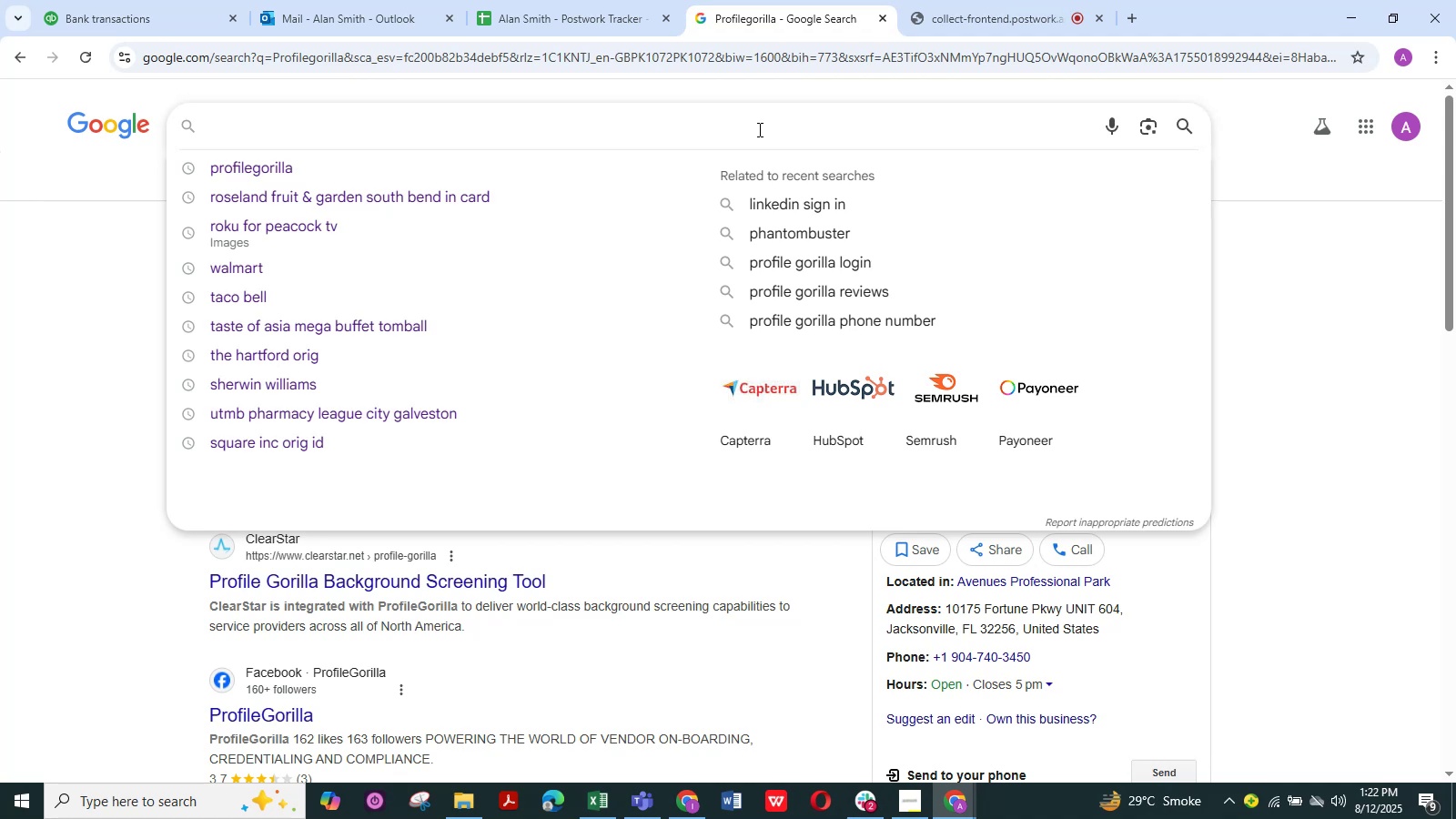 
left_click([758, 129])
 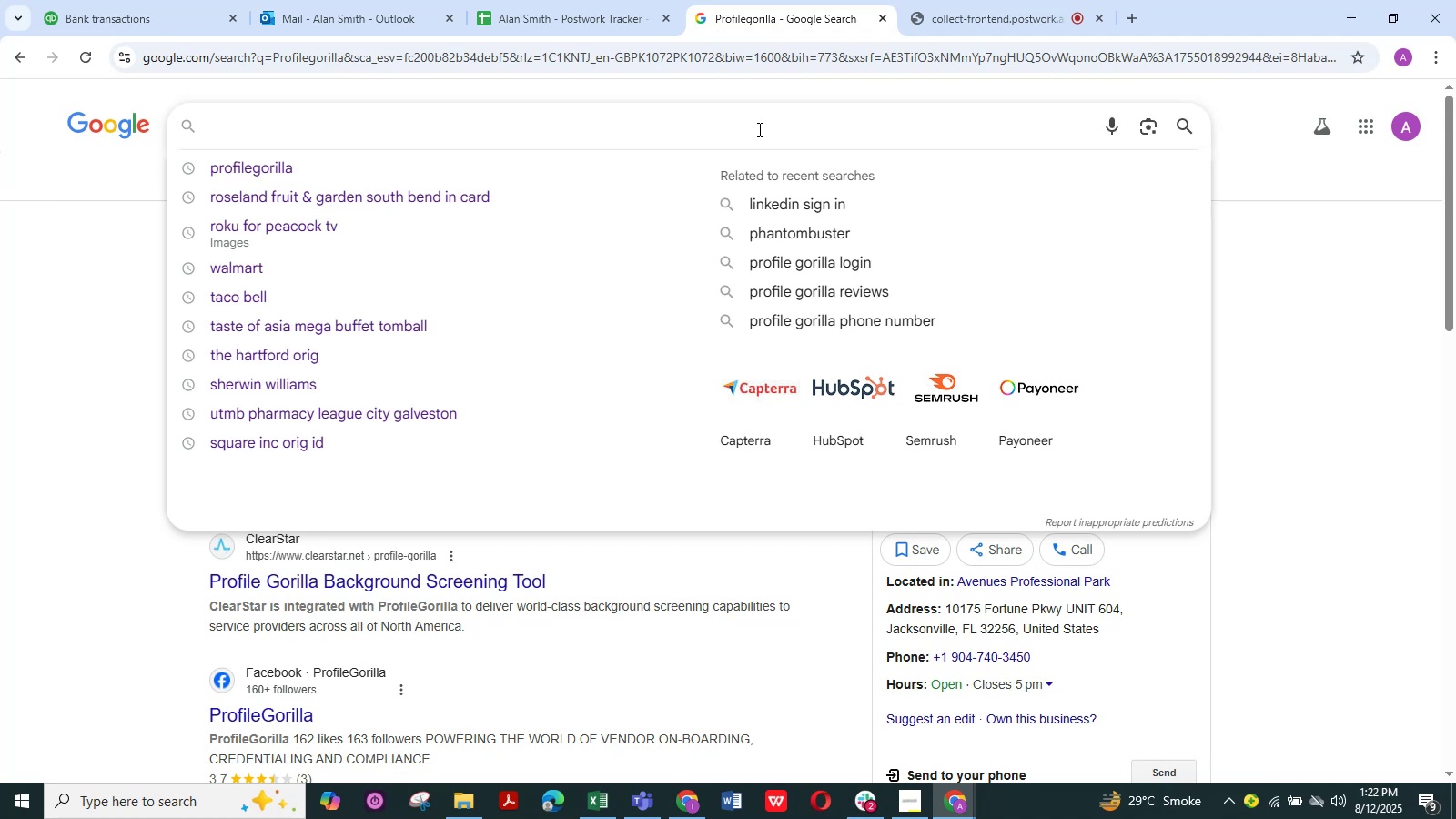 
key(Control+V)
 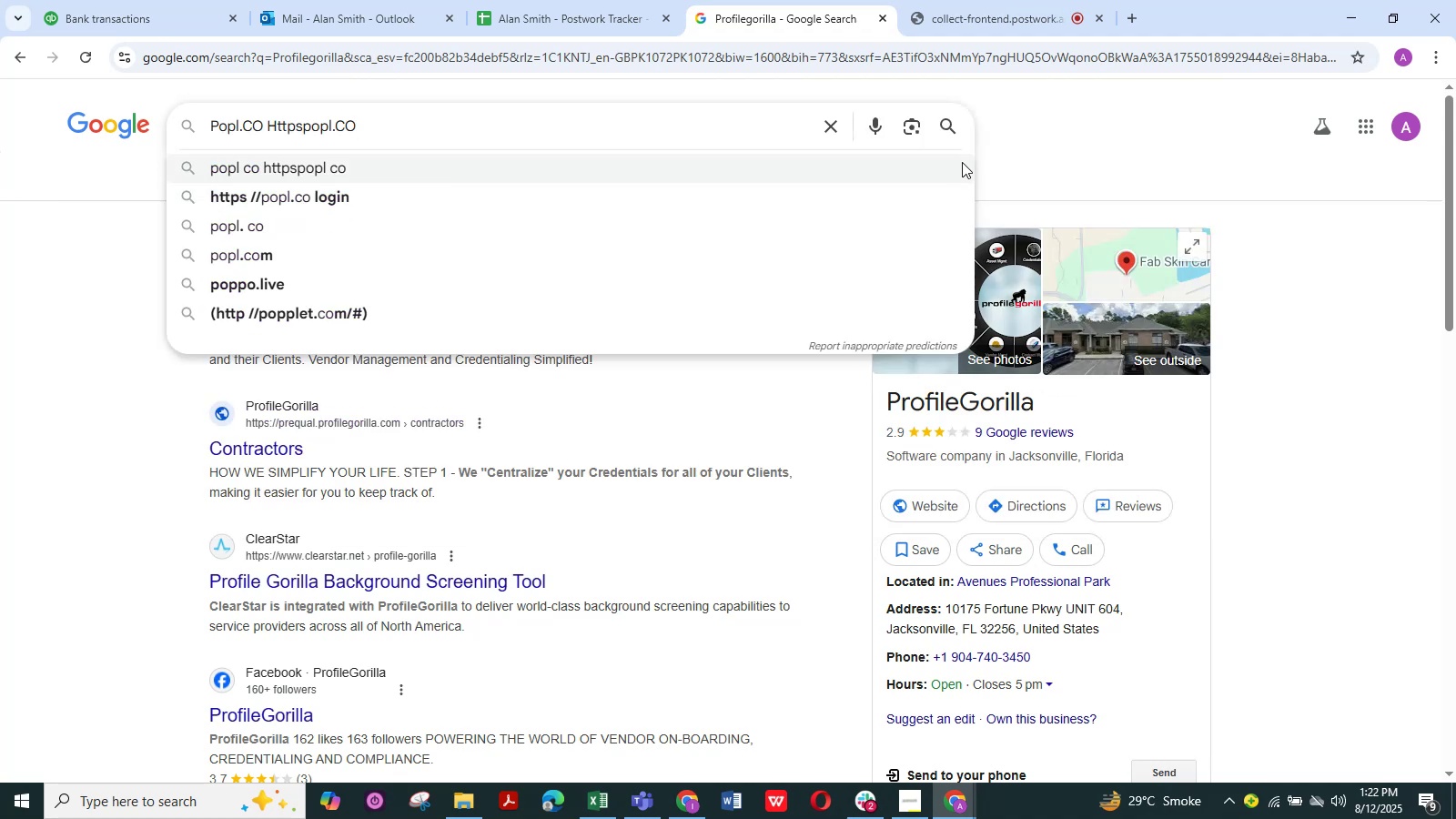 
left_click([949, 127])
 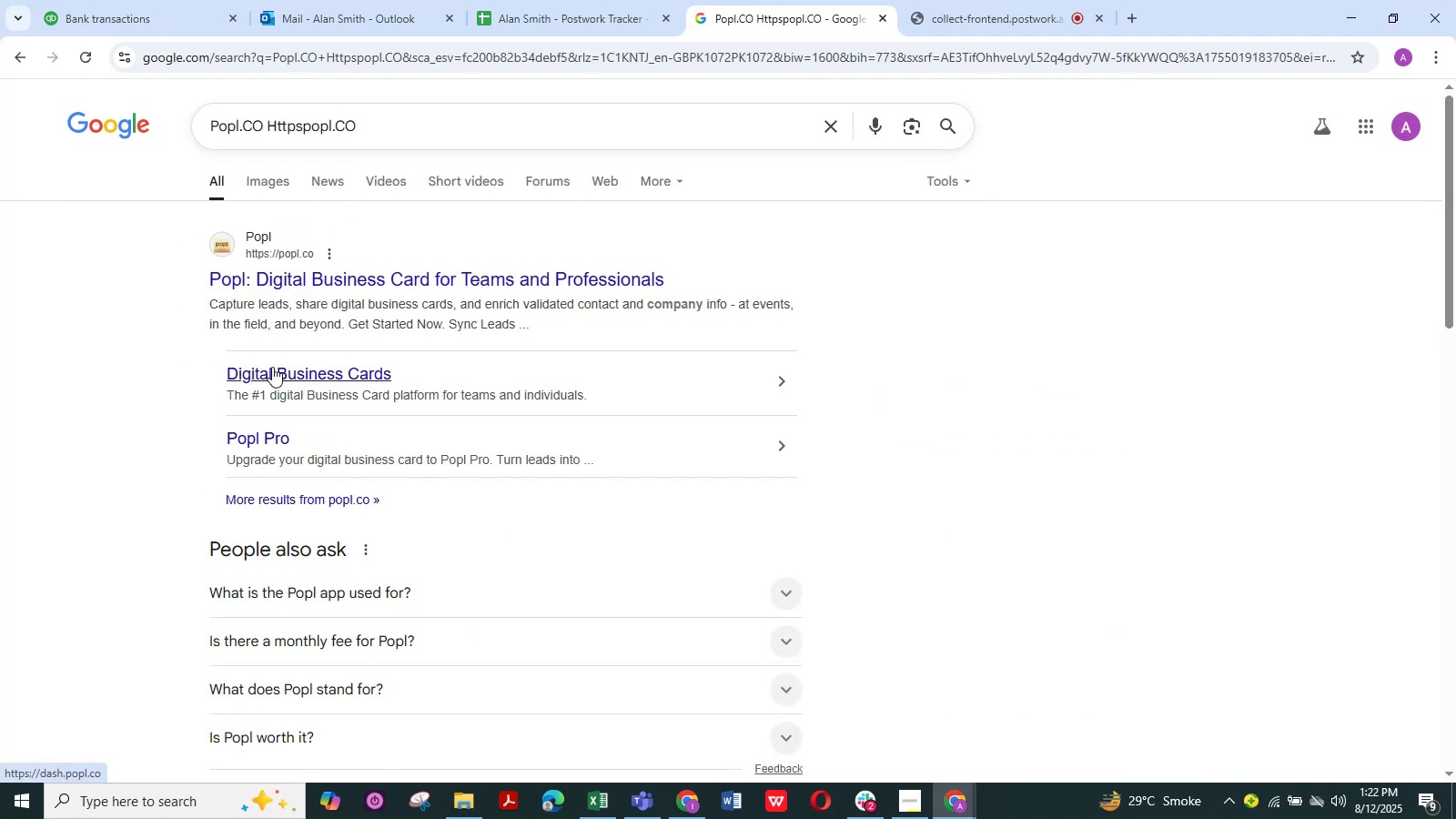 
scroll: coordinate [273, 367], scroll_direction: down, amount: 5.0
 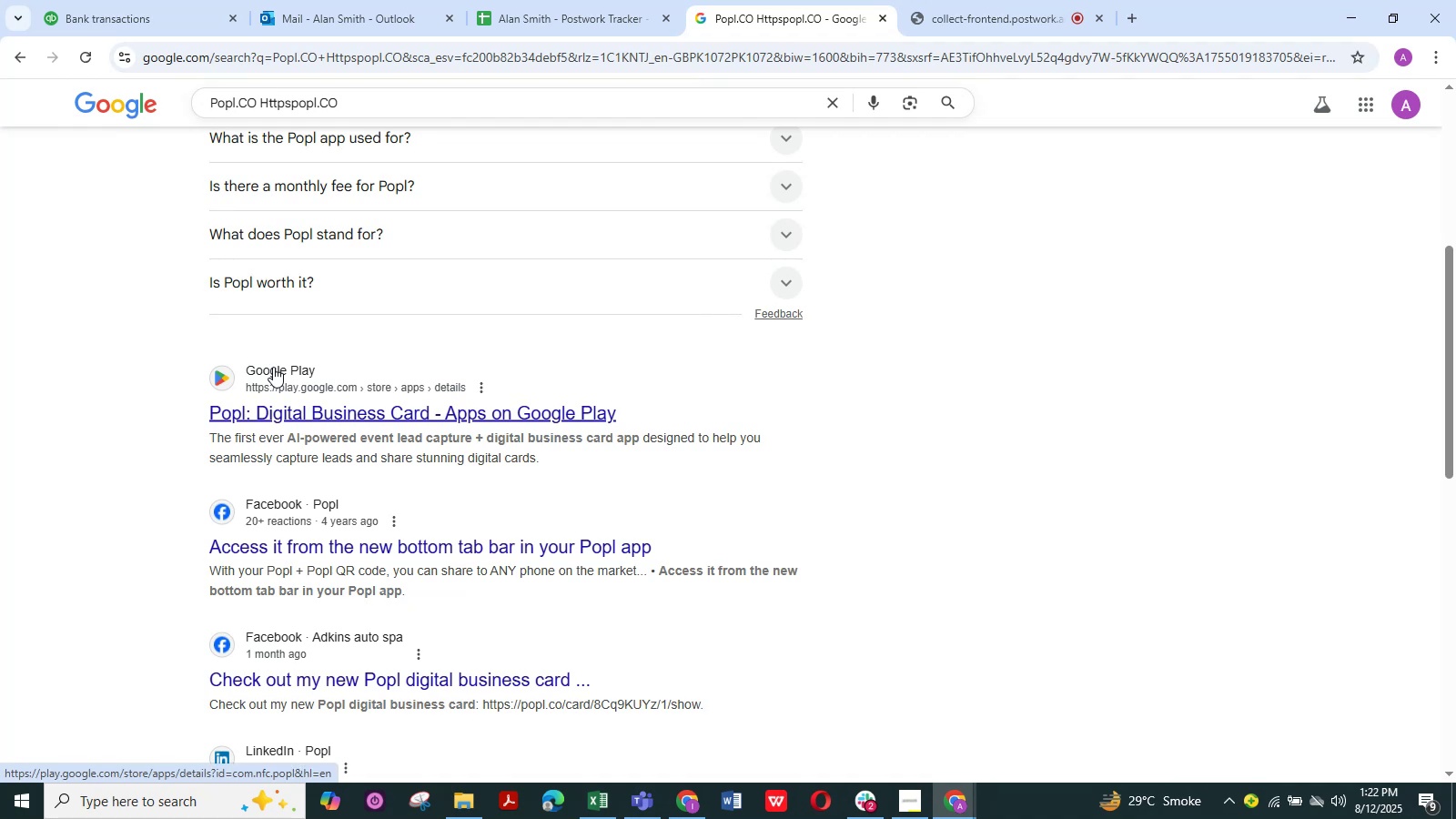 
scroll: coordinate [273, 367], scroll_direction: up, amount: 8.0
 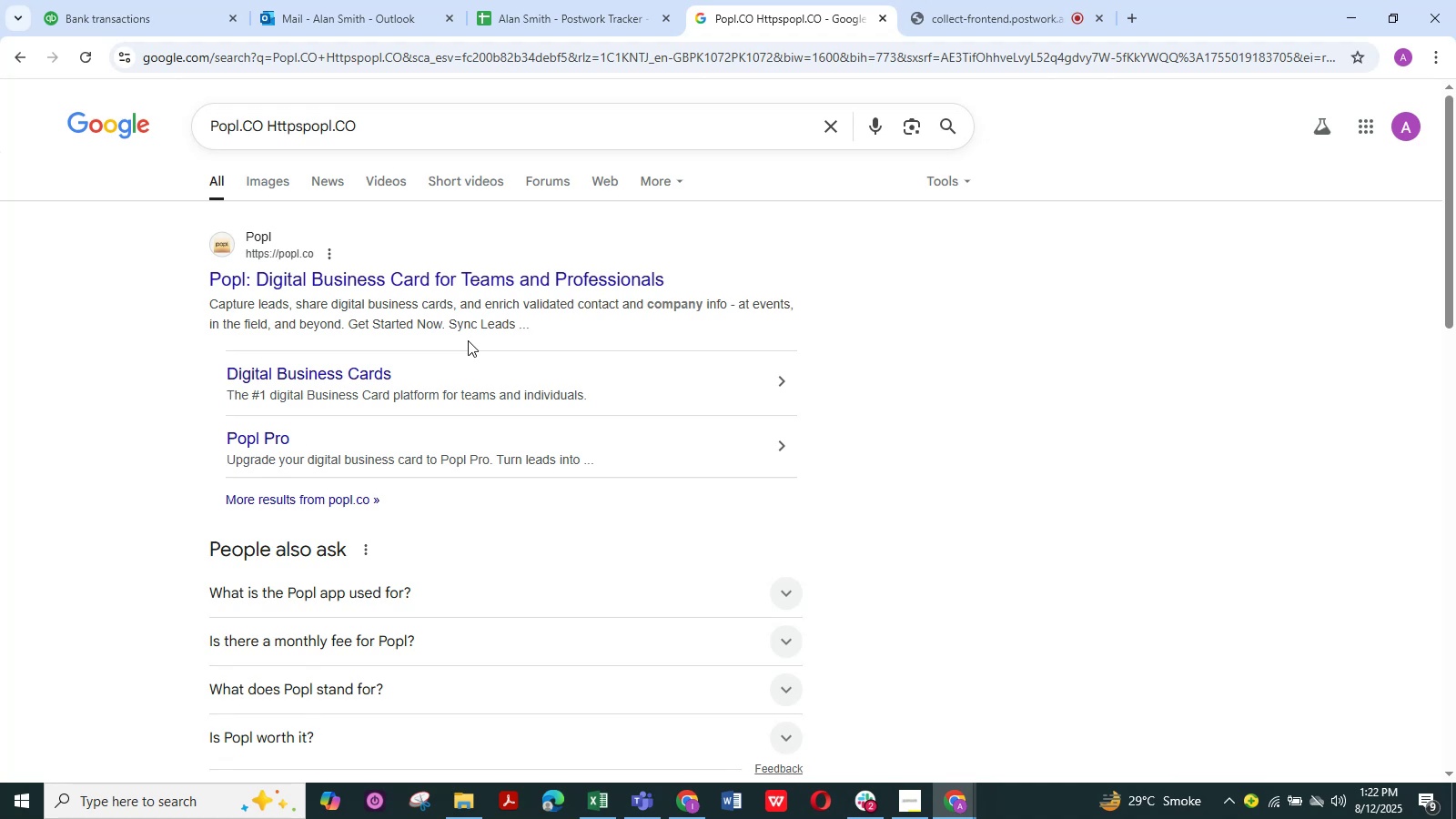 
wait(22.66)
 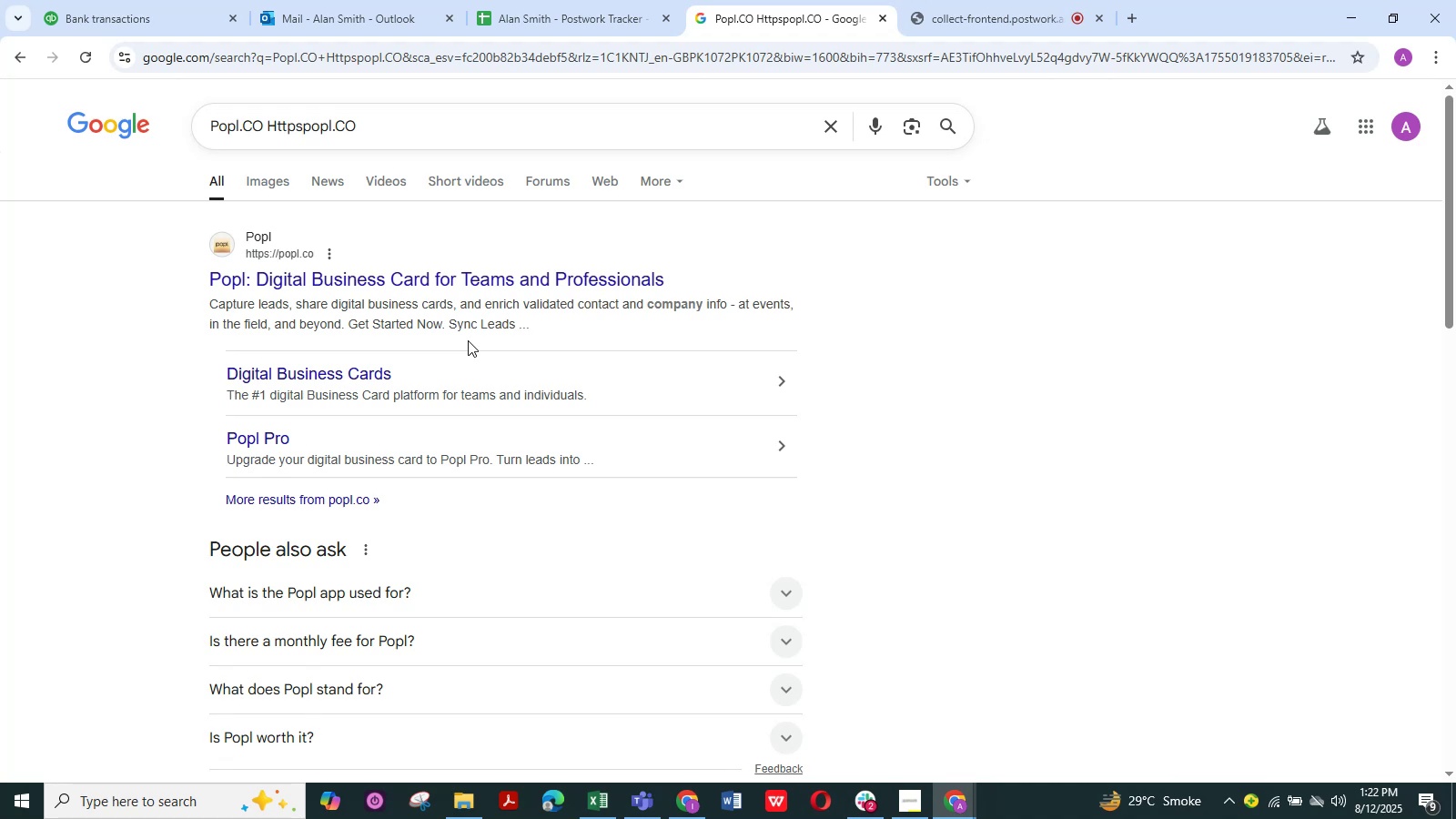 
scroll: coordinate [482, 320], scroll_direction: none, amount: 0.0
 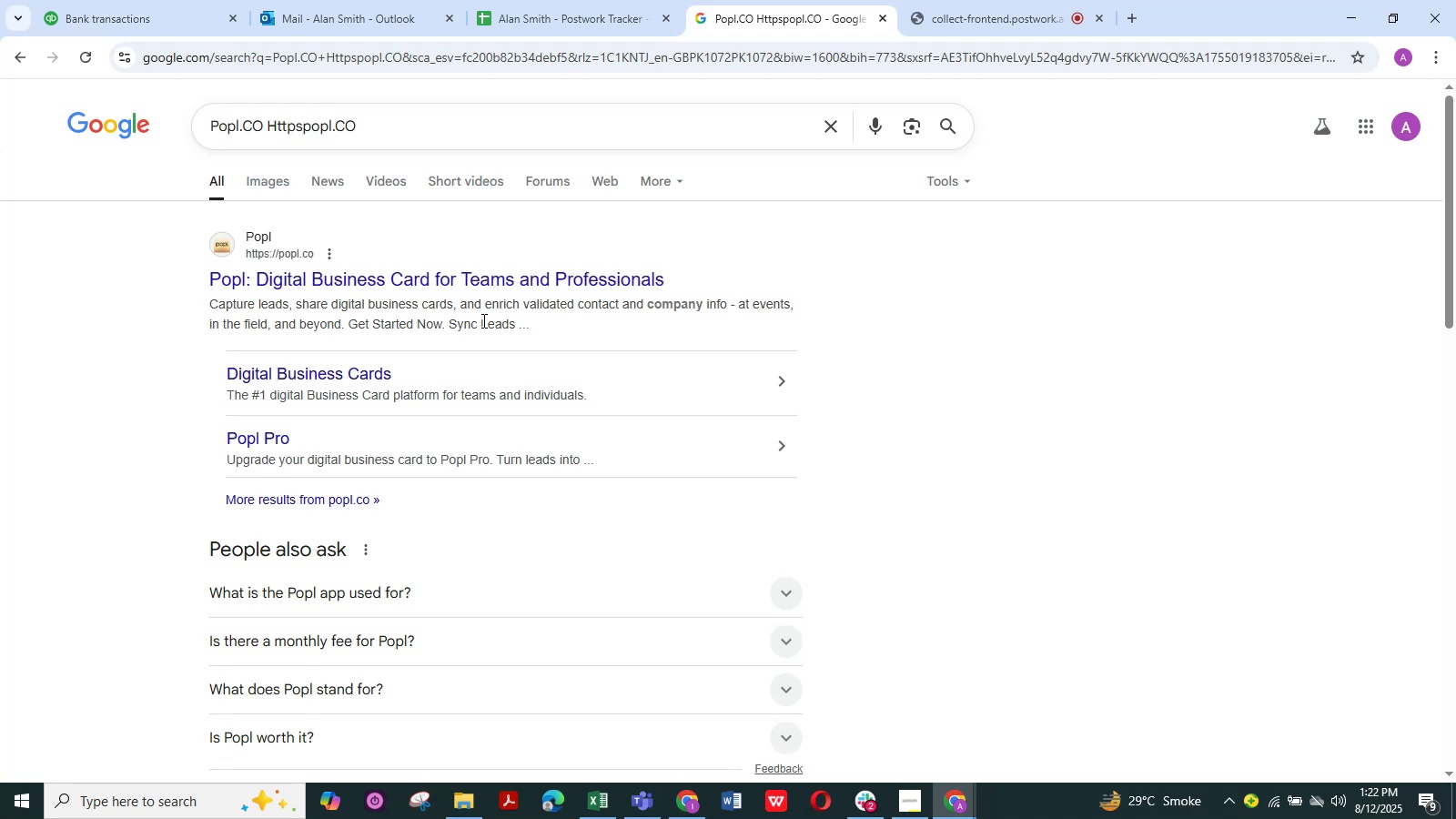 
wait(22.52)
 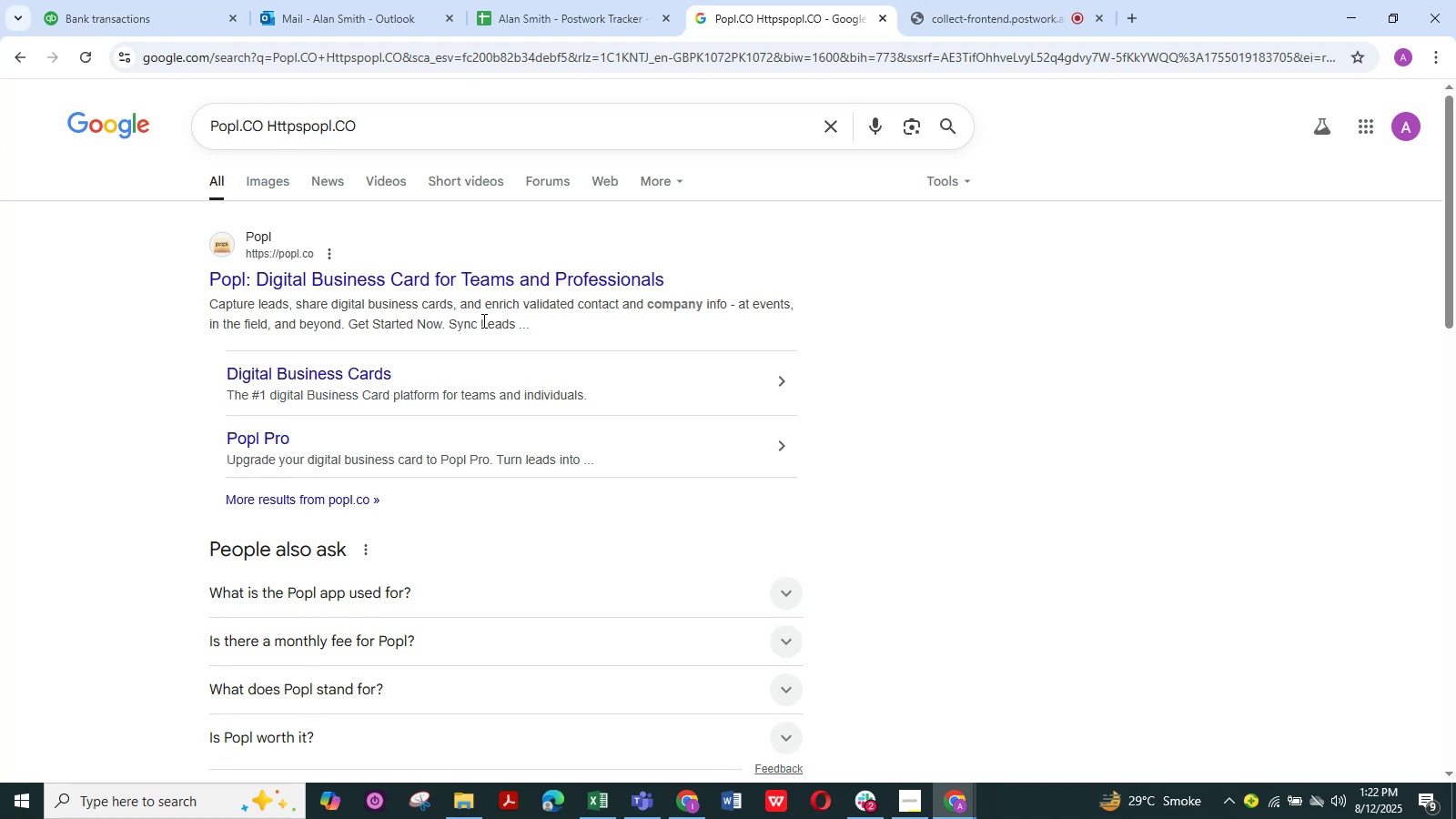 
scroll: coordinate [379, 293], scroll_direction: up, amount: 3.0
 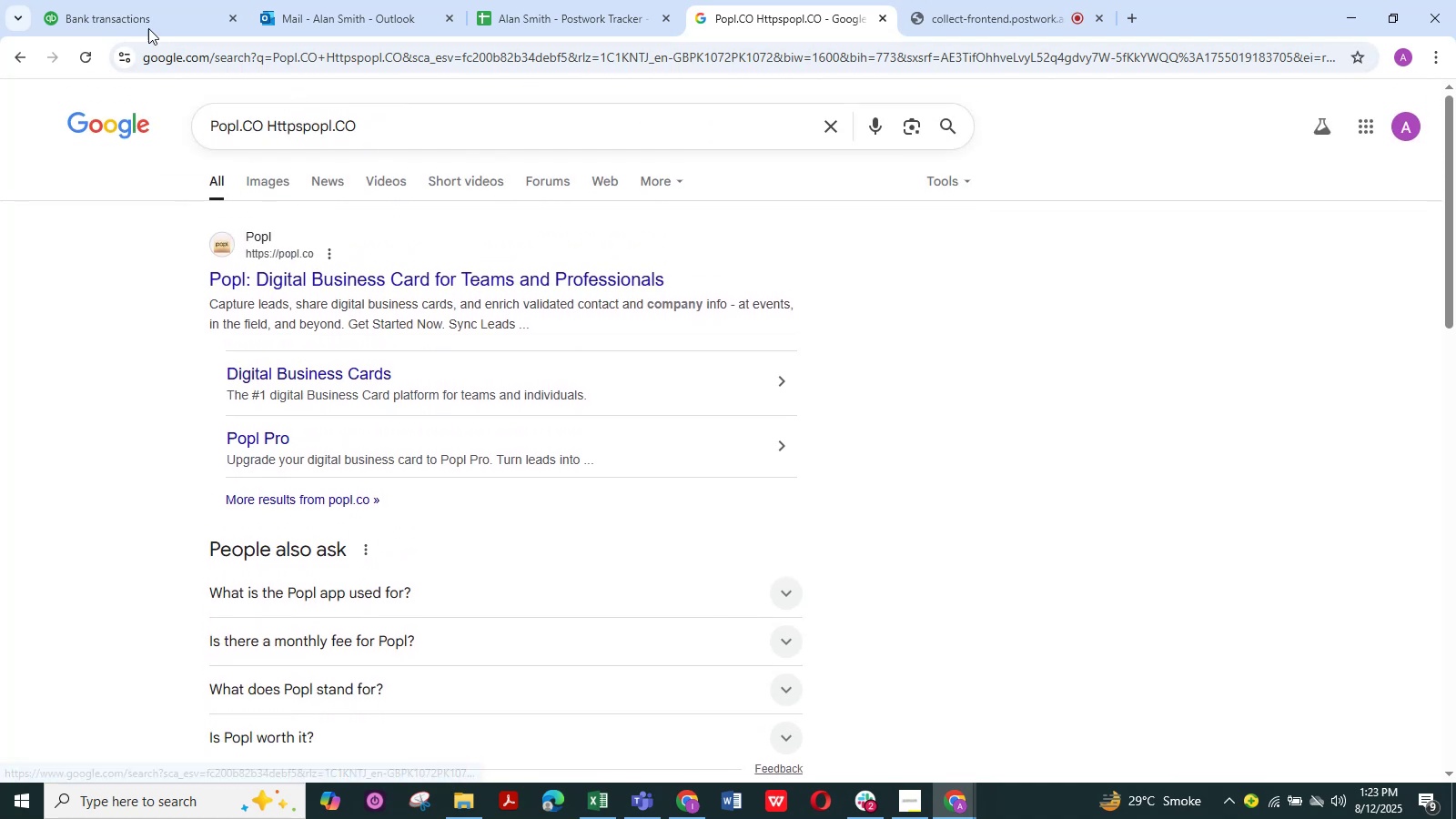 
left_click([133, 22])
 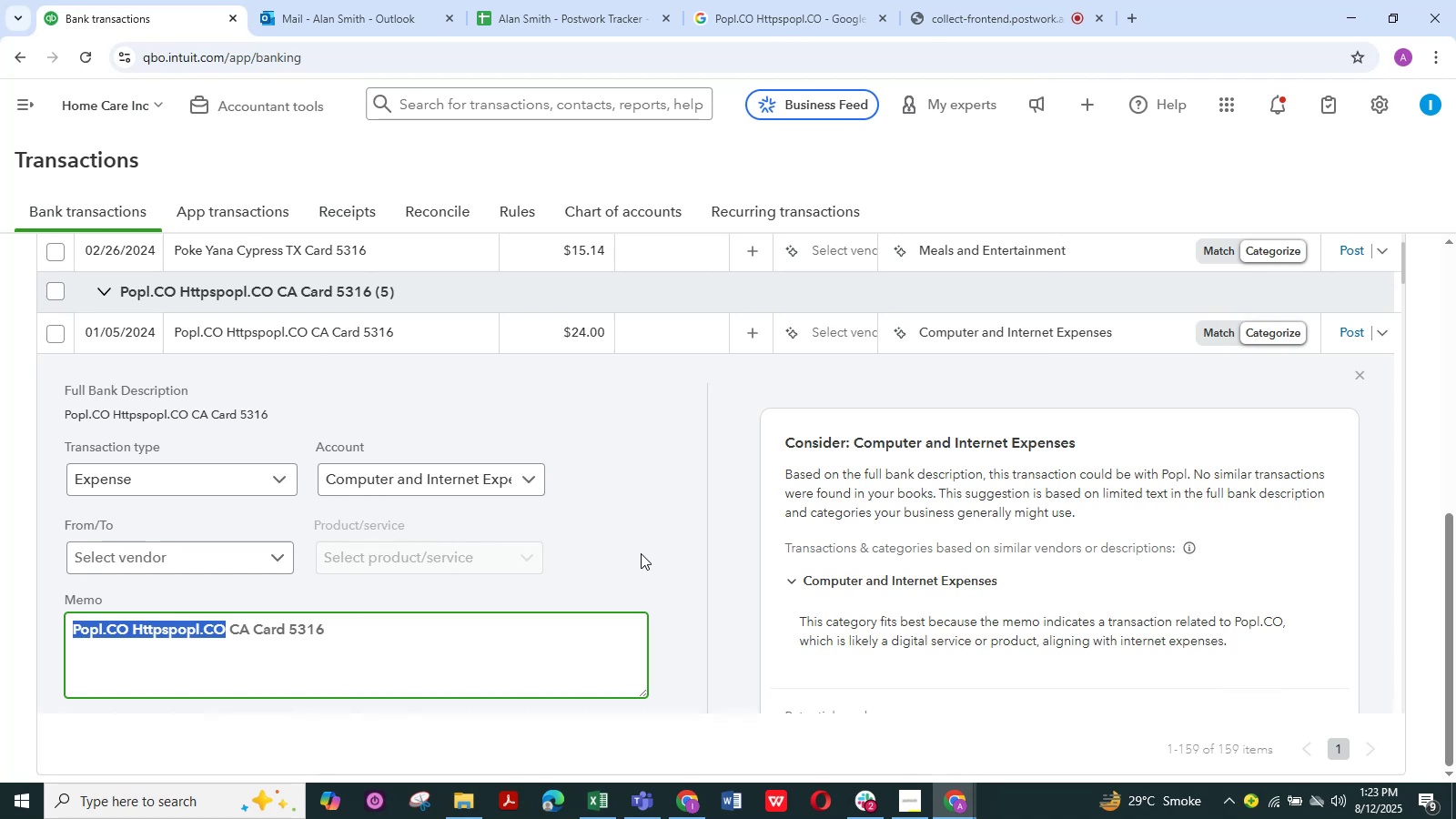 
left_click([770, 15])
 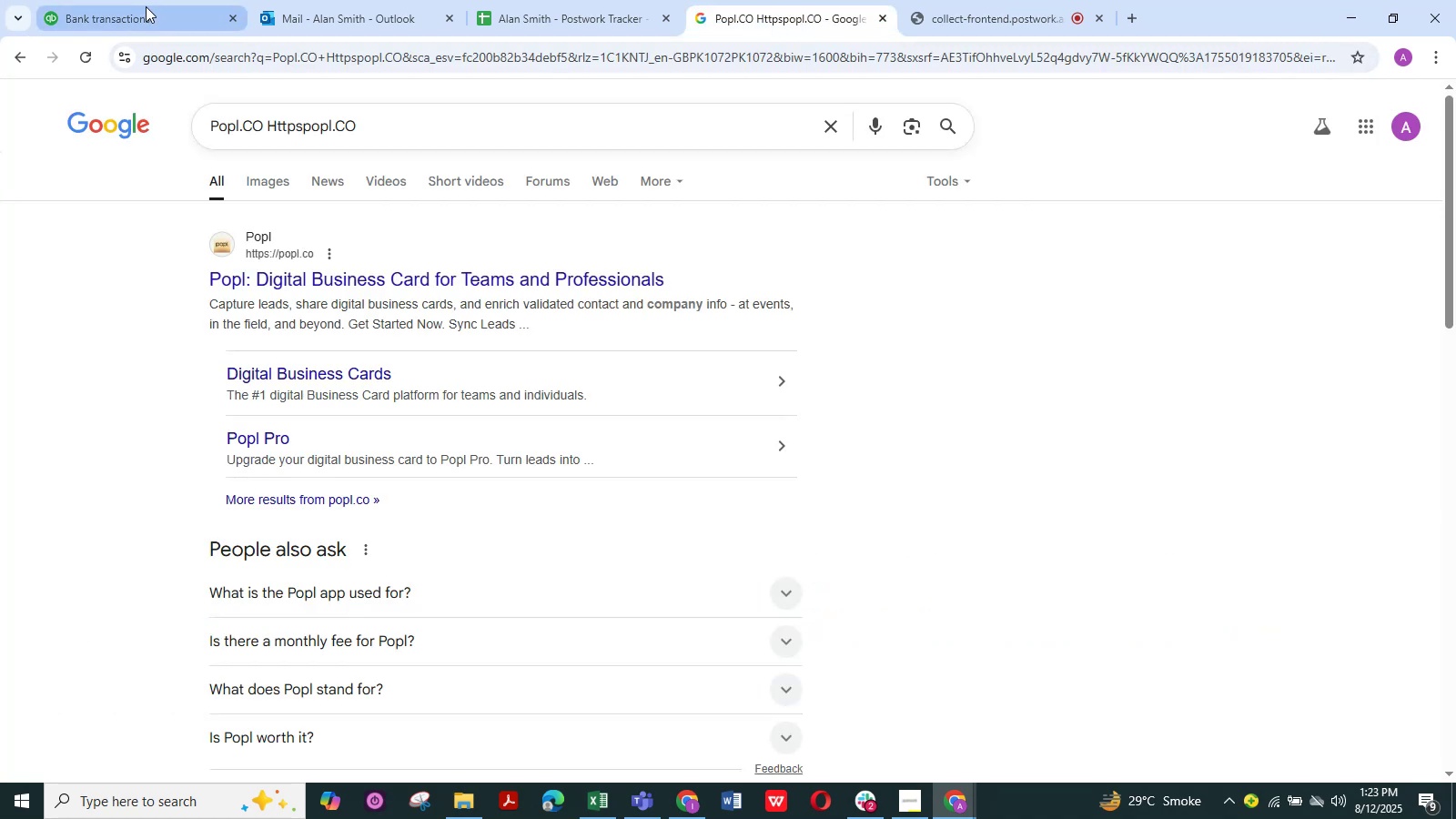 
wait(5.14)
 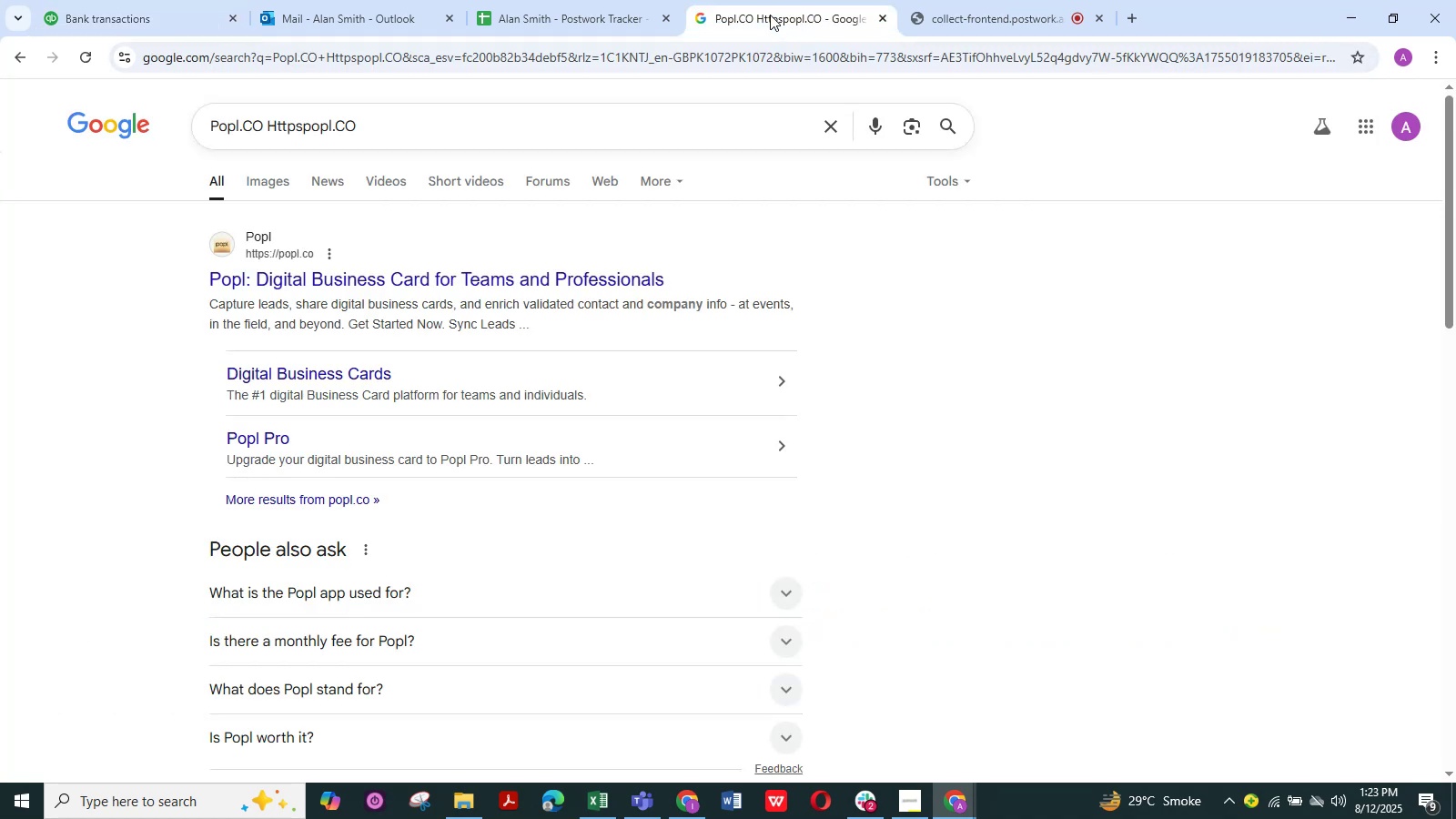 
left_click([146, 6])
 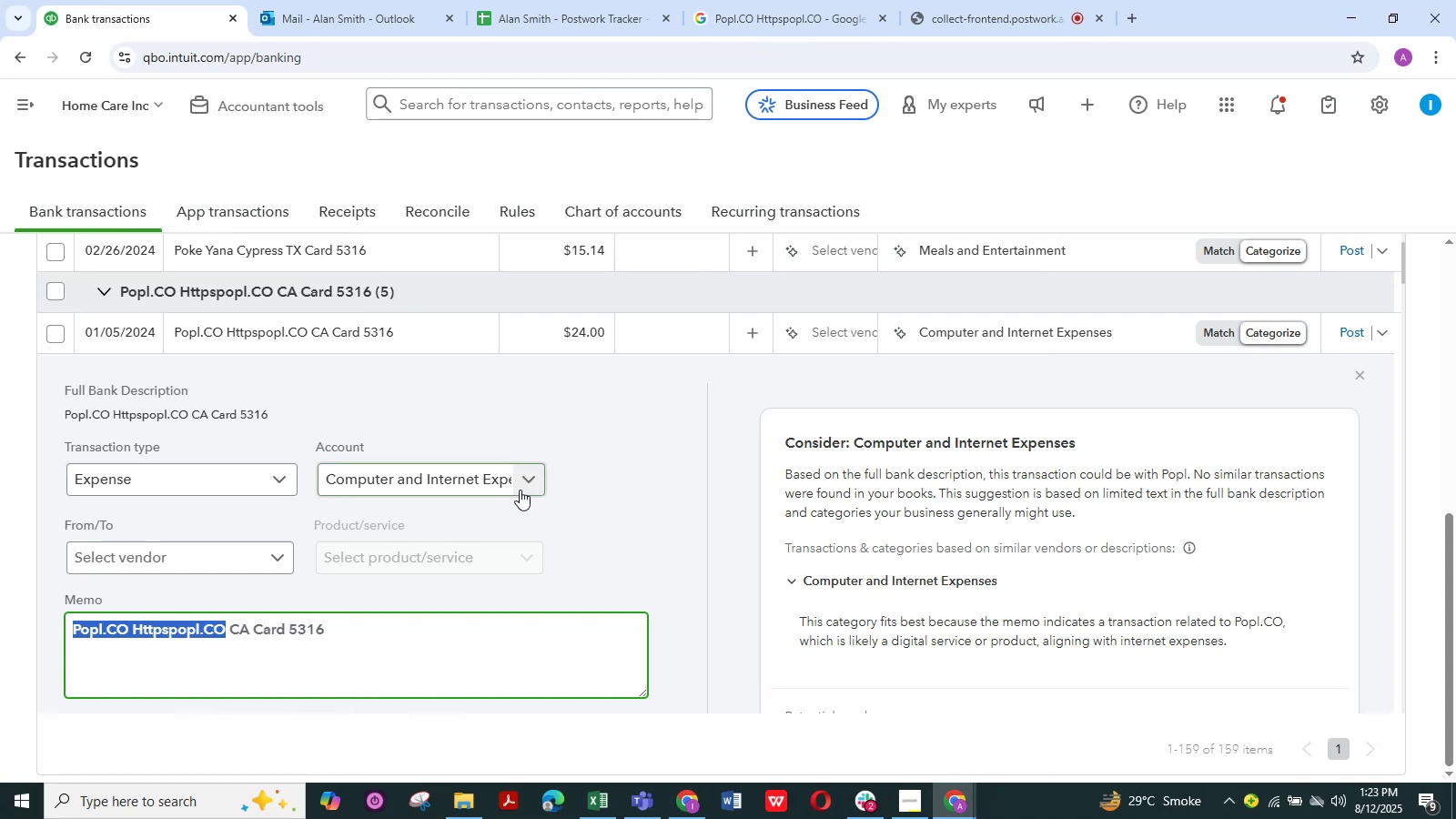 
left_click([529, 485])
 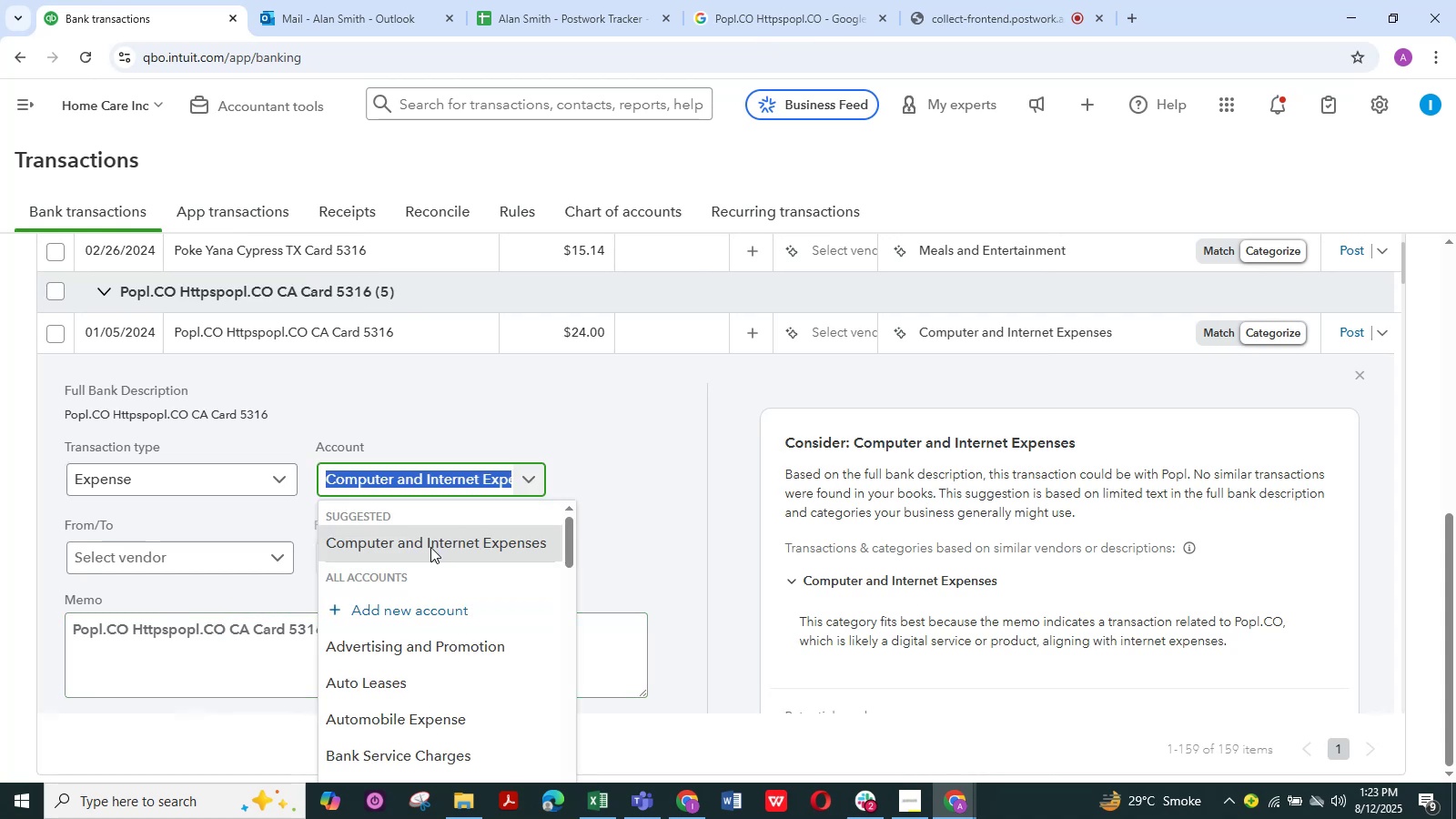 
scroll: coordinate [385, 617], scroll_direction: down, amount: 8.0
 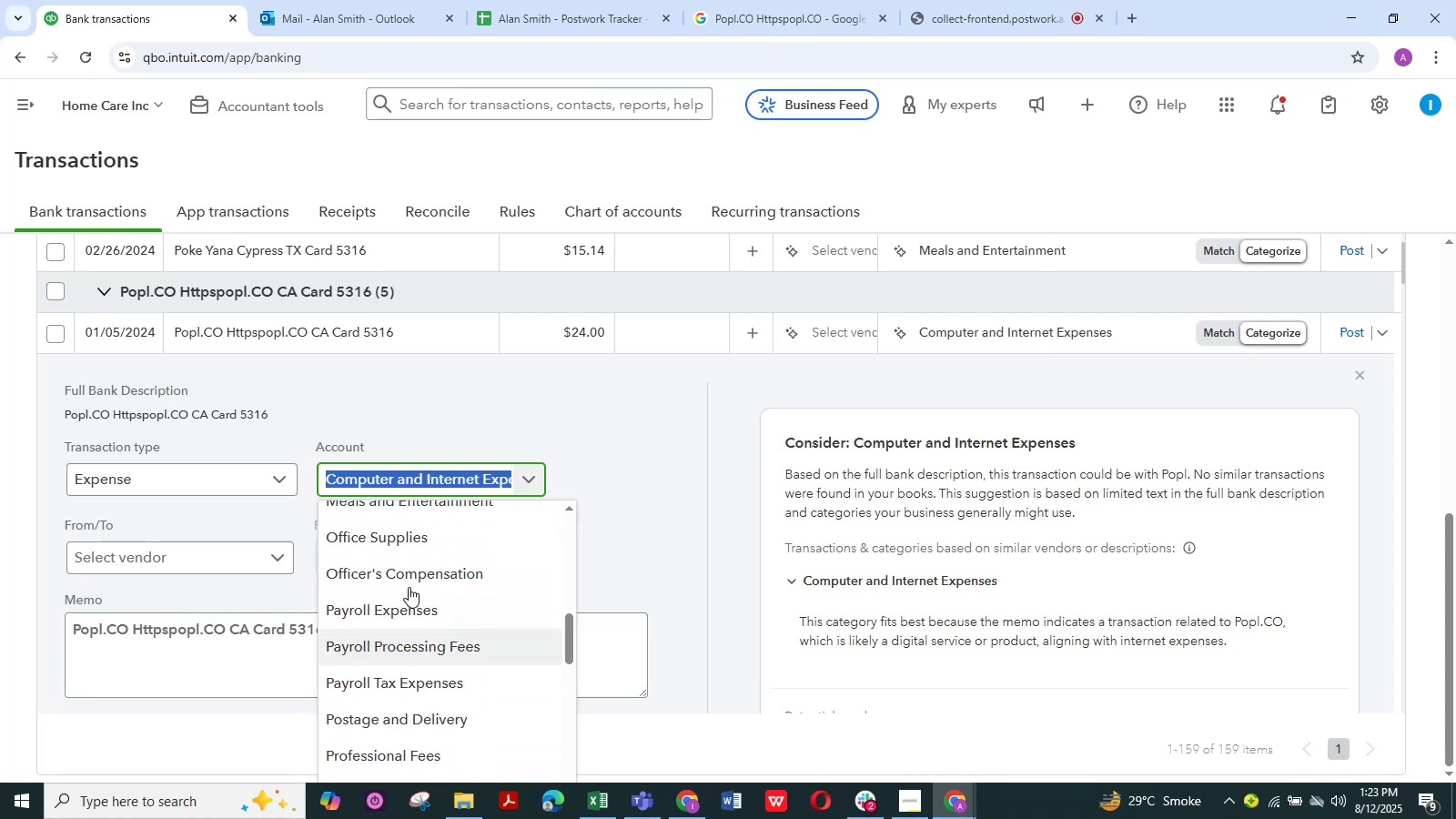 
left_click([409, 534])
 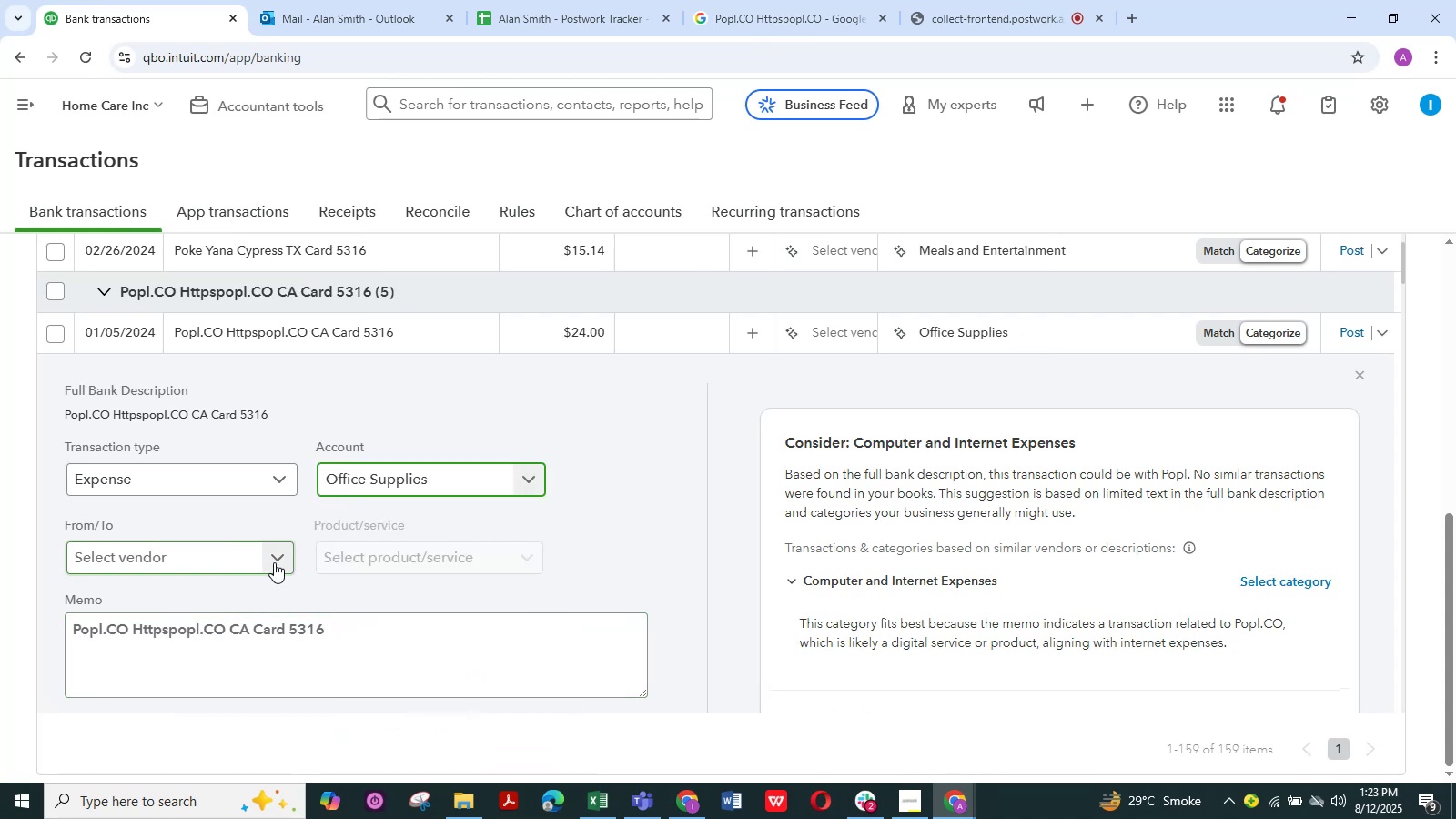 
left_click([278, 561])
 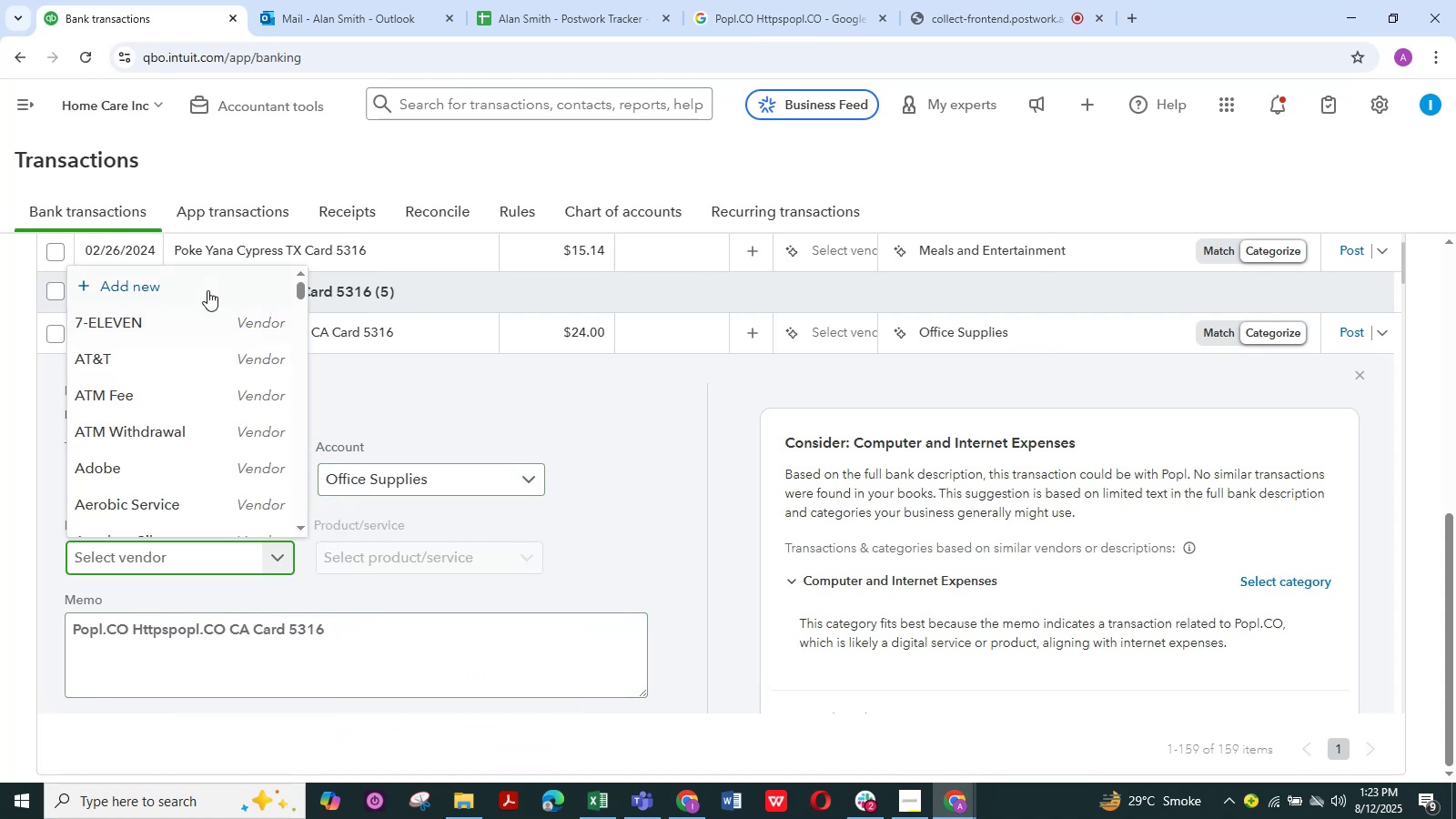 
left_click([200, 288])
 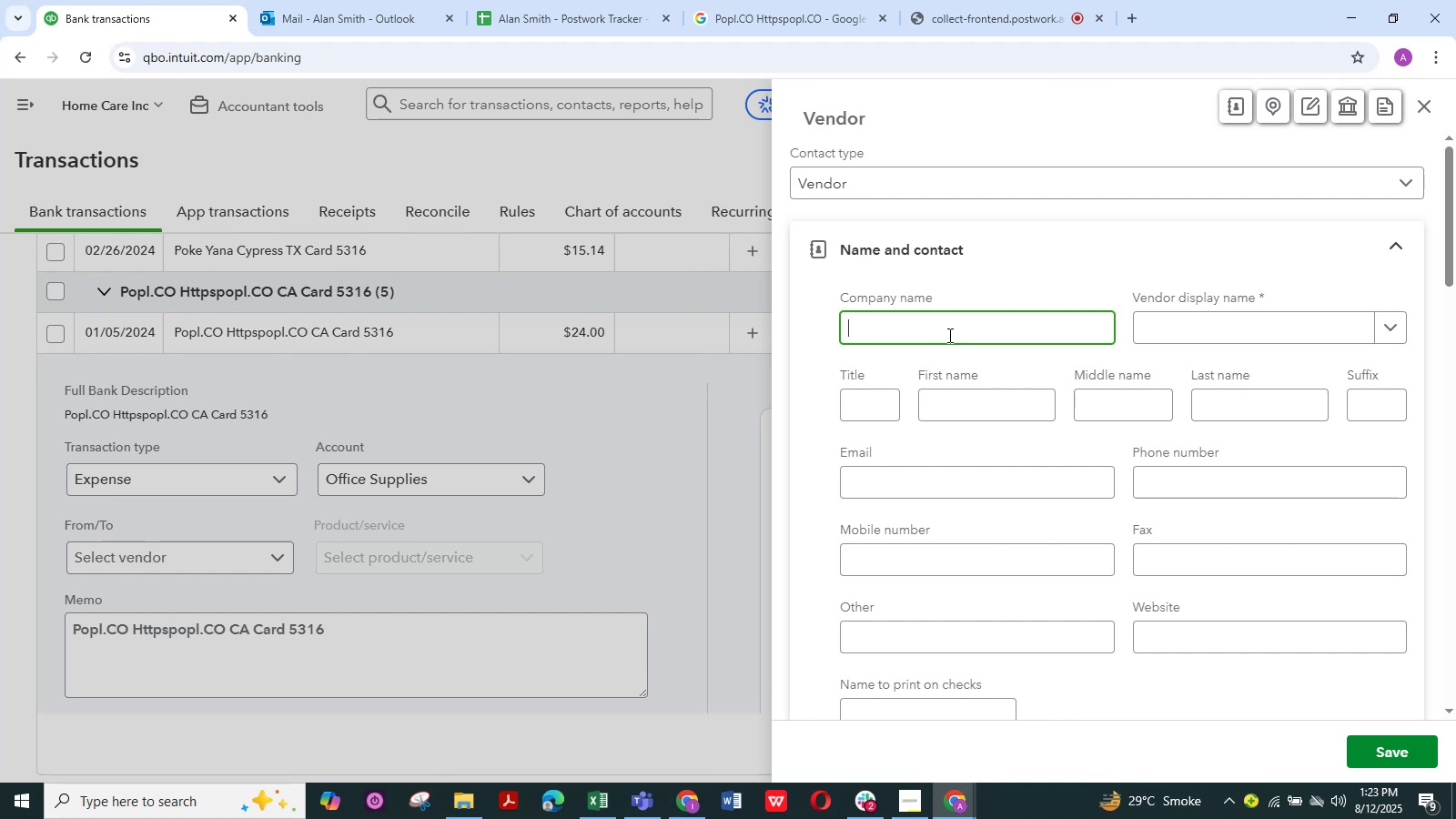 
left_click([1197, 321])
 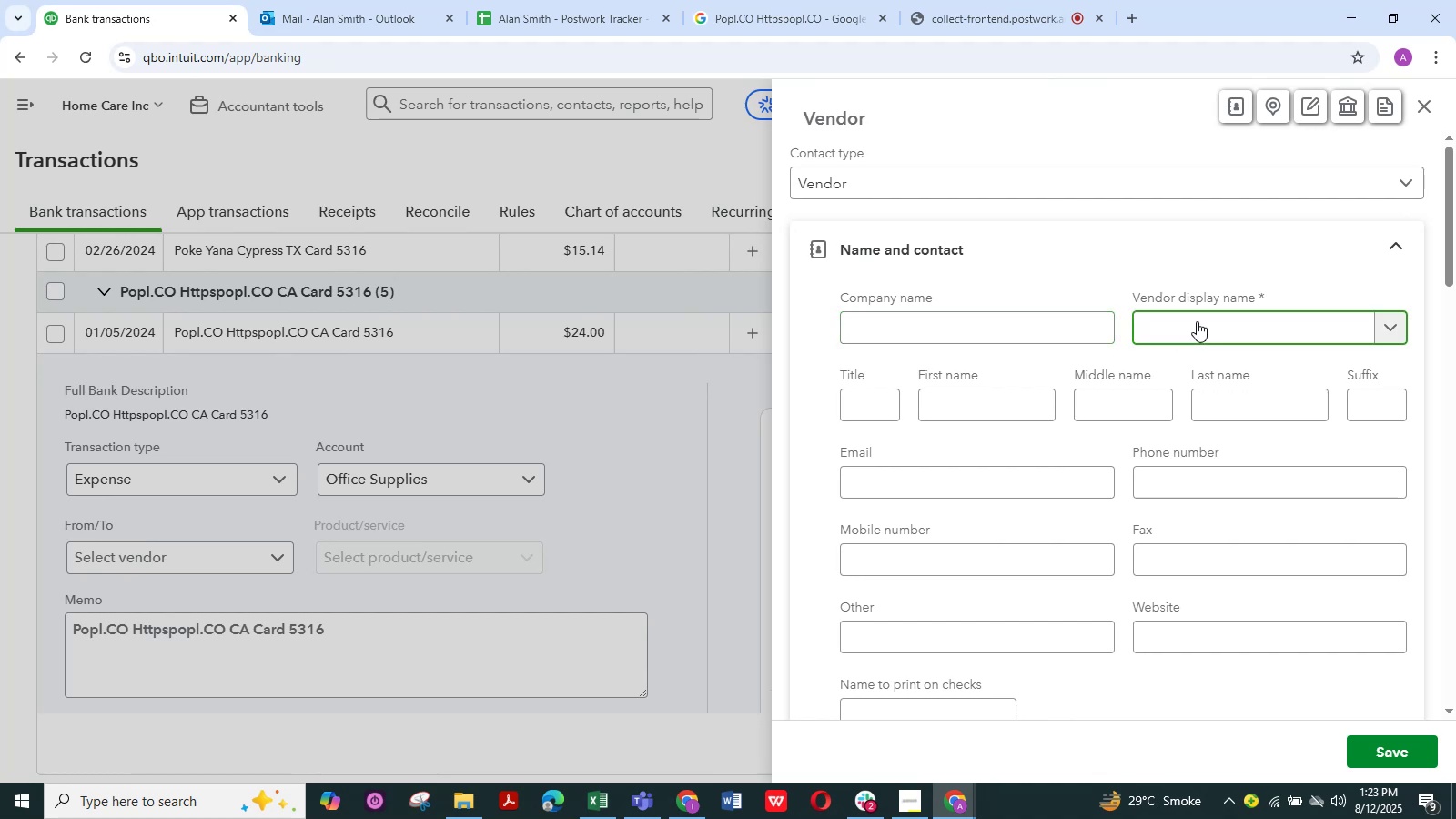 
key(Control+V)
 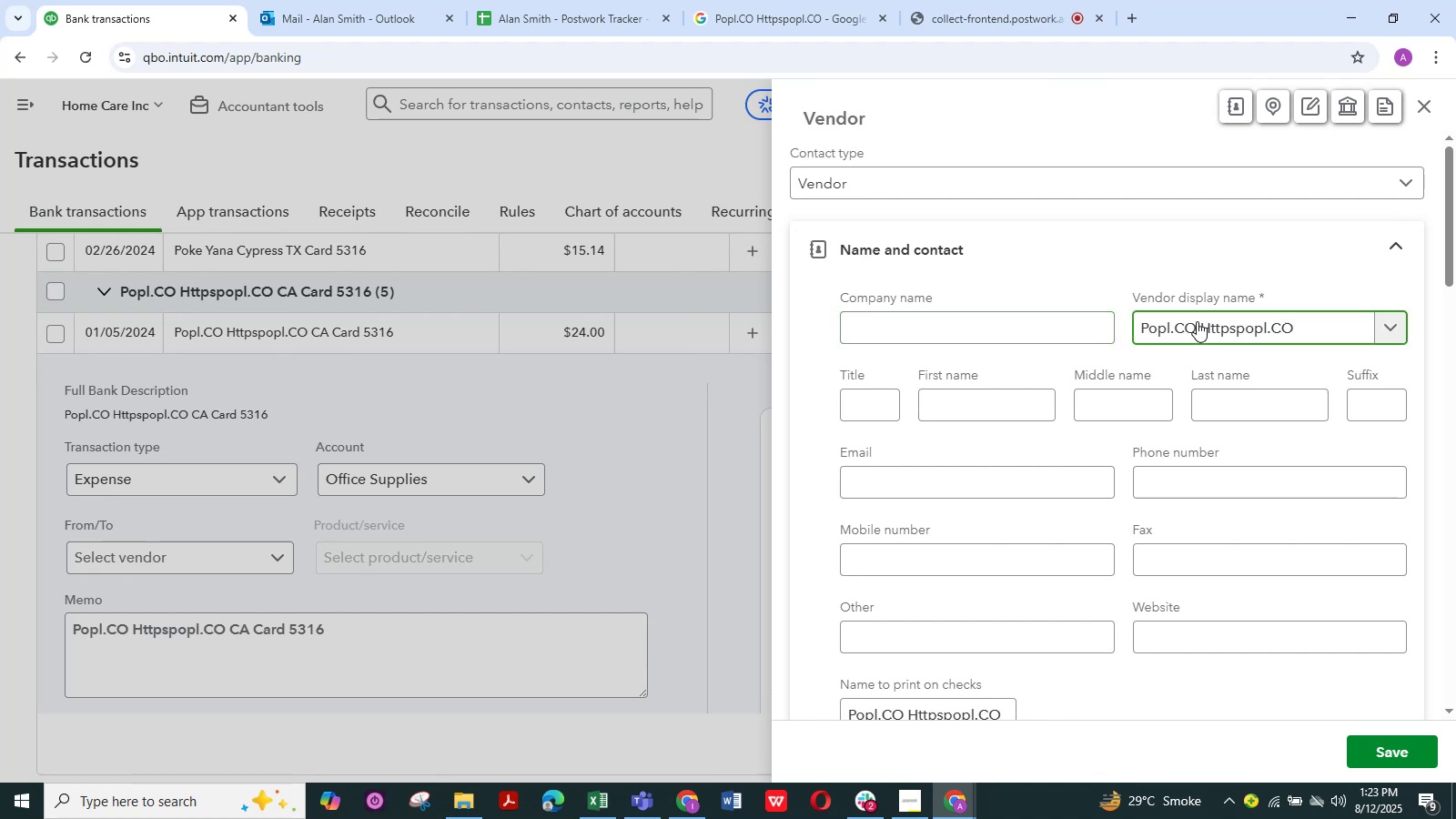 
wait(5.34)
 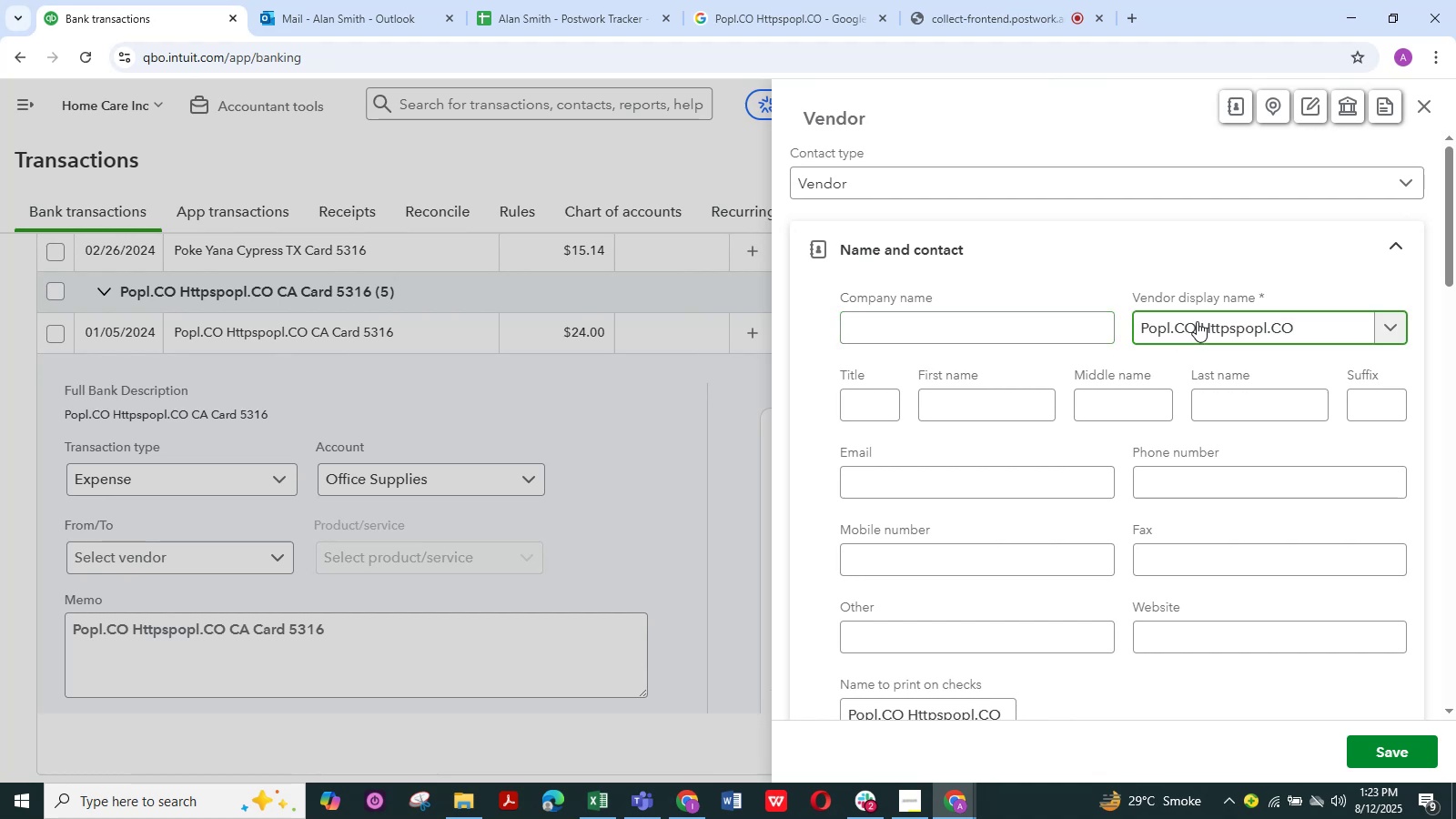 
key(Backspace)
 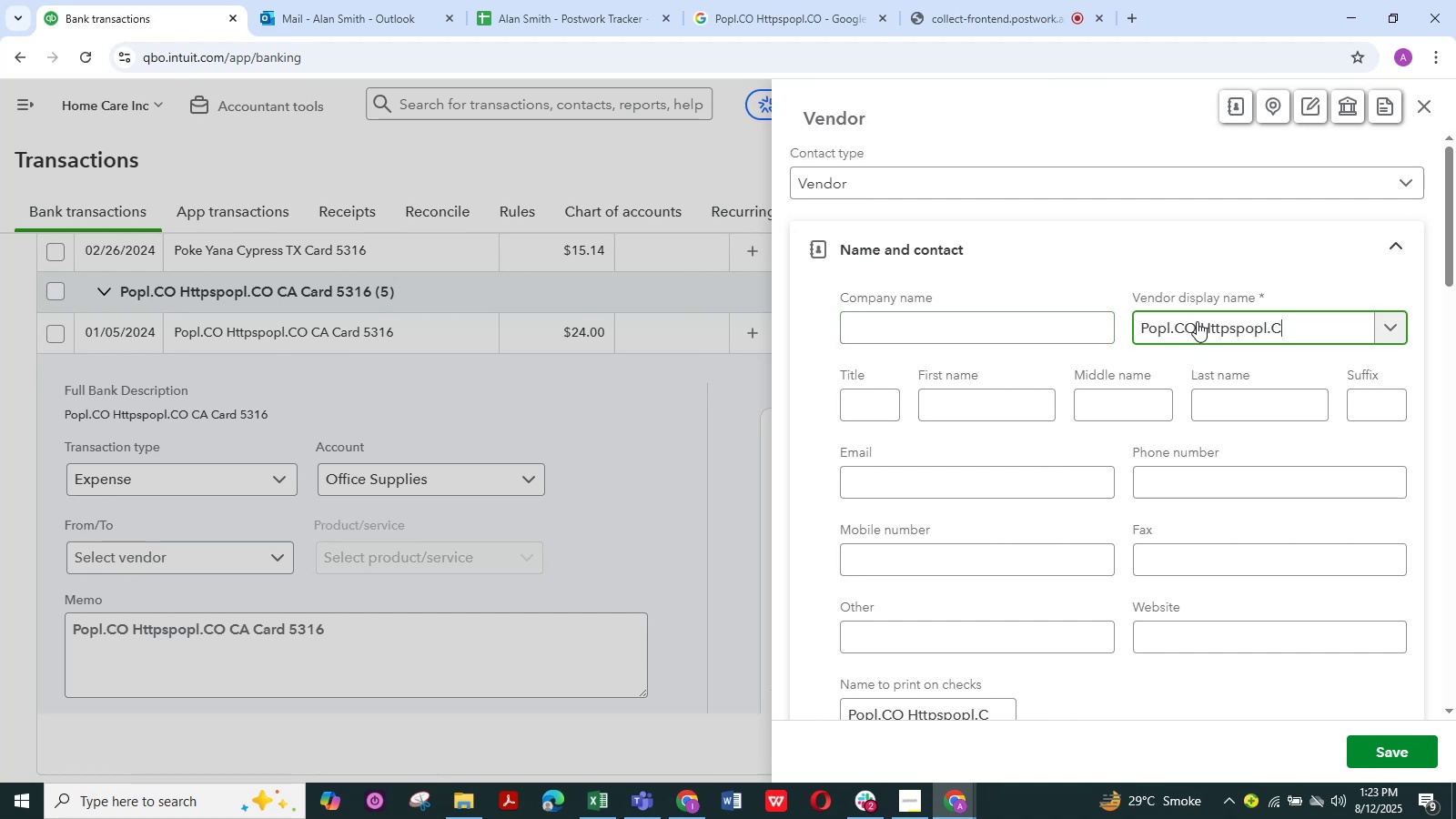 
key(Backspace)
 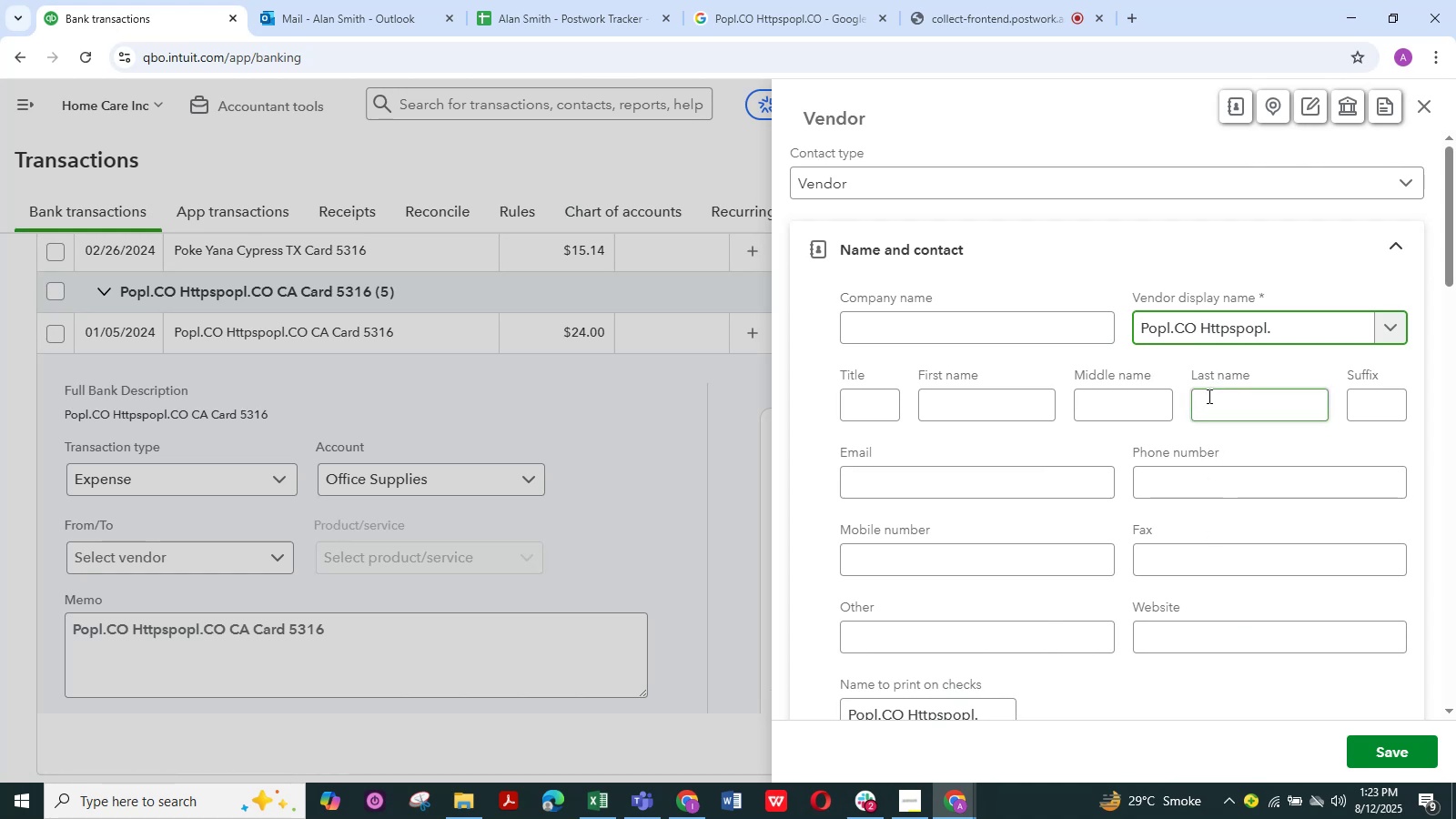 
wait(6.5)
 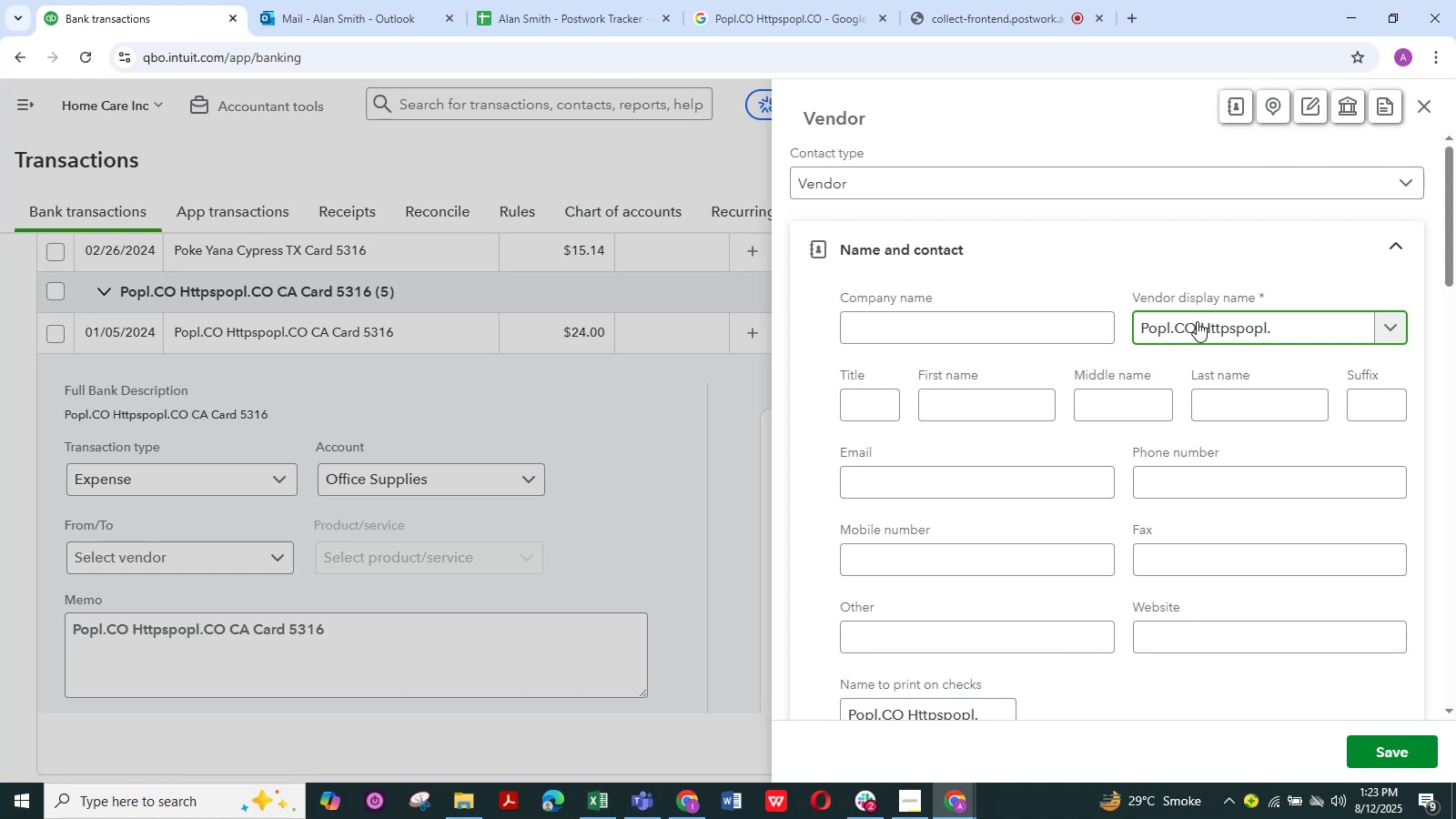 
hold_key(key=Backspace, duration=0.82)
 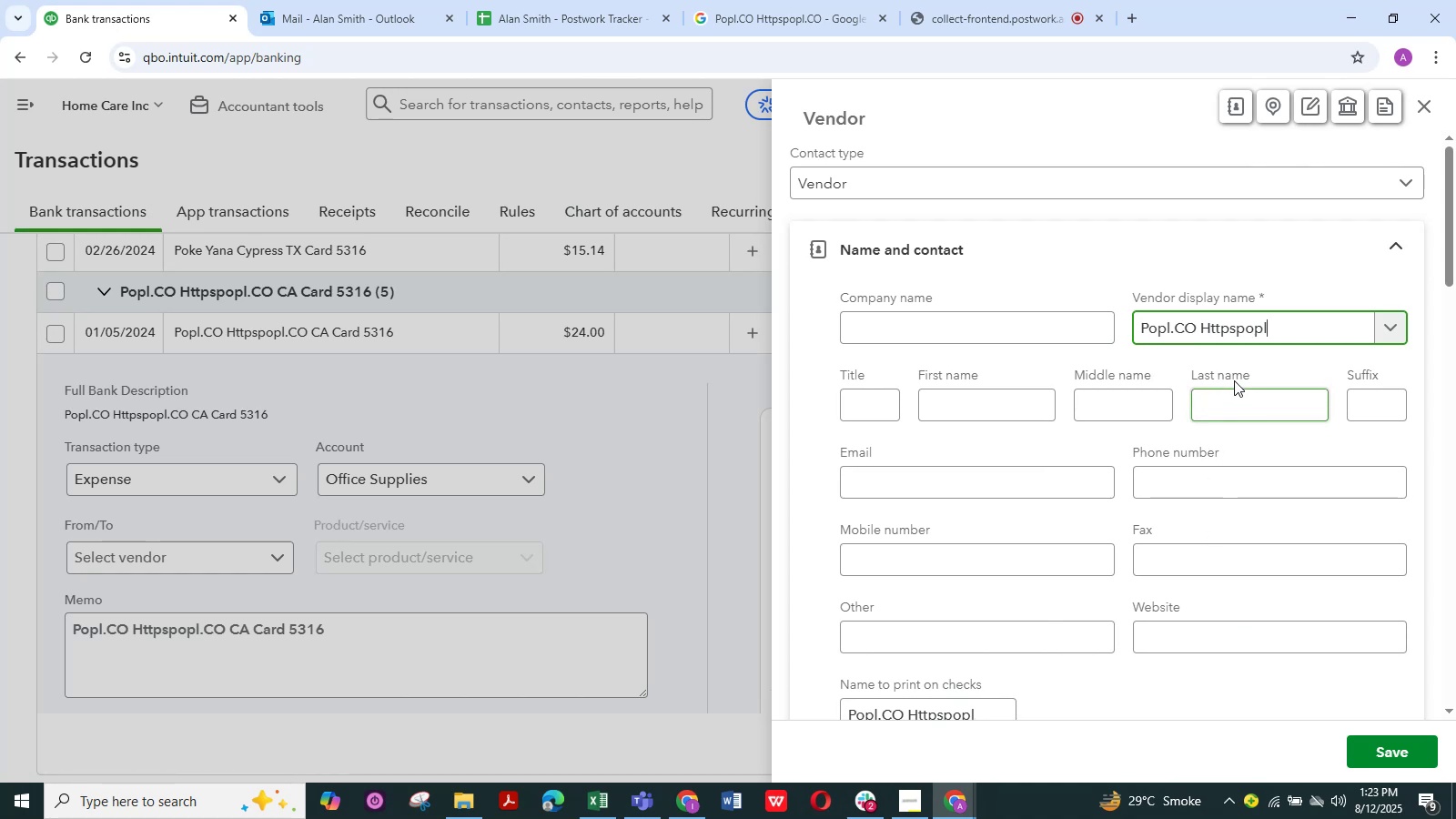 
key(Backspace)
 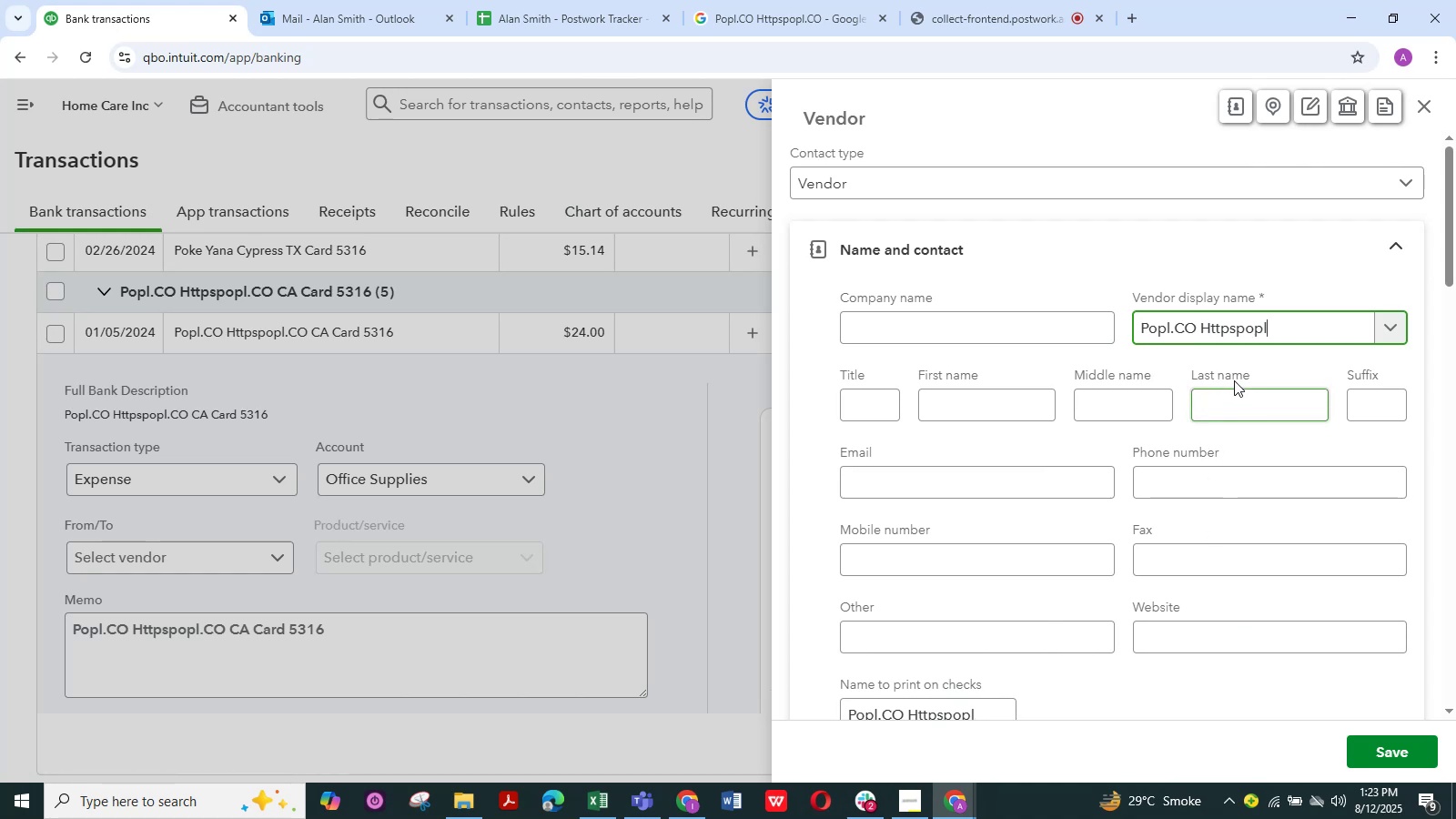 
key(Backspace)
 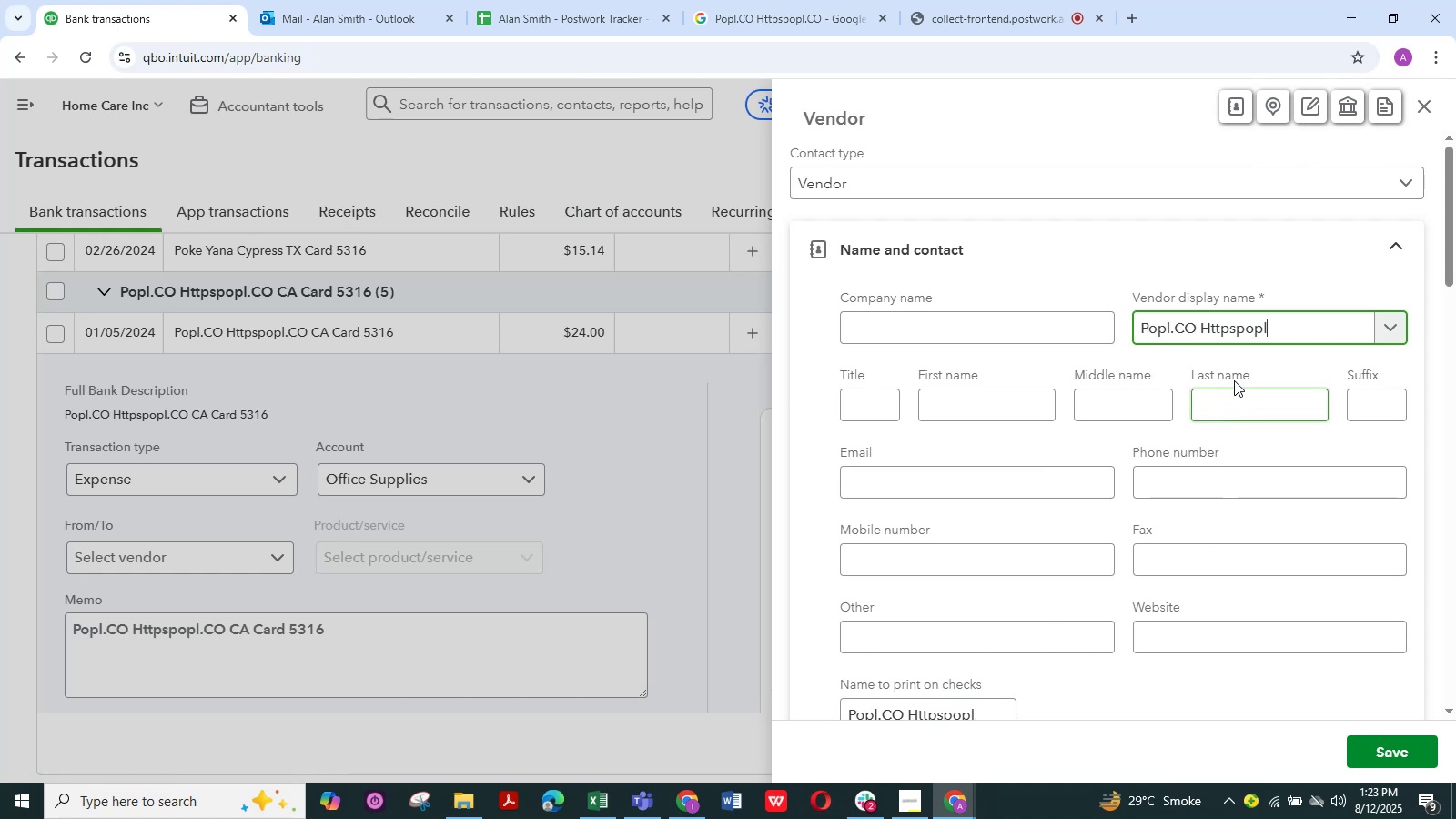 
key(Backspace)
 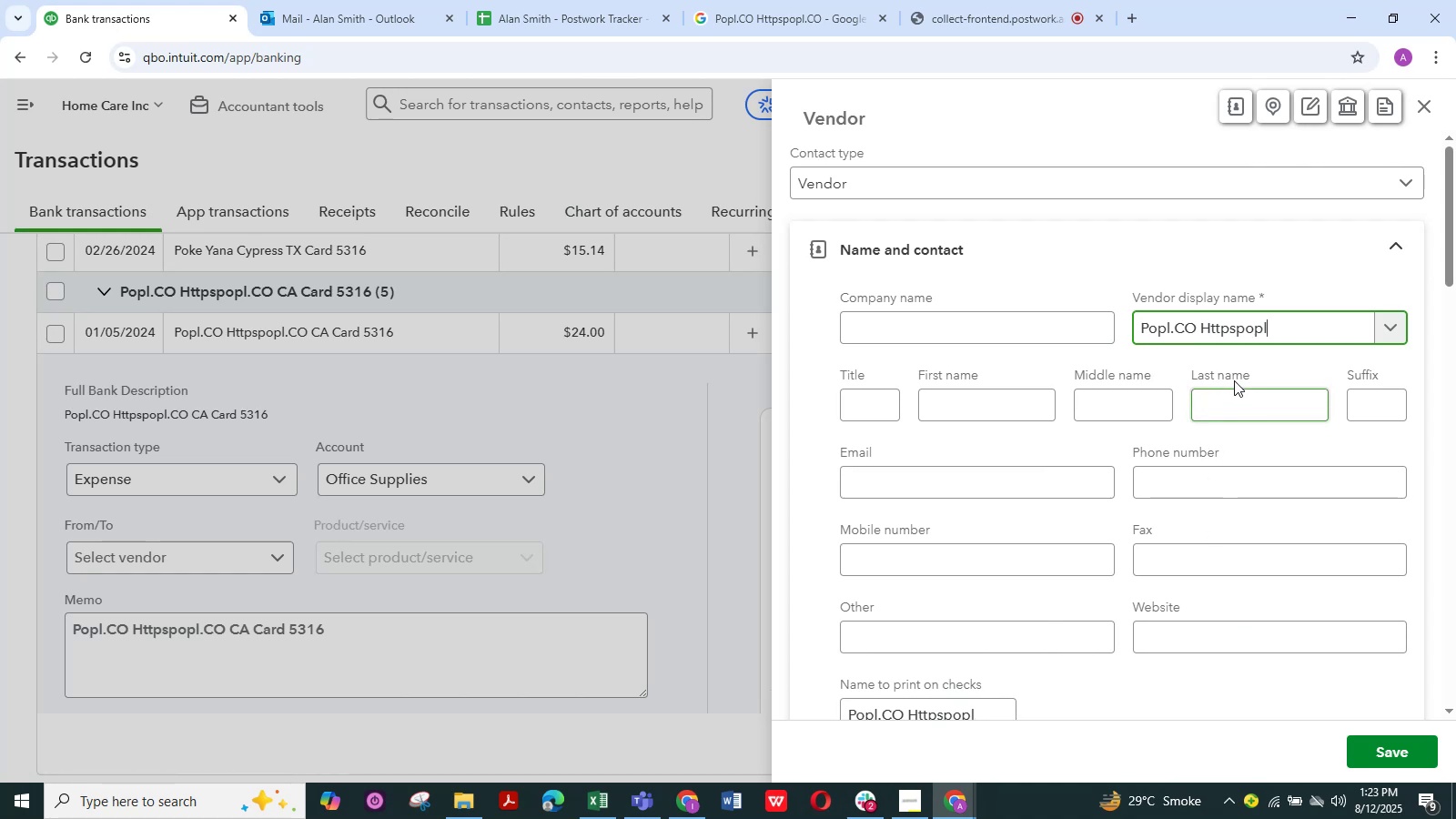 
key(Backspace)
 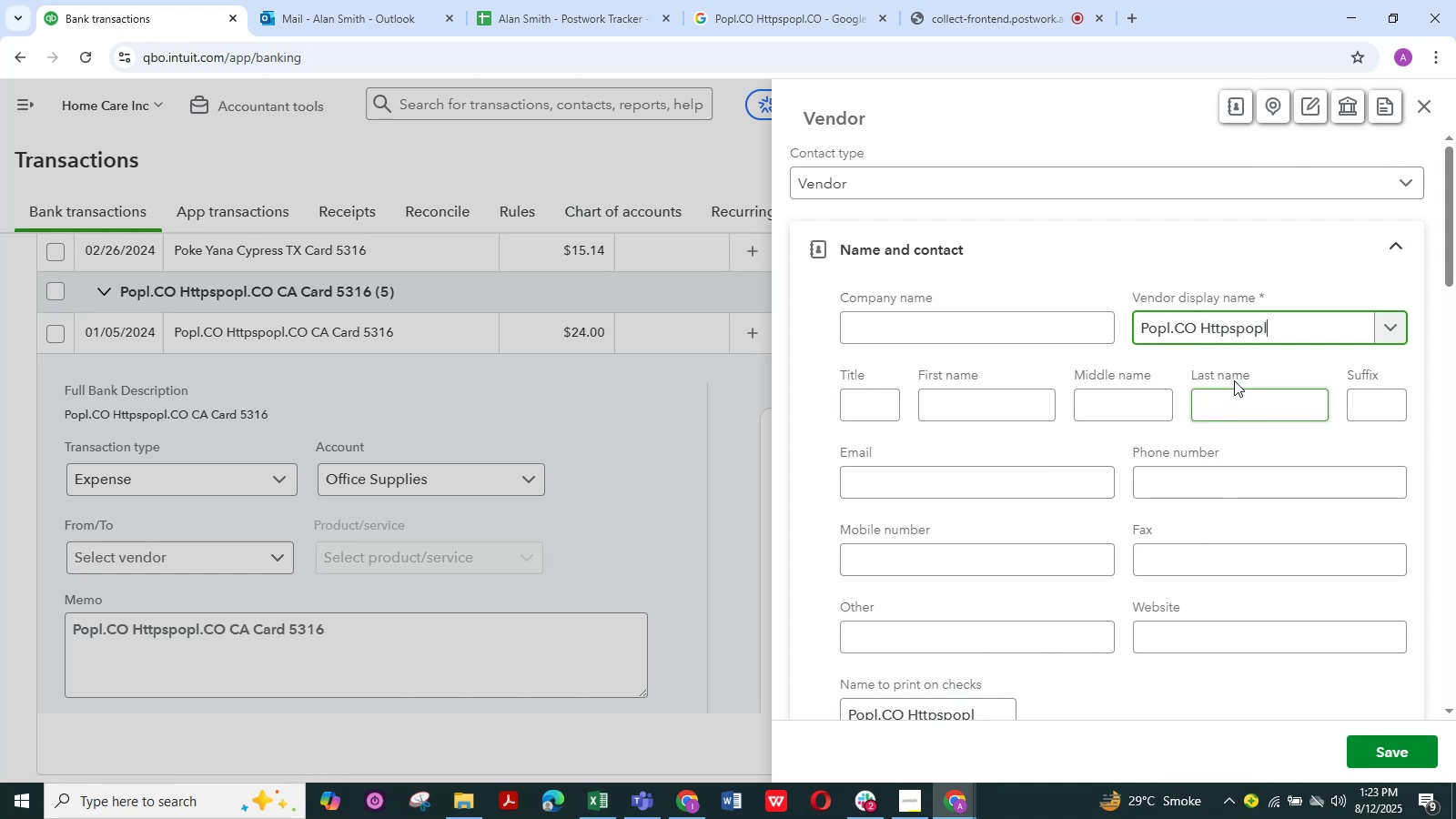 
key(Backspace)
 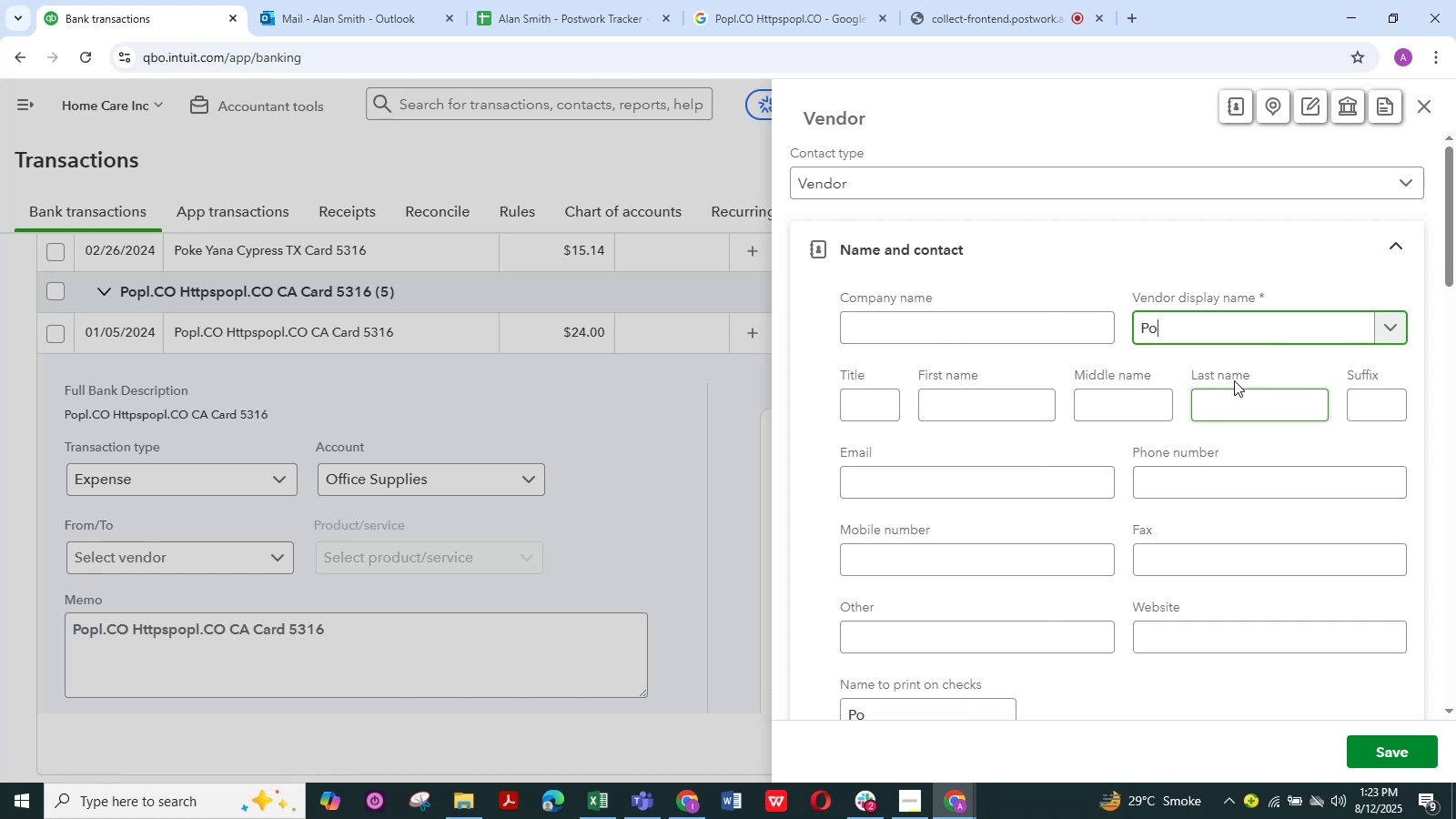 
wait(14.04)
 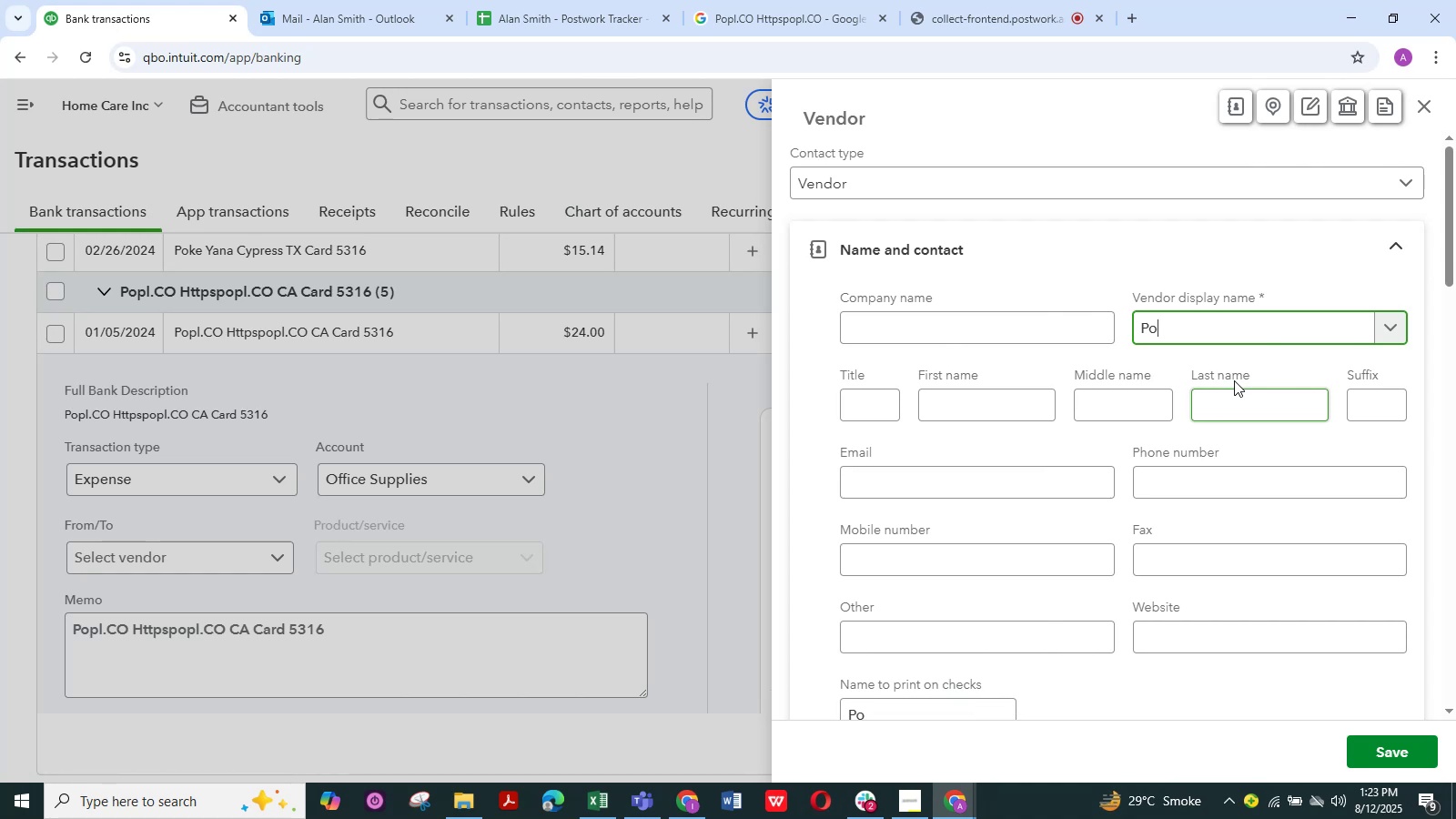 
key(Backspace)
 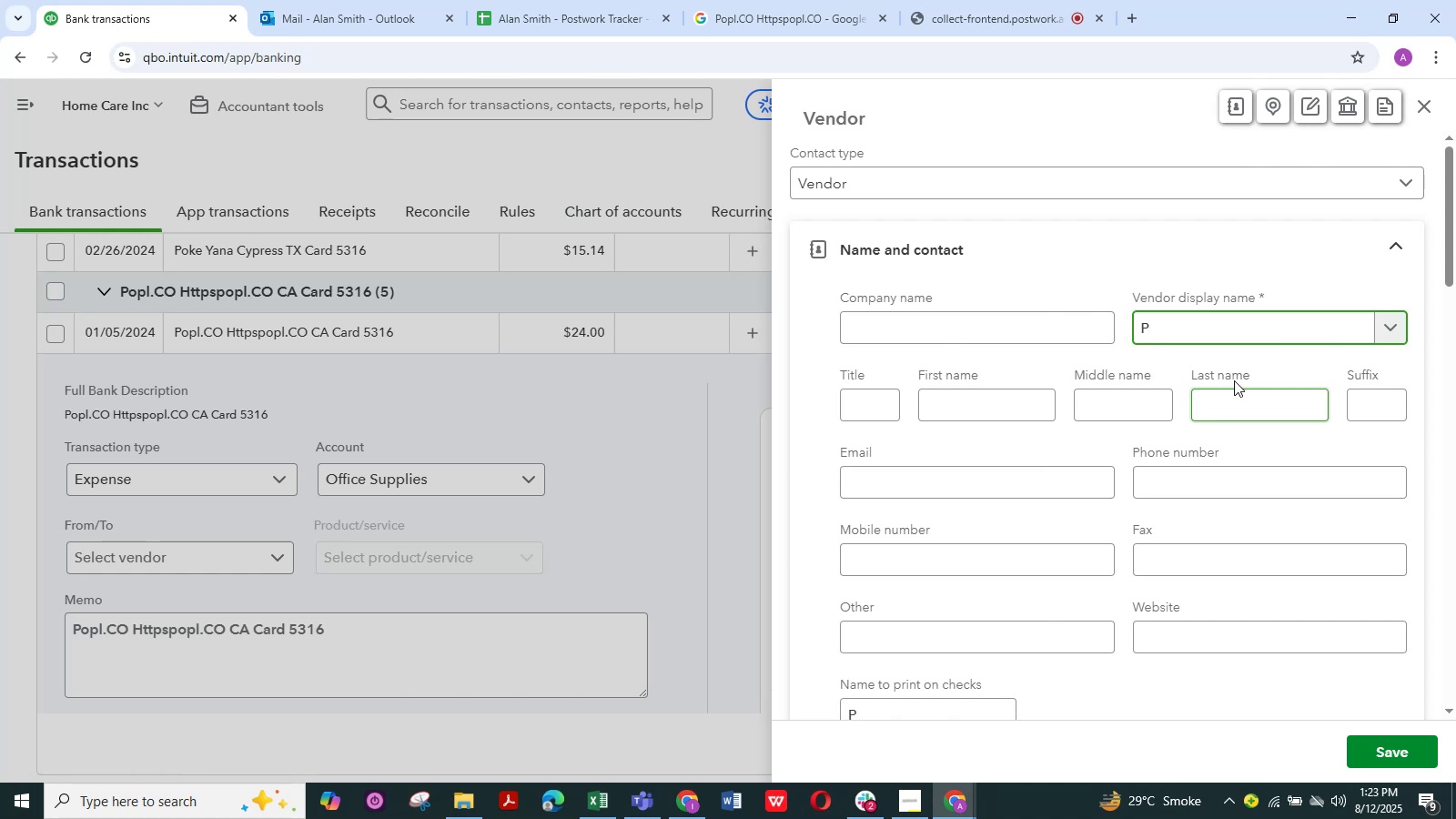 
key(Backspace)
 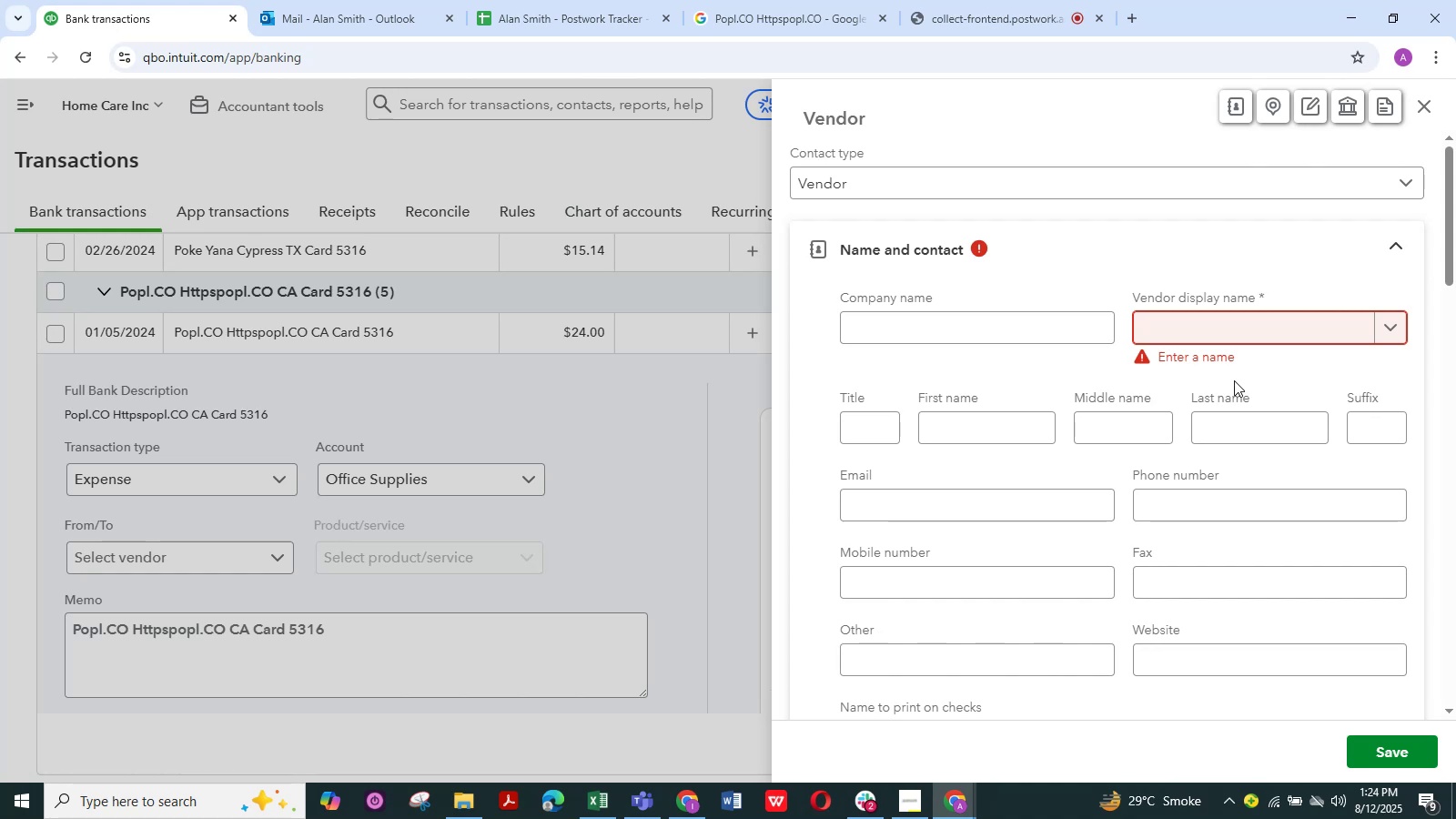 
wait(22.86)
 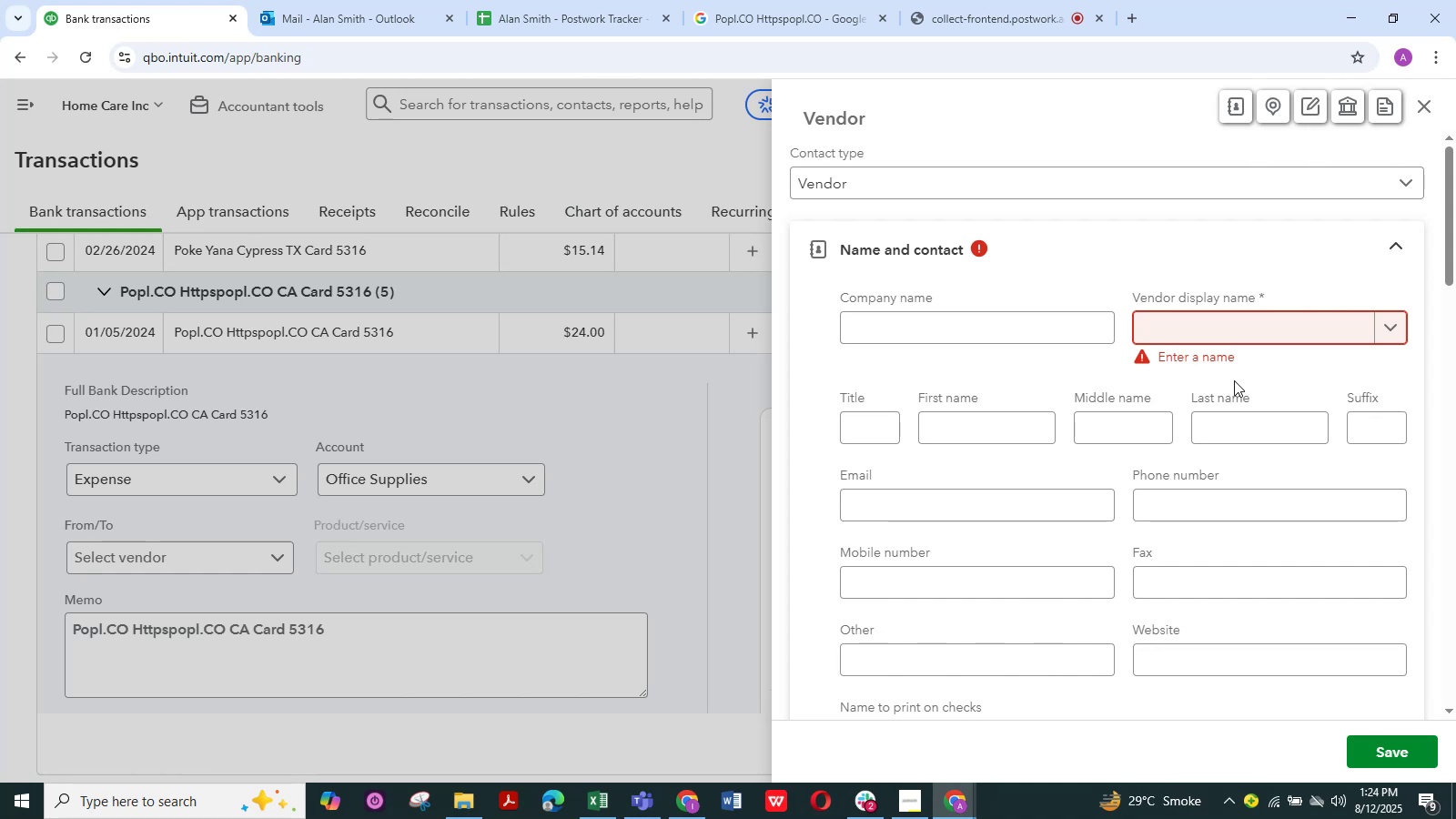 
left_click([1219, 324])
 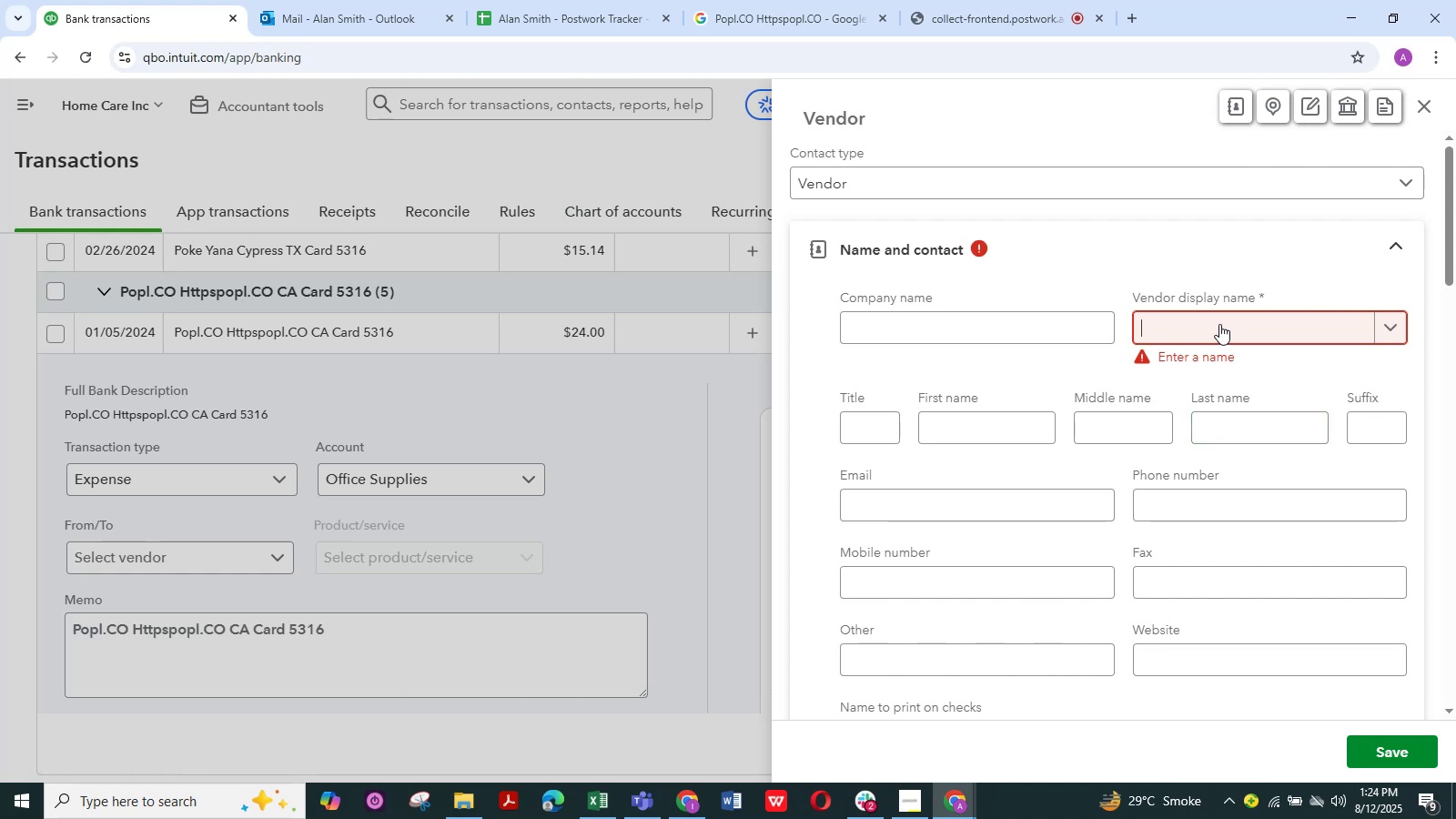 
key(Control+V)
 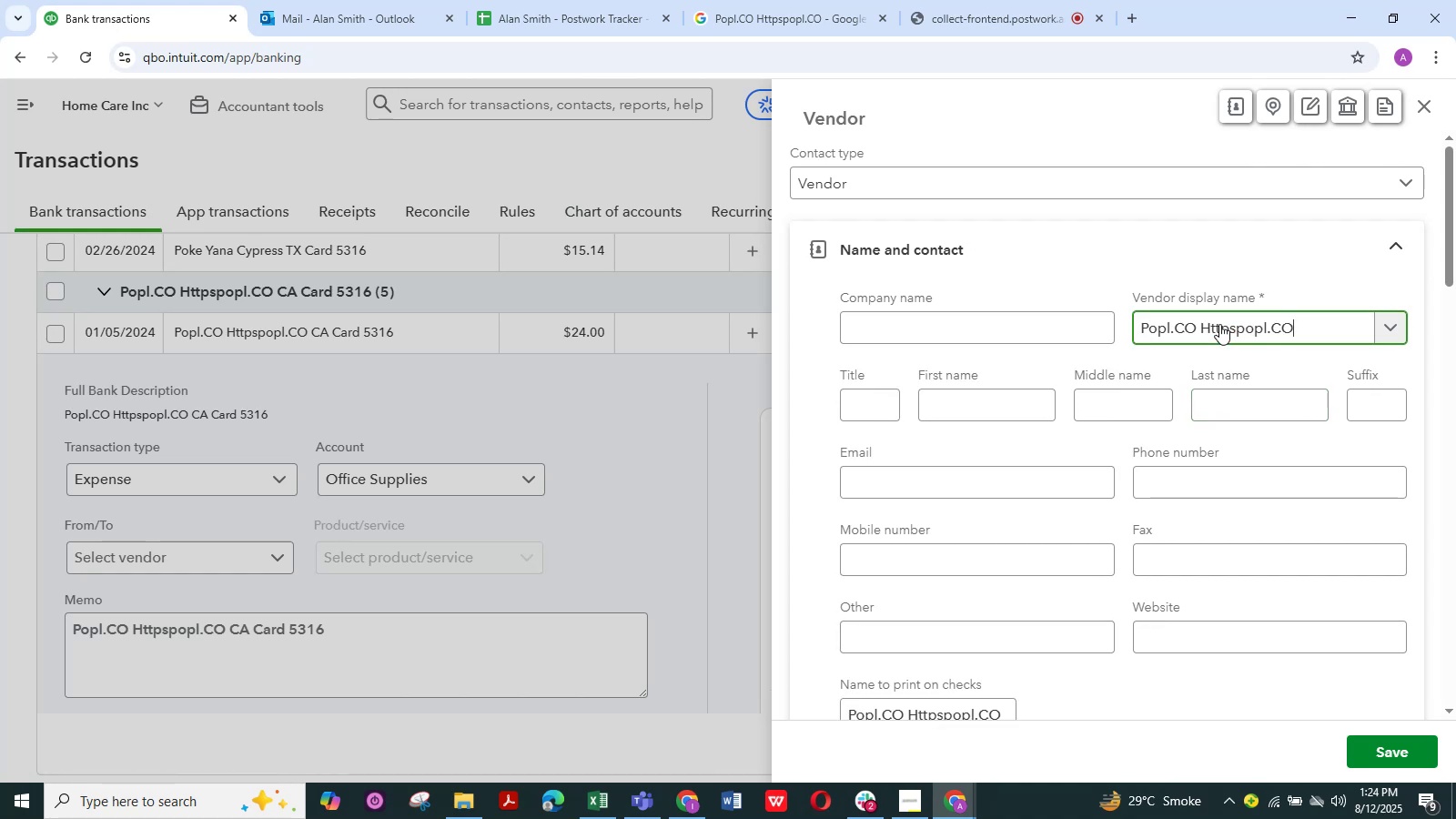 
key(Backspace)
 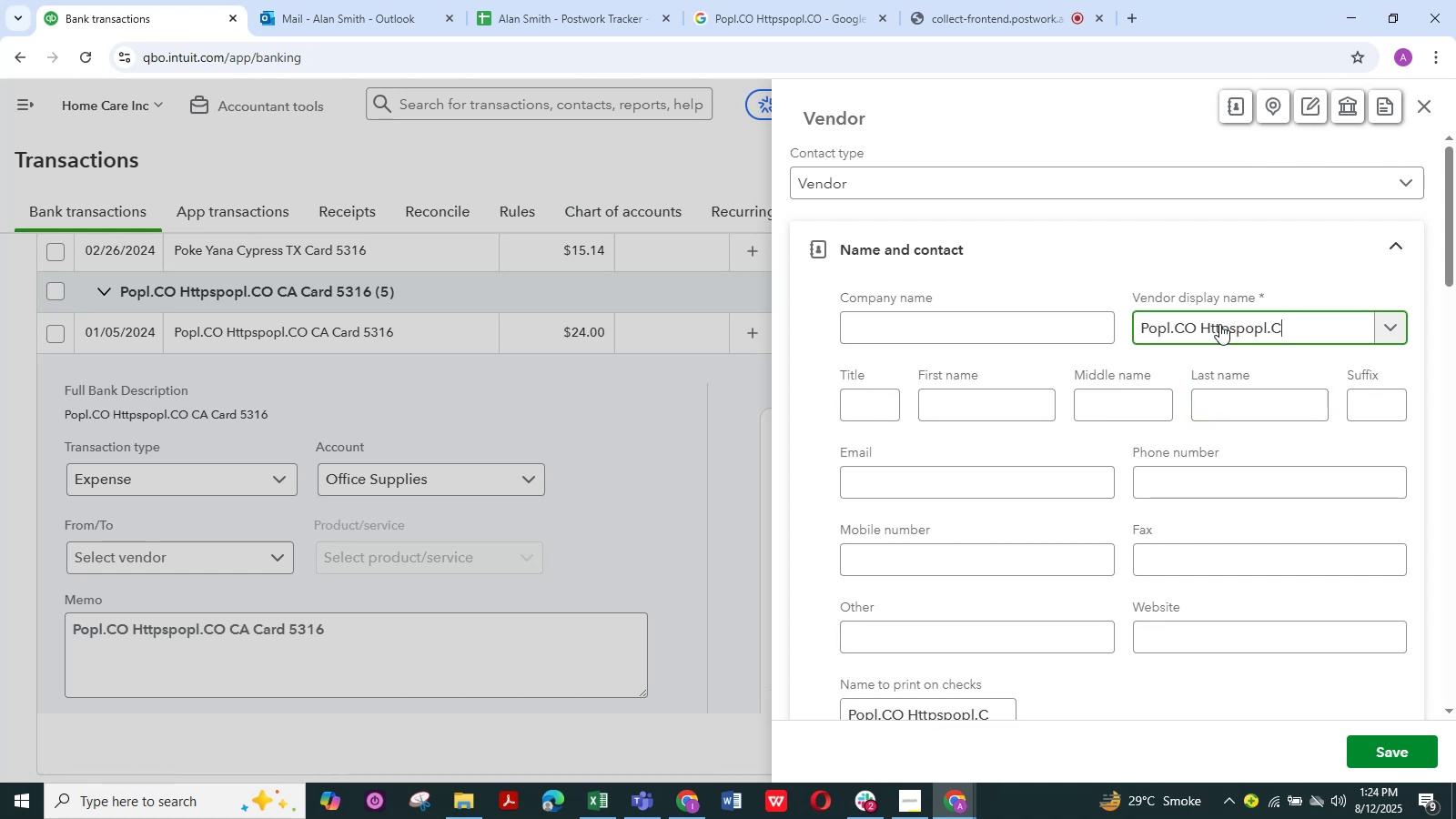 
key(Backspace)
 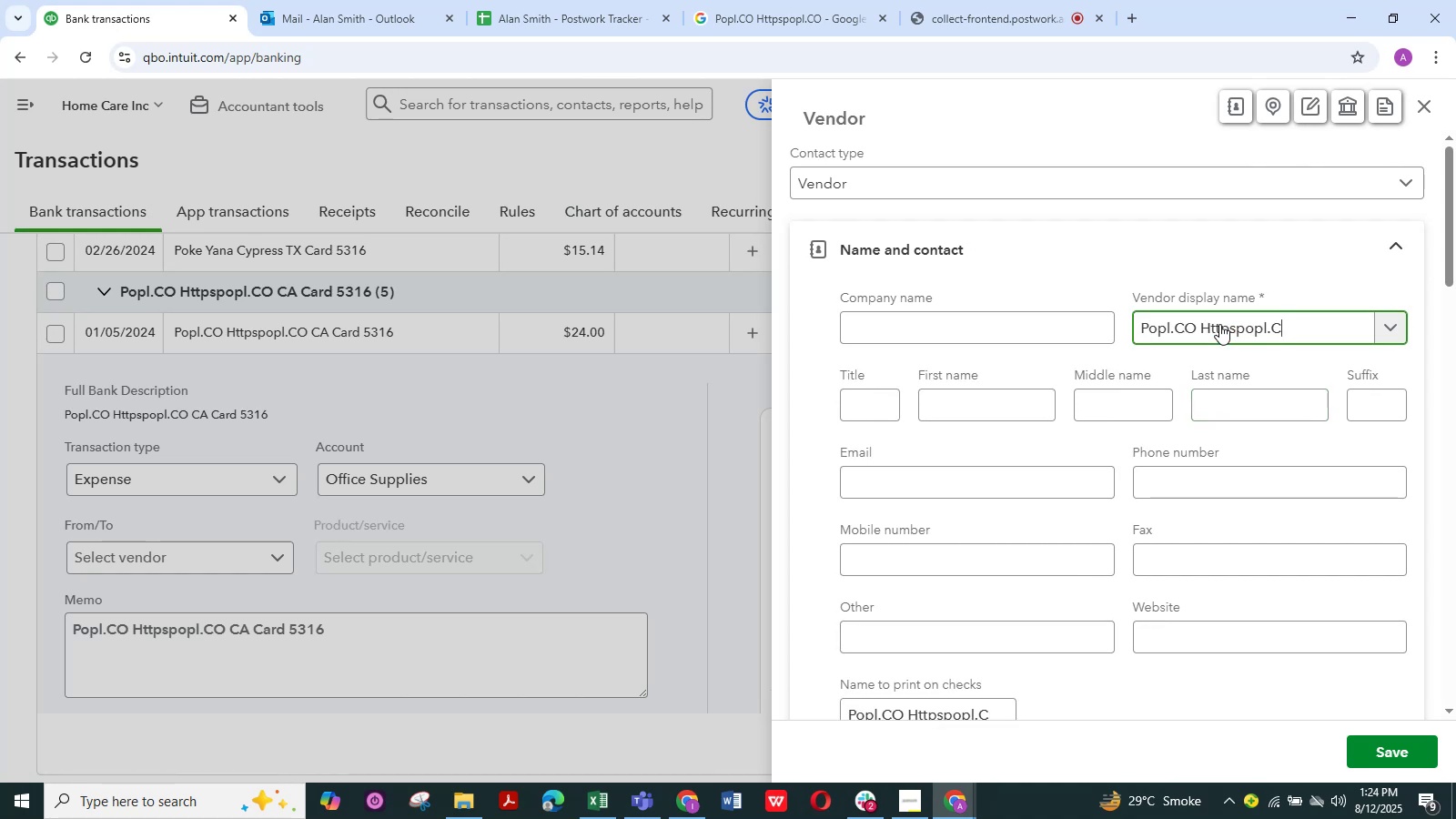 
key(Backspace)
 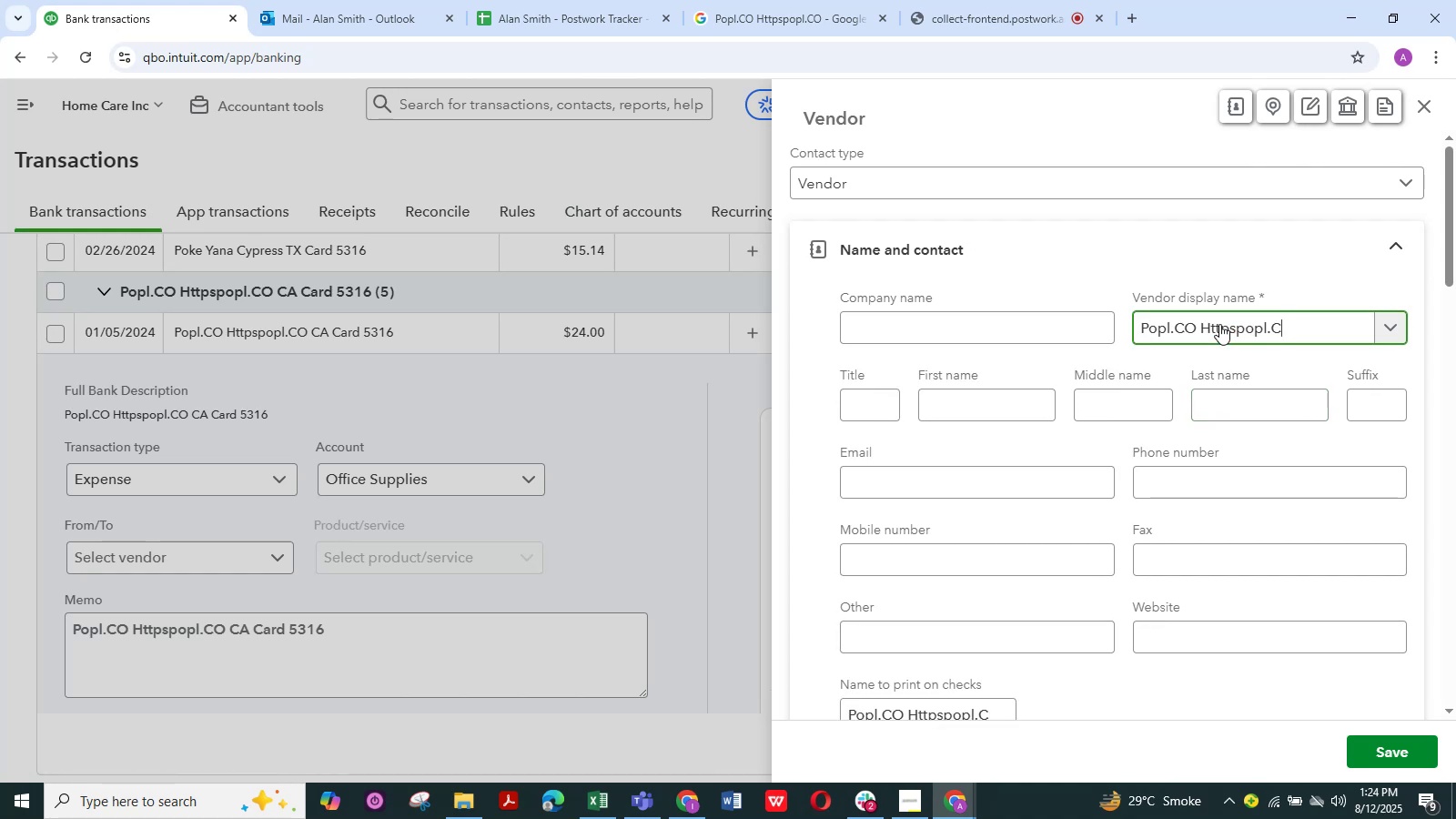 
key(Backspace)
 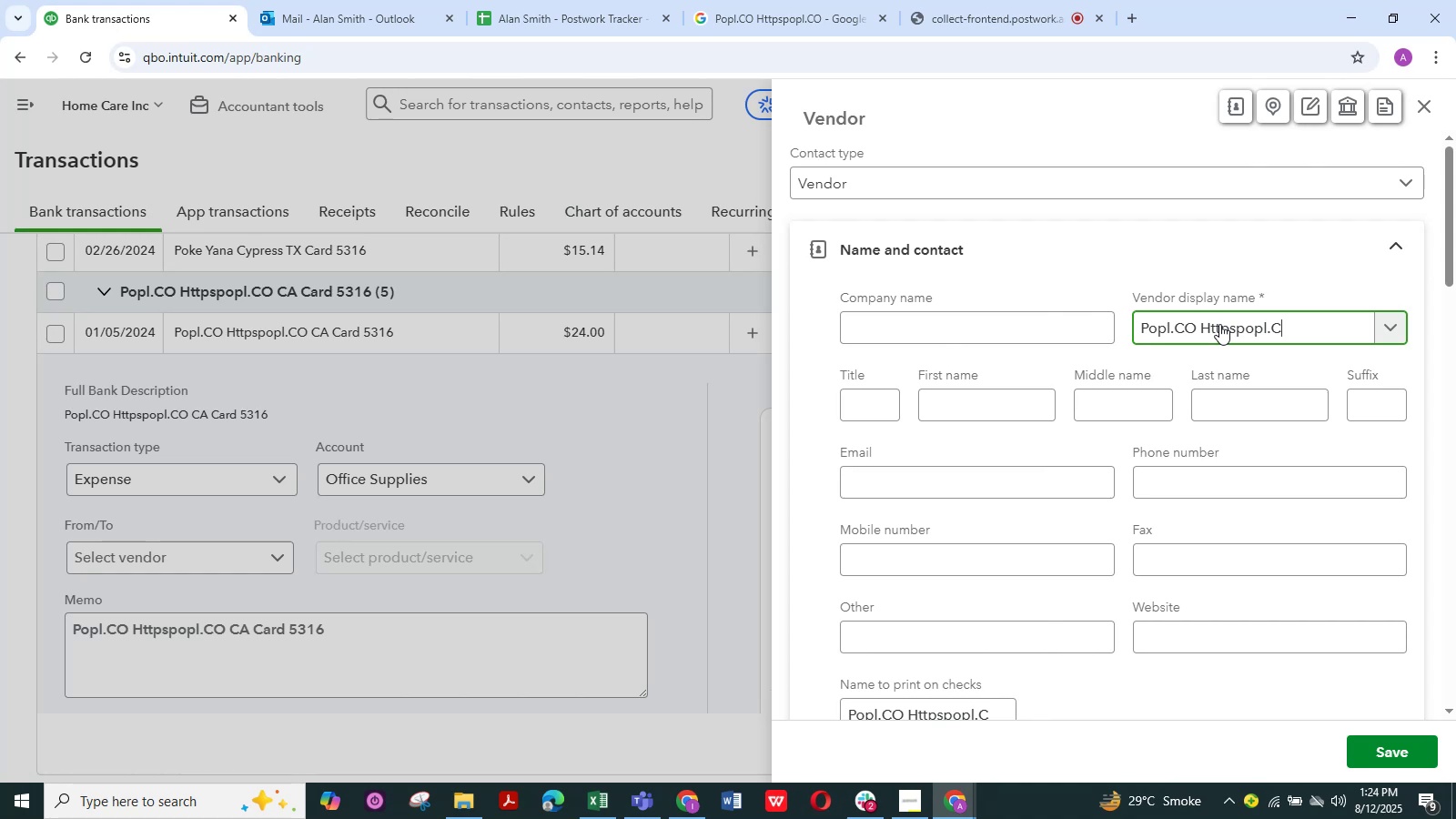 
key(Backspace)
 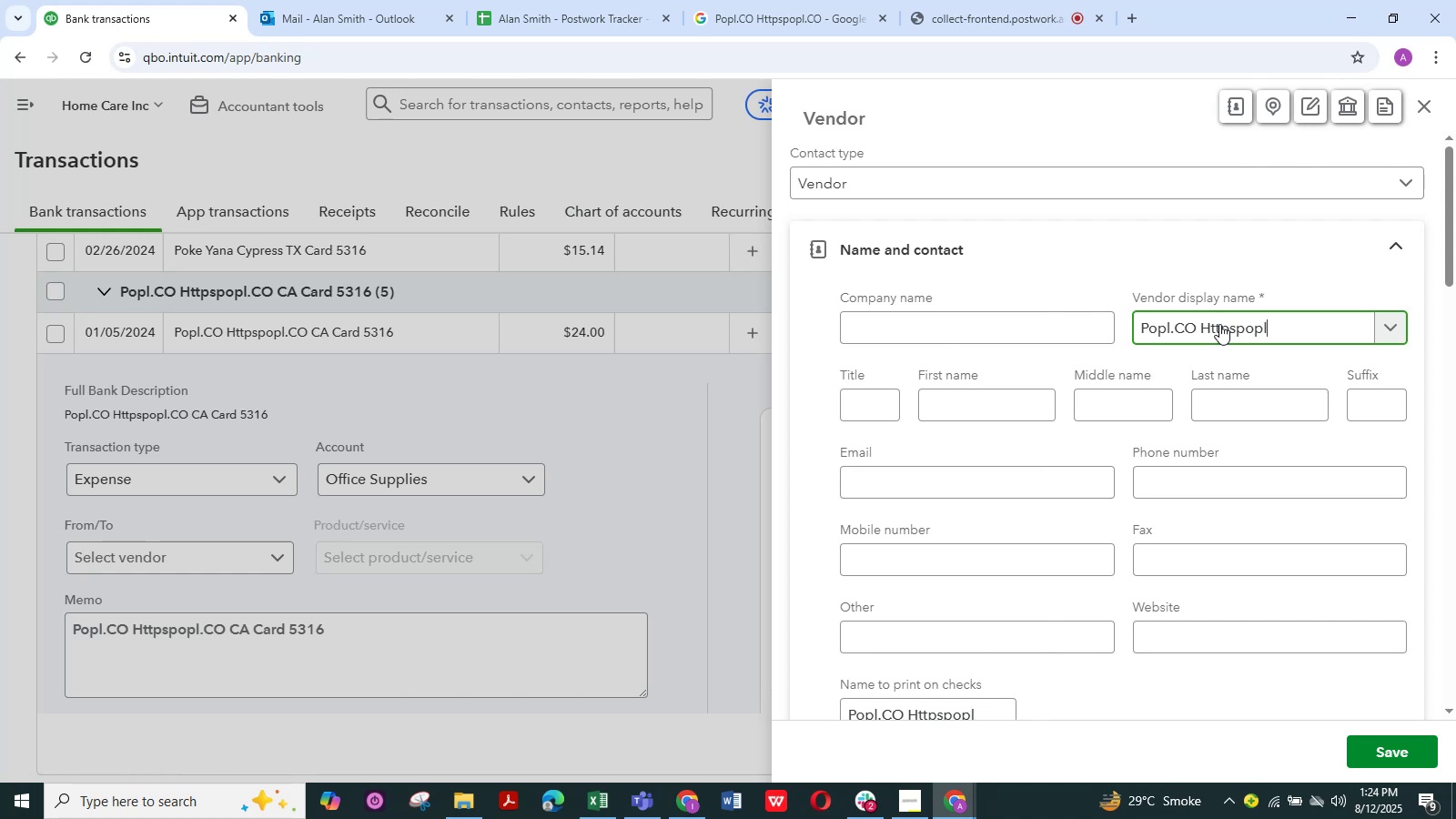 
key(Backspace)
 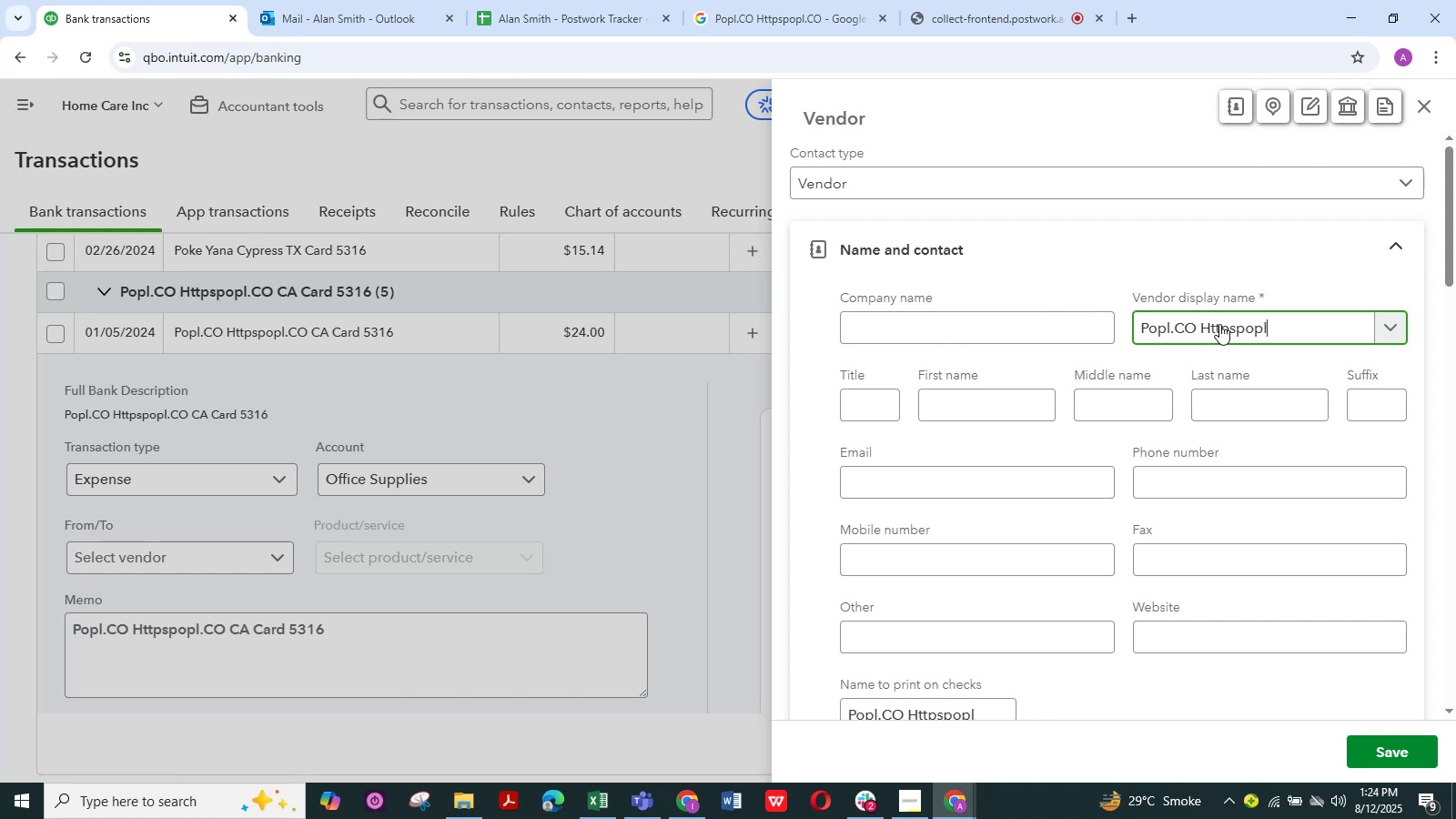 
key(Backspace)
 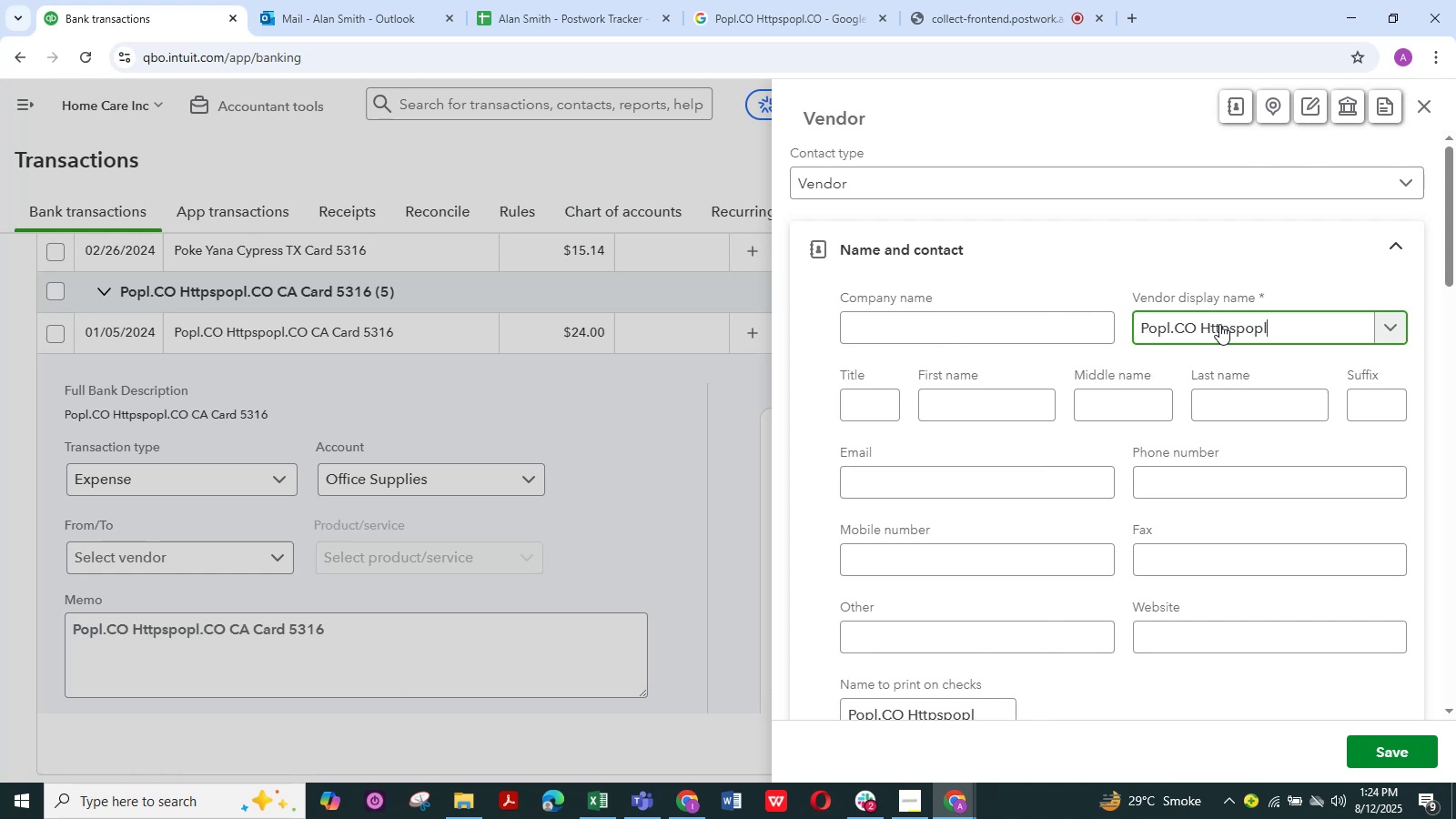 
key(Backspace)
 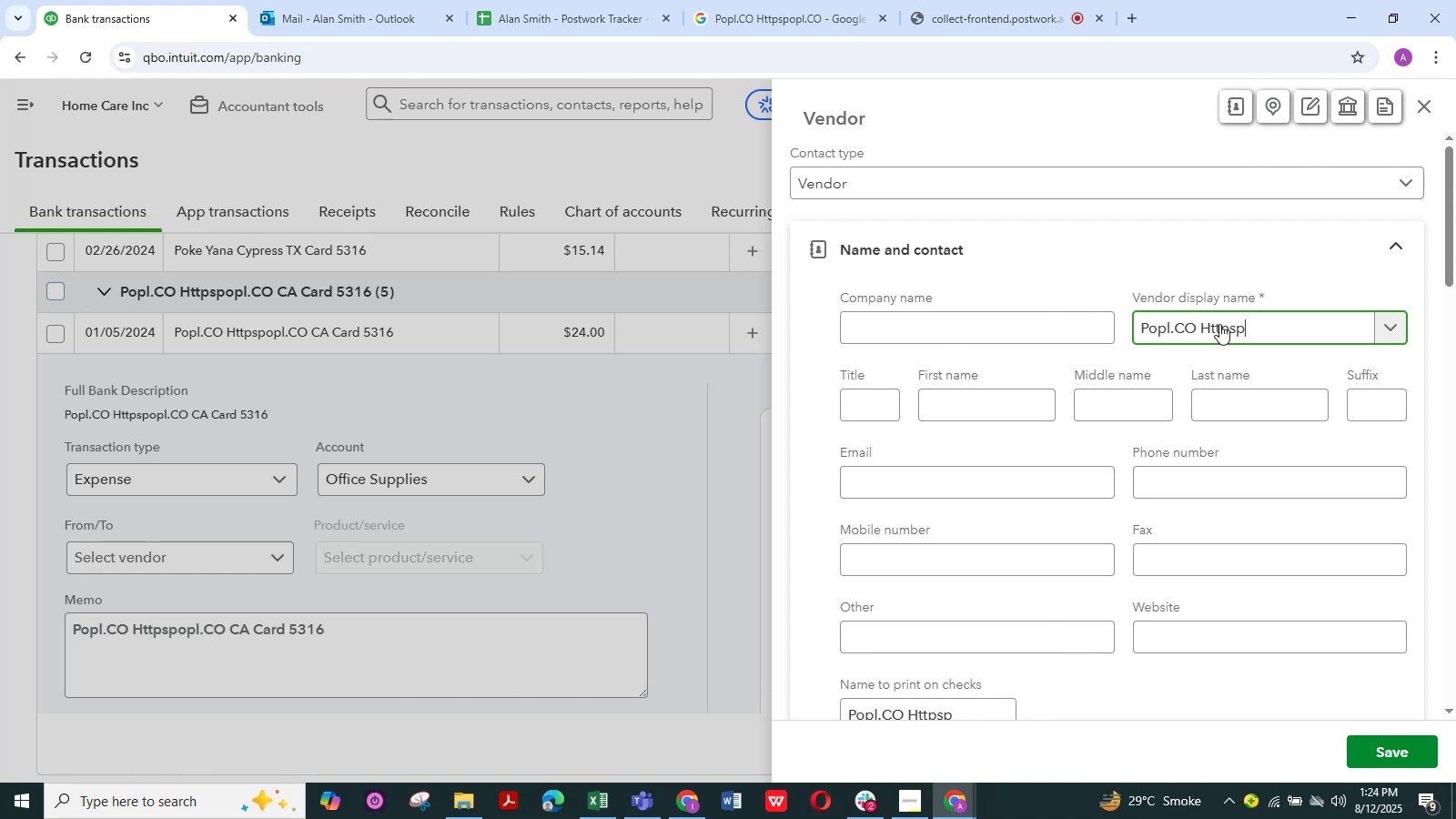 
key(Backspace)
 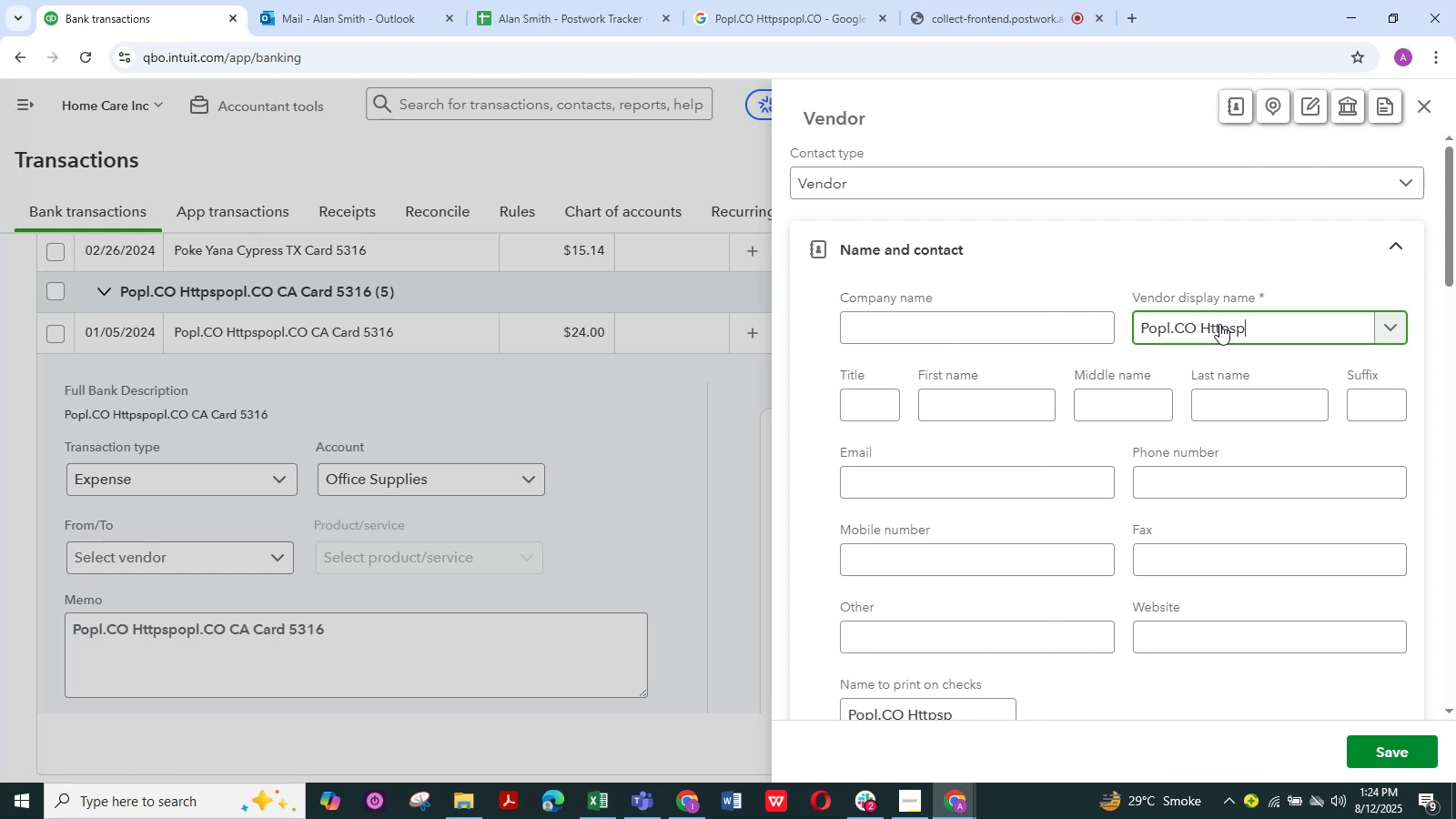 
key(Backspace)
 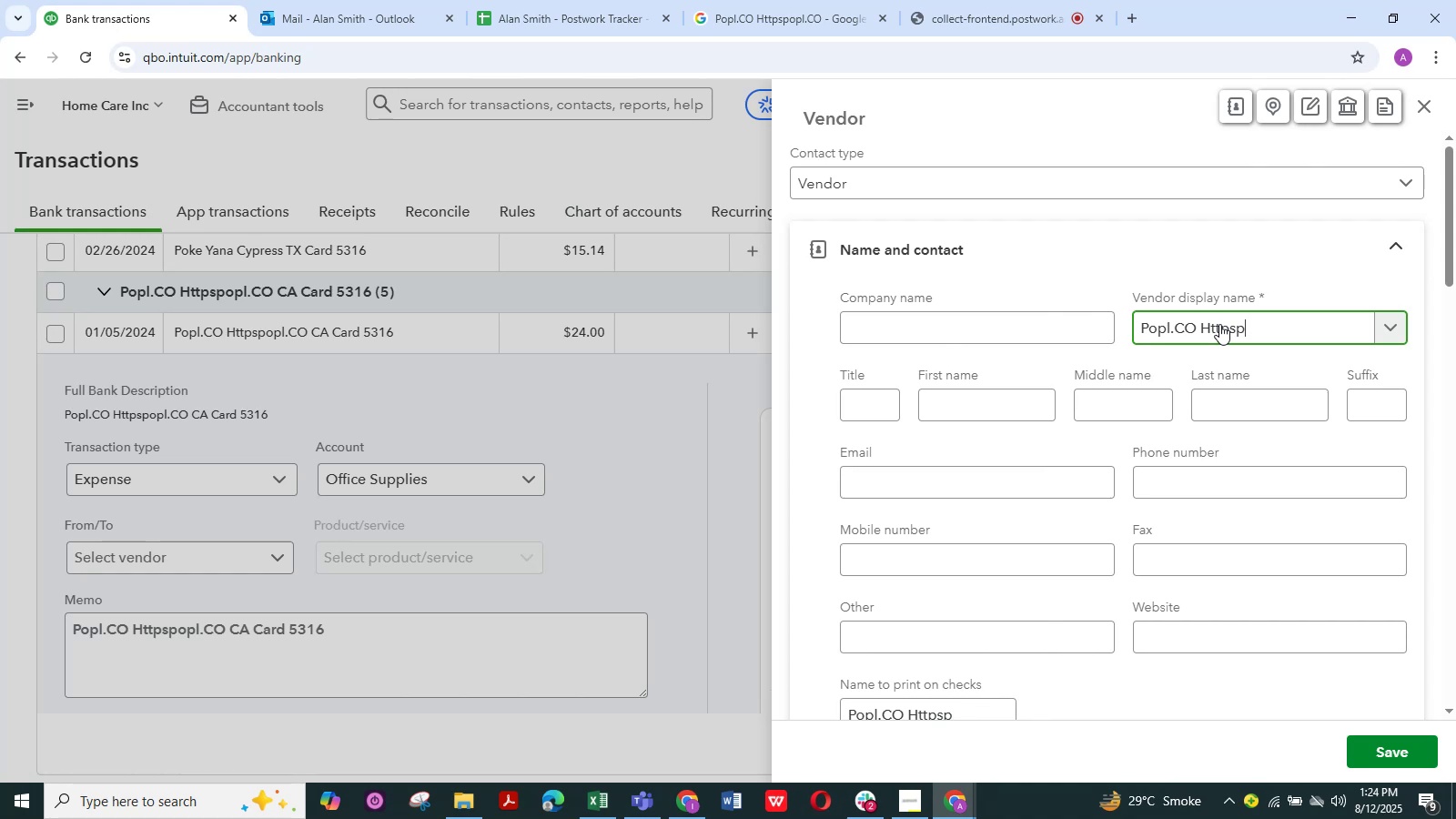 
key(Backspace)
 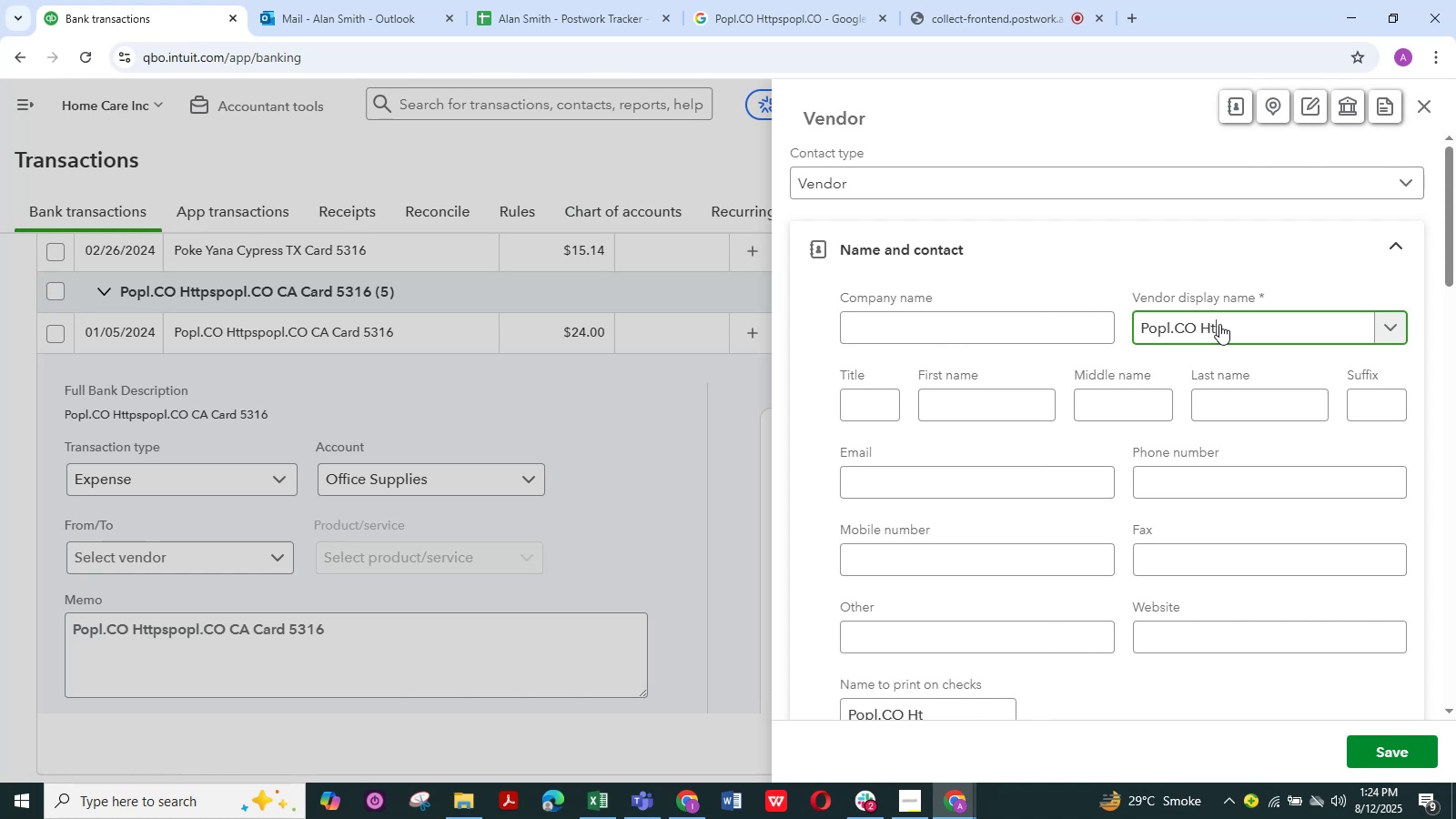 
key(Backspace)
 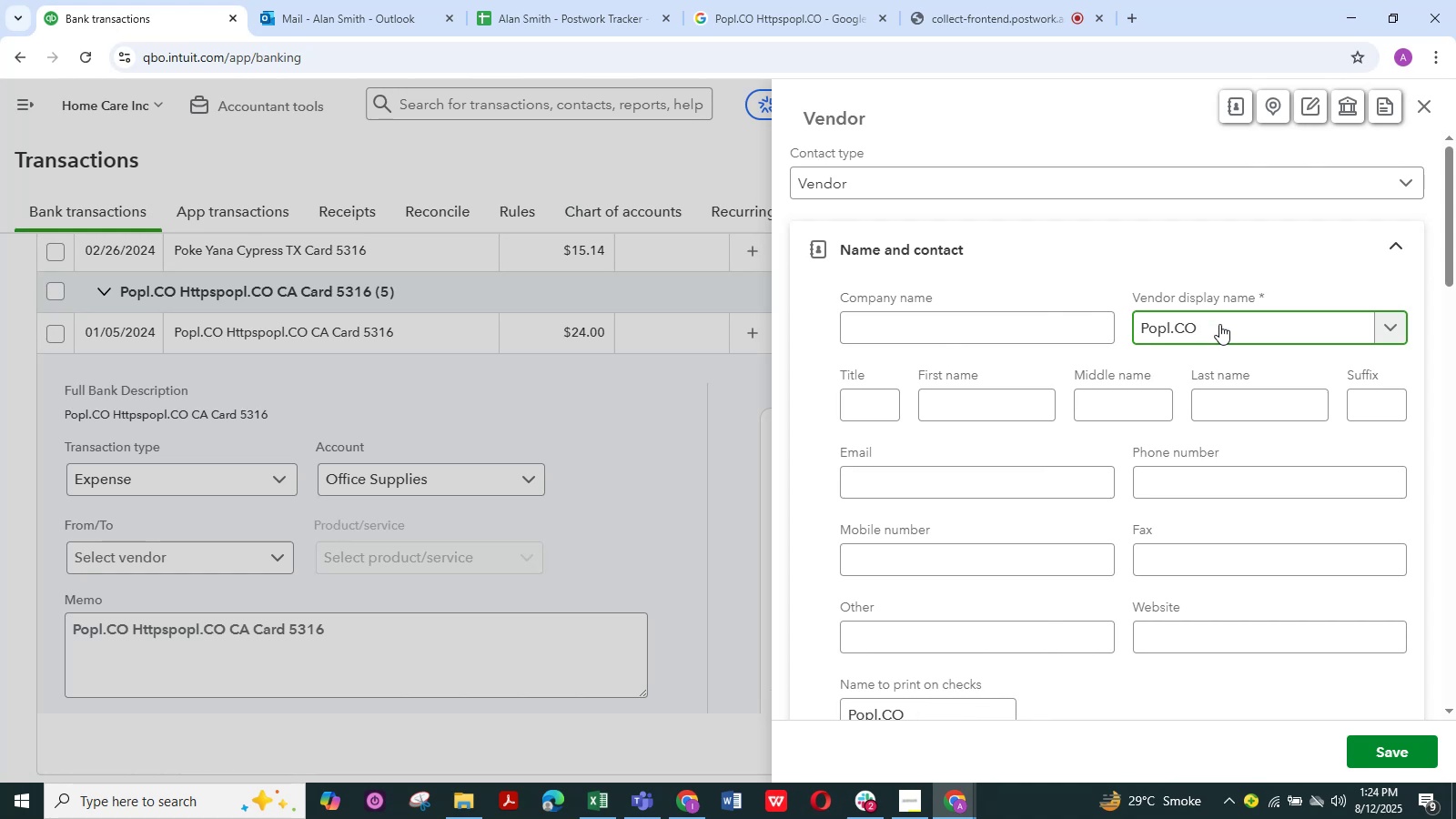 
key(NumpadEnter)
 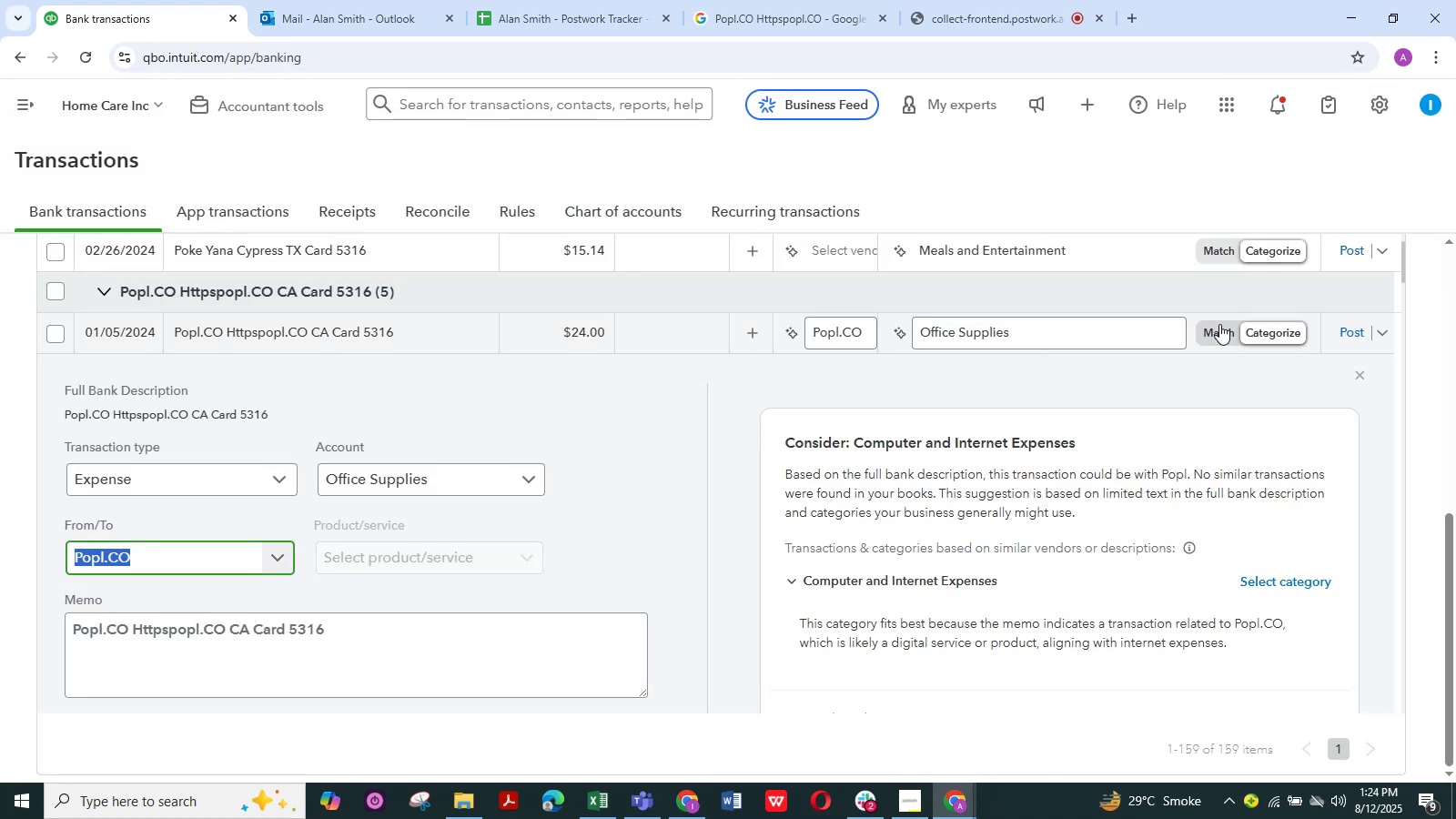 
wait(10.58)
 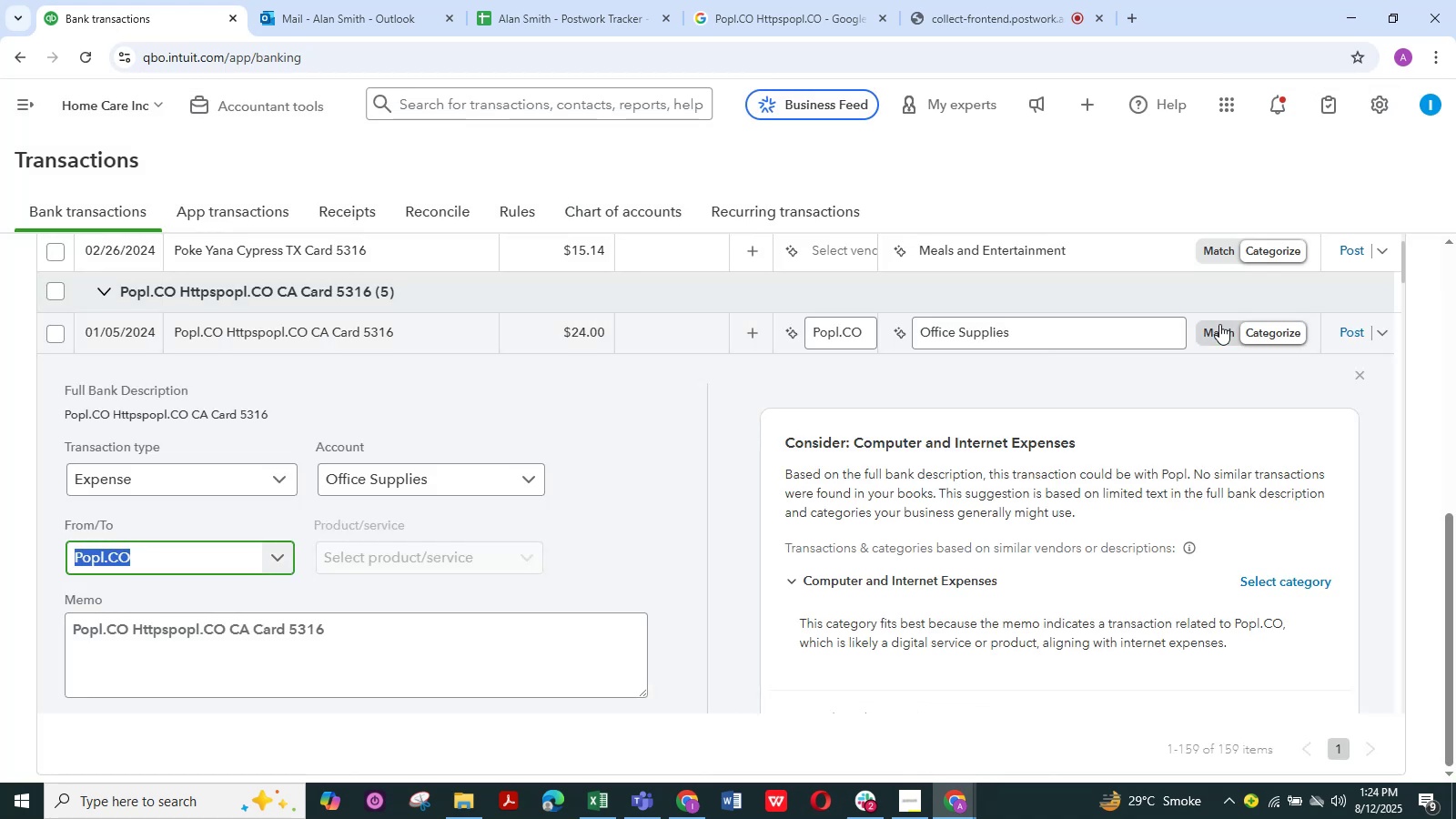 
scroll: coordinate [254, 575], scroll_direction: down, amount: 5.0
 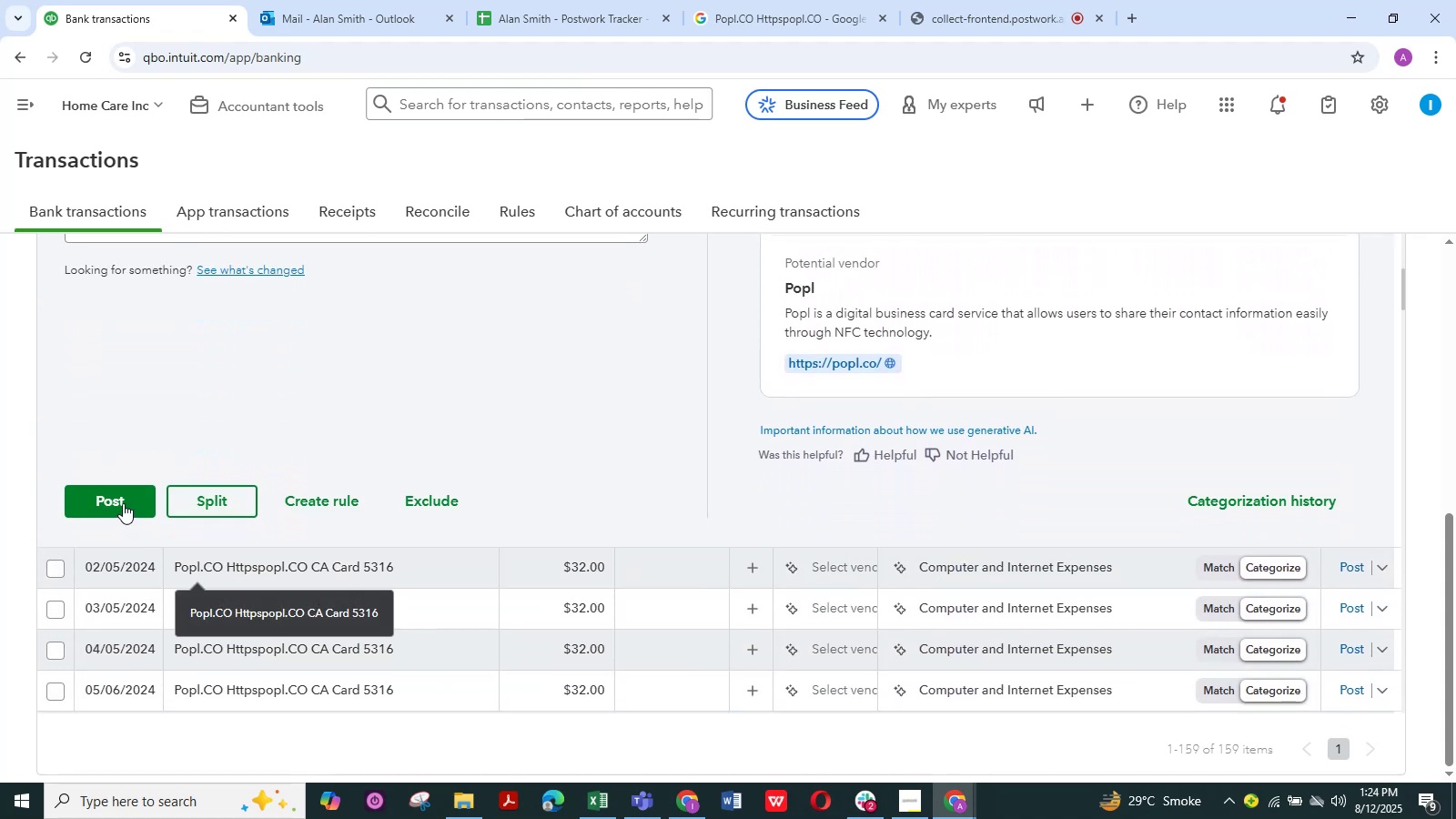 
left_click([118, 497])
 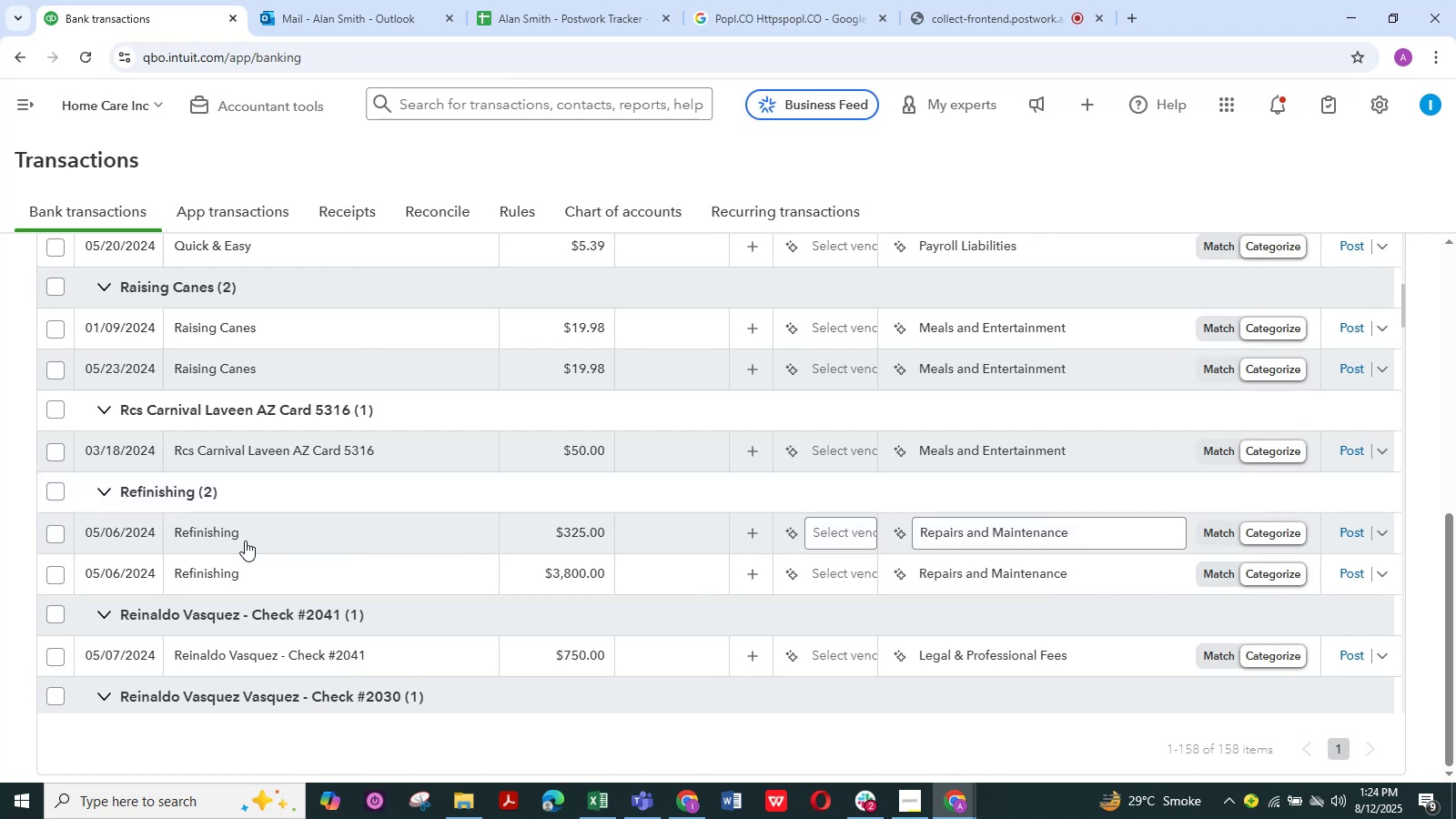 
wait(12.96)
 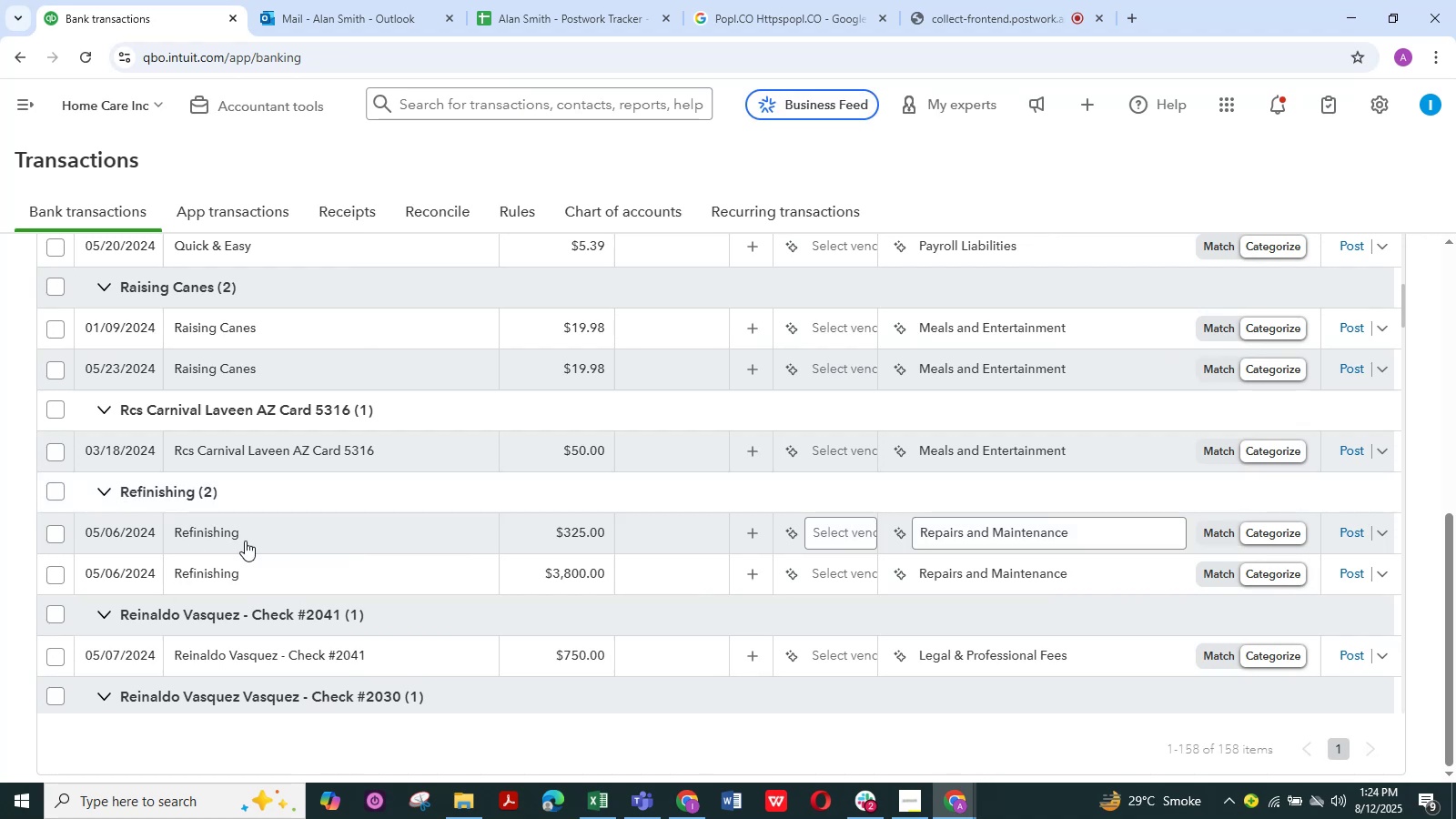 
scroll: coordinate [339, 528], scroll_direction: up, amount: 1.0
 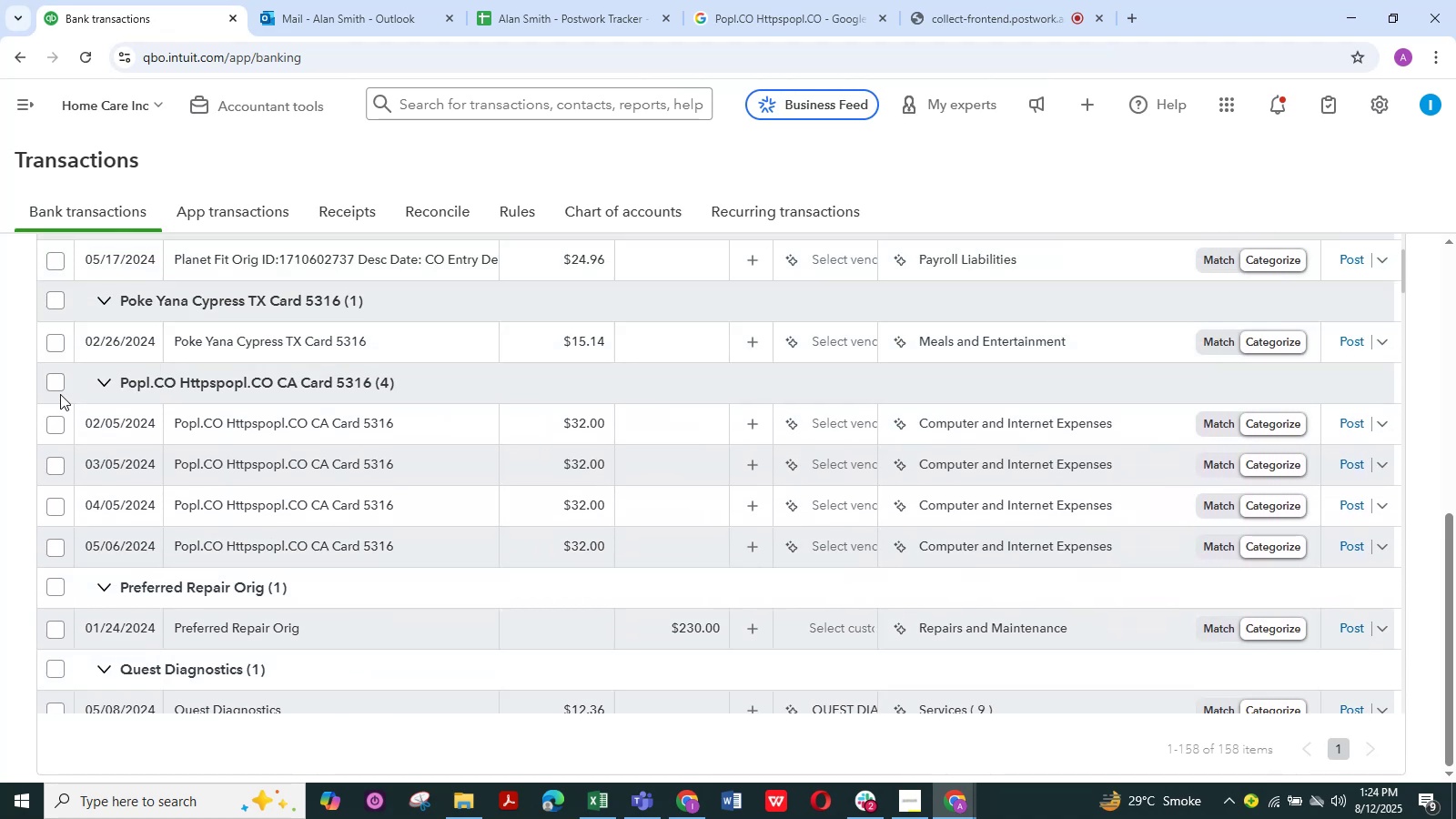 
mouse_move([254, 426])
 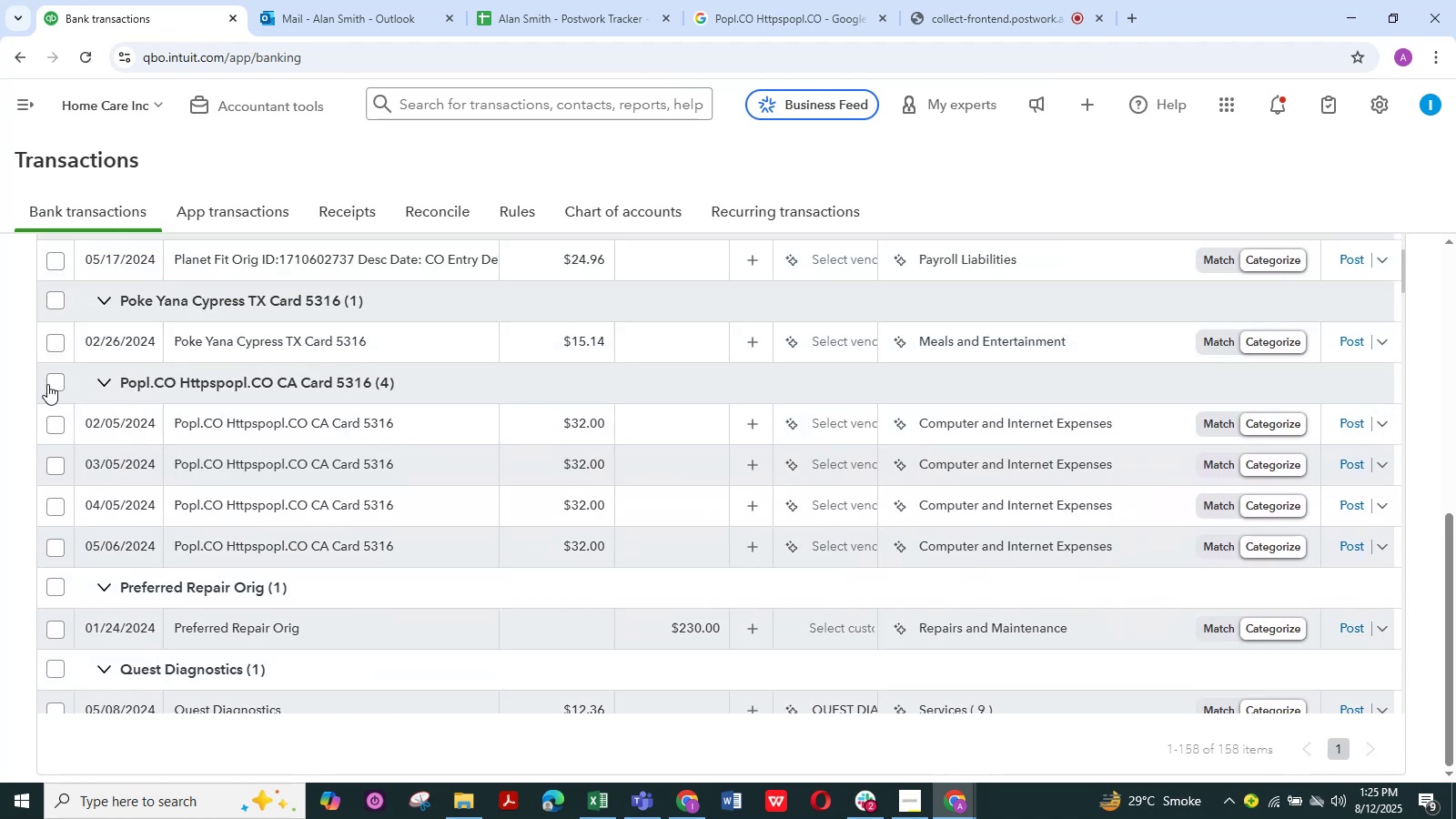 
left_click([56, 383])
 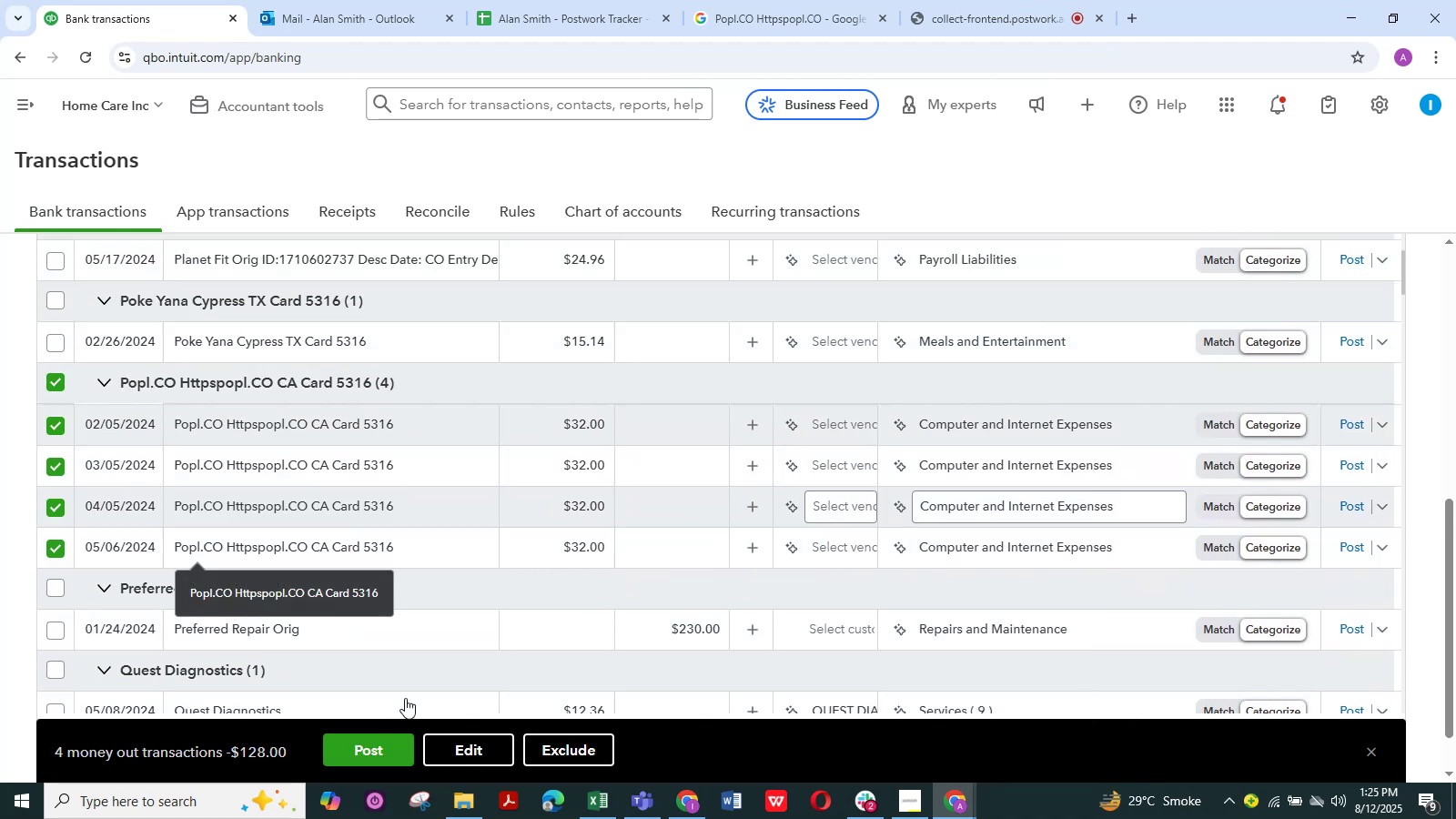 
left_click([491, 748])
 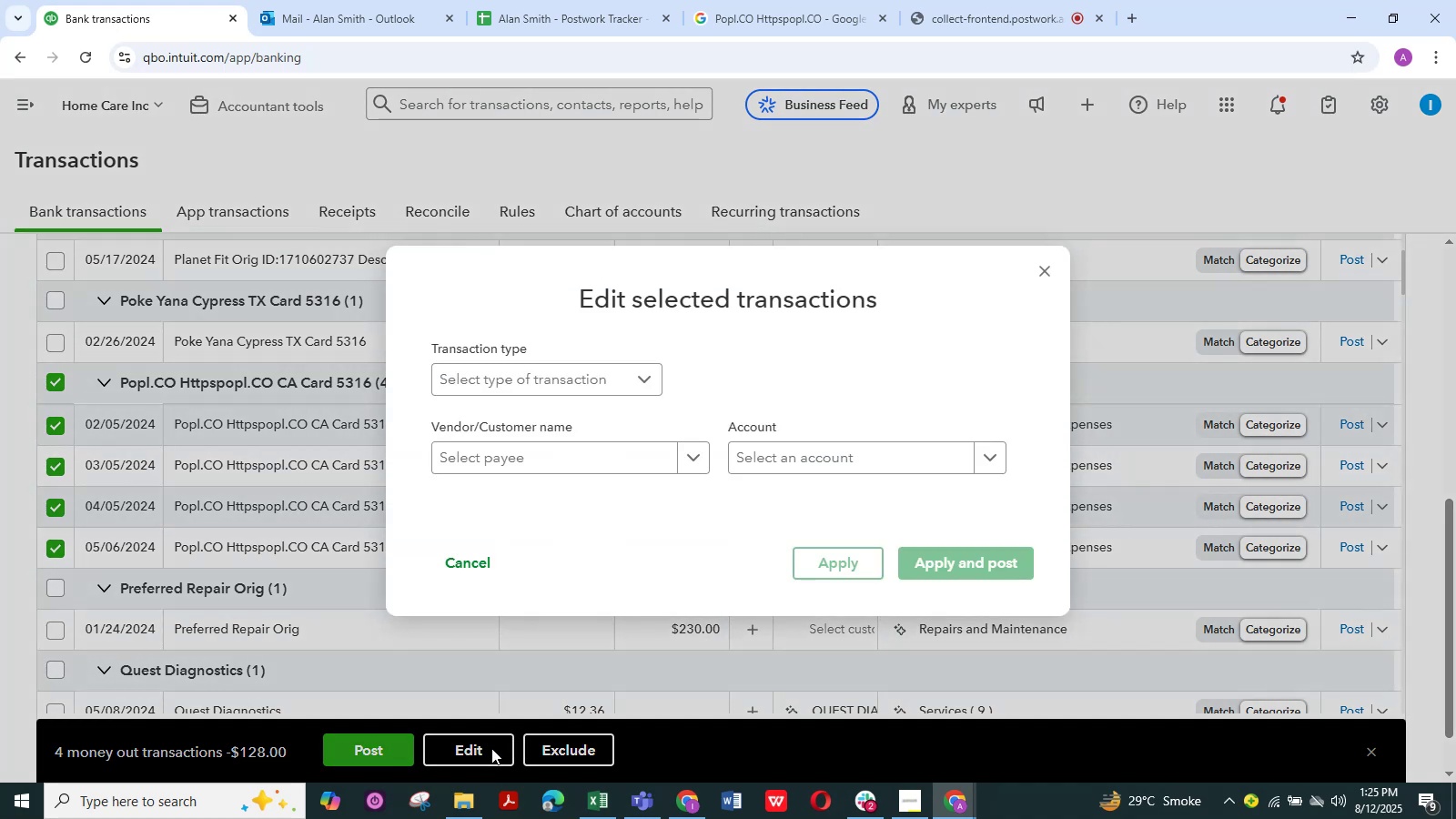 
wait(9.84)
 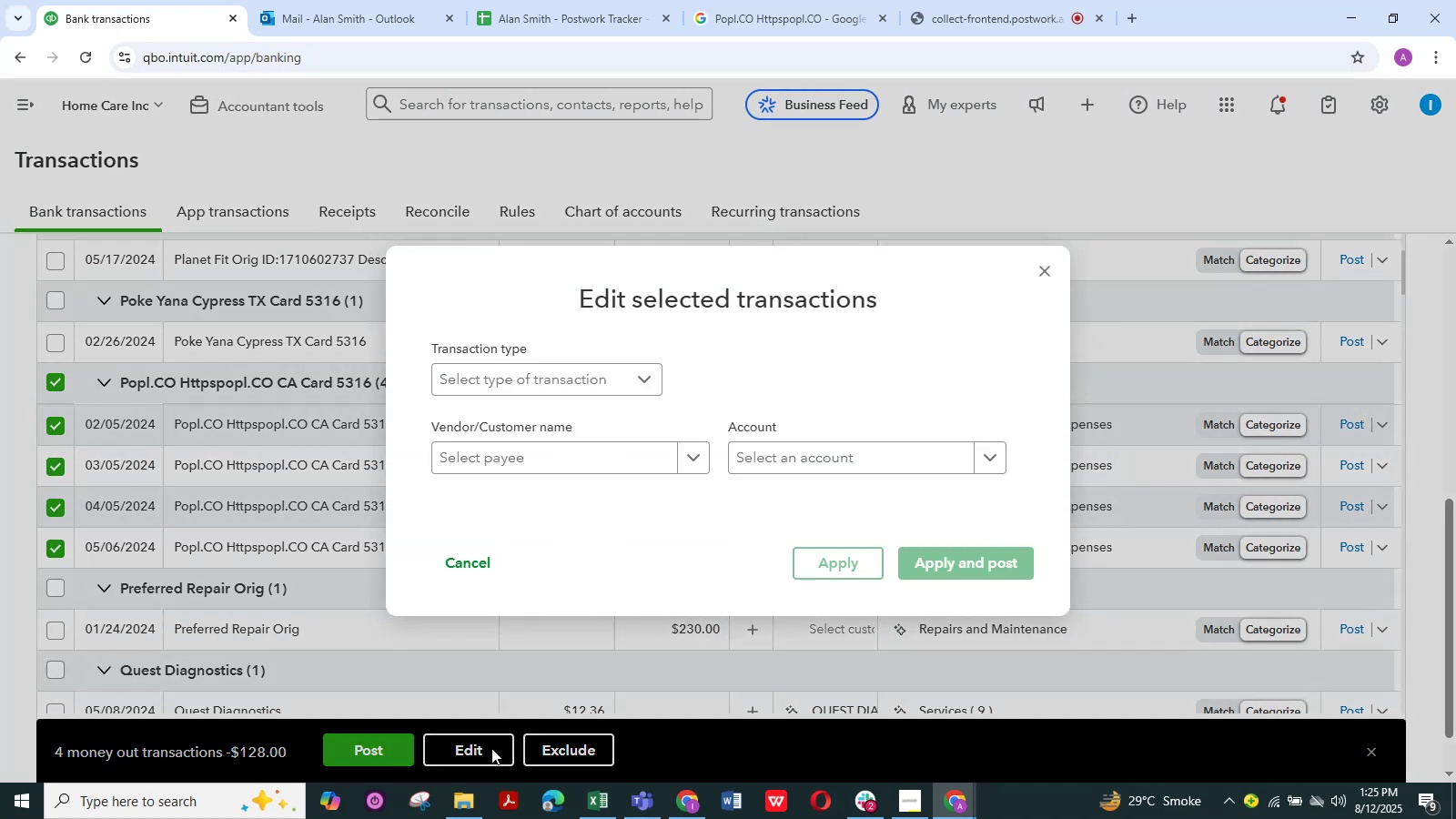 
left_click([647, 380])
 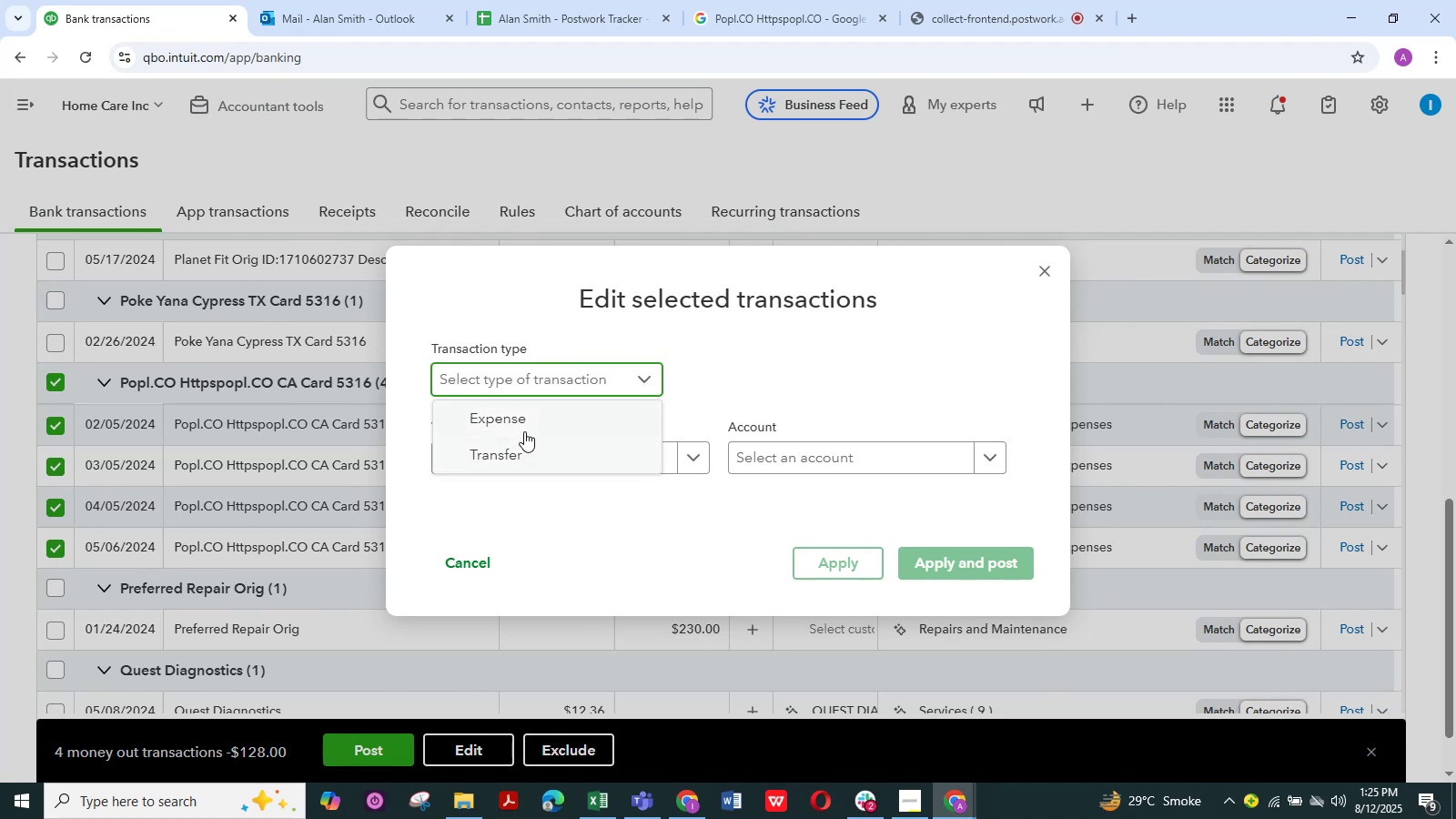 
left_click([524, 426])
 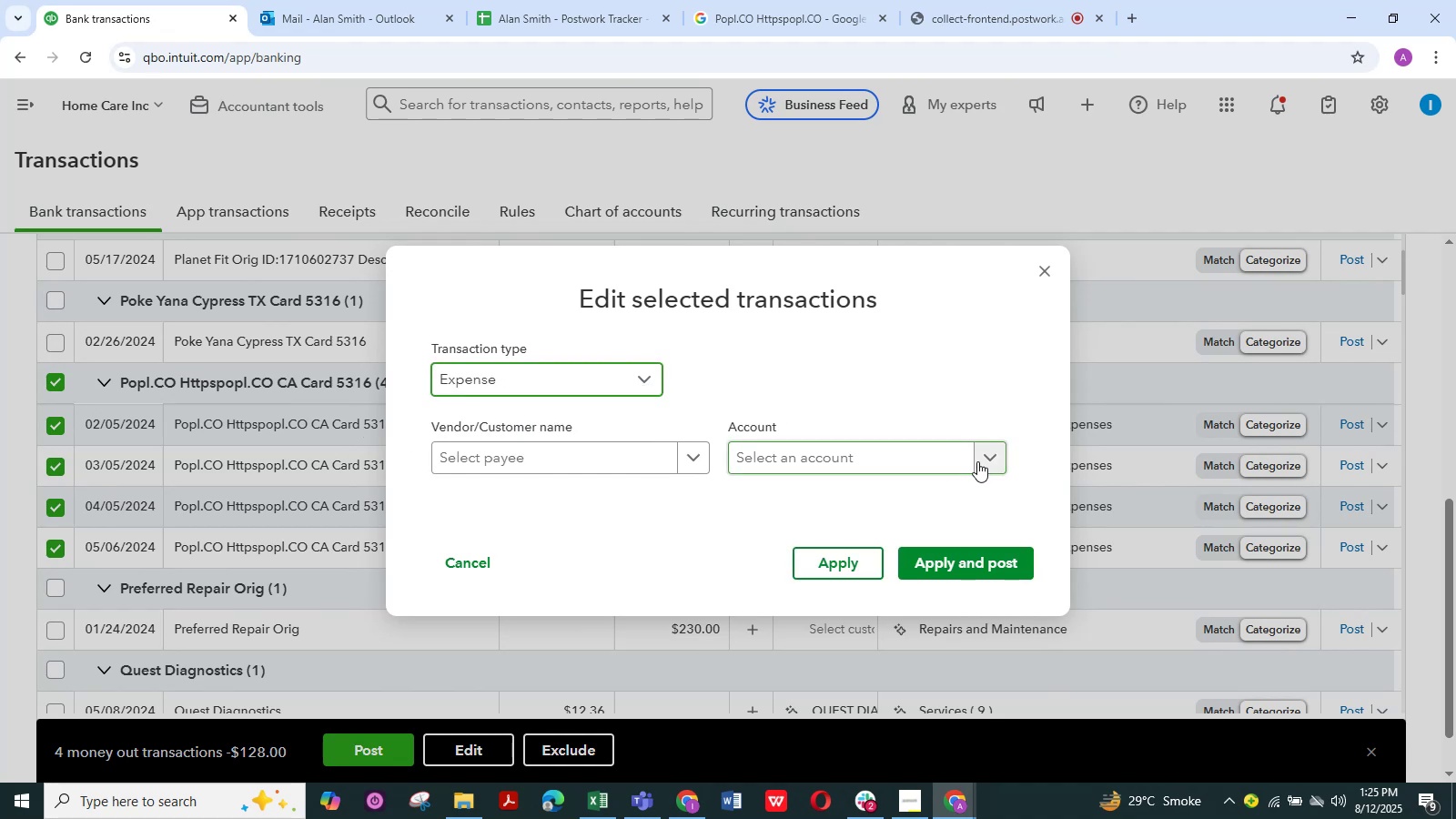 
left_click([991, 459])
 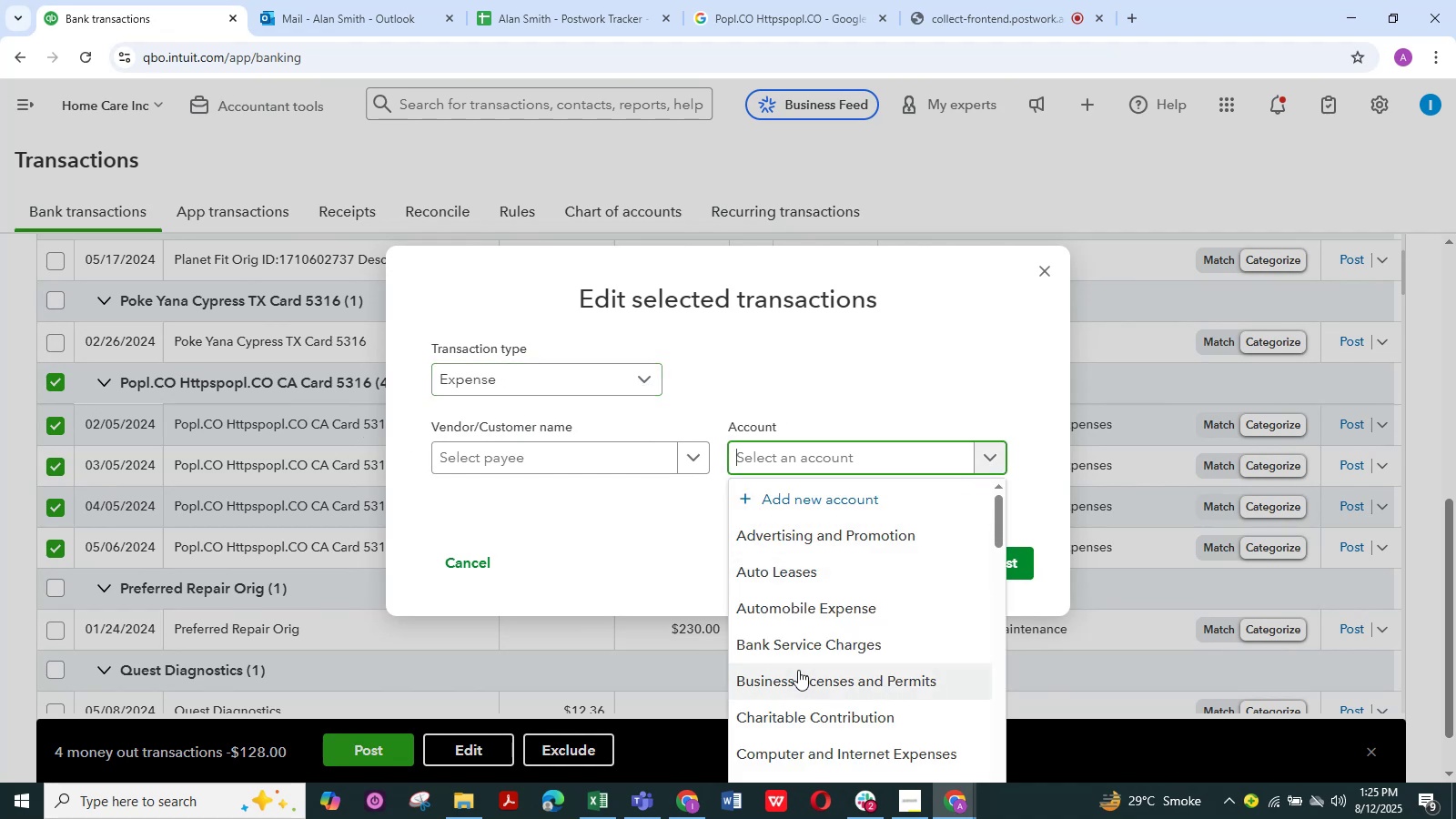 
wait(11.0)
 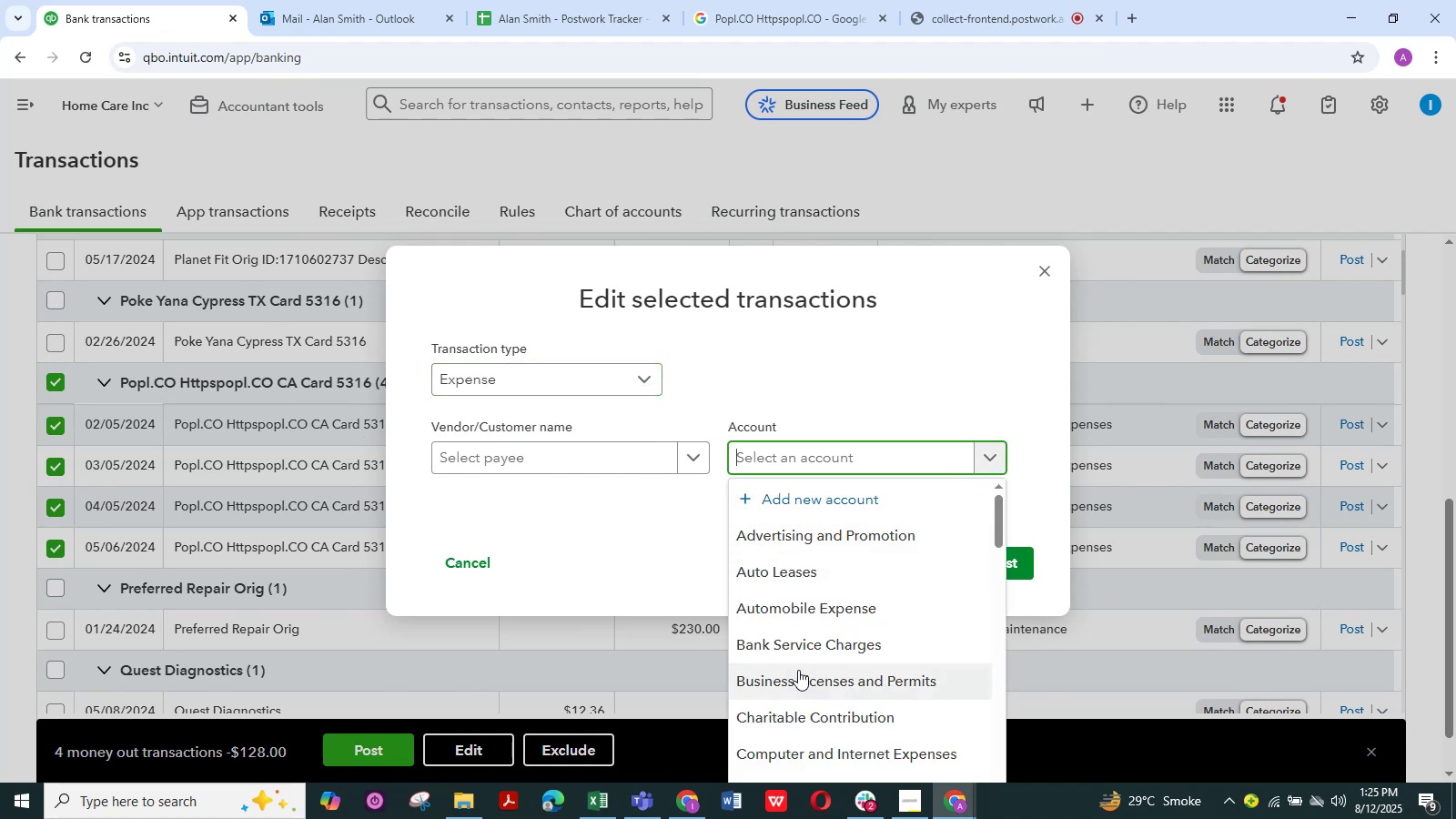 
scroll: coordinate [909, 632], scroll_direction: down, amount: 1.0
 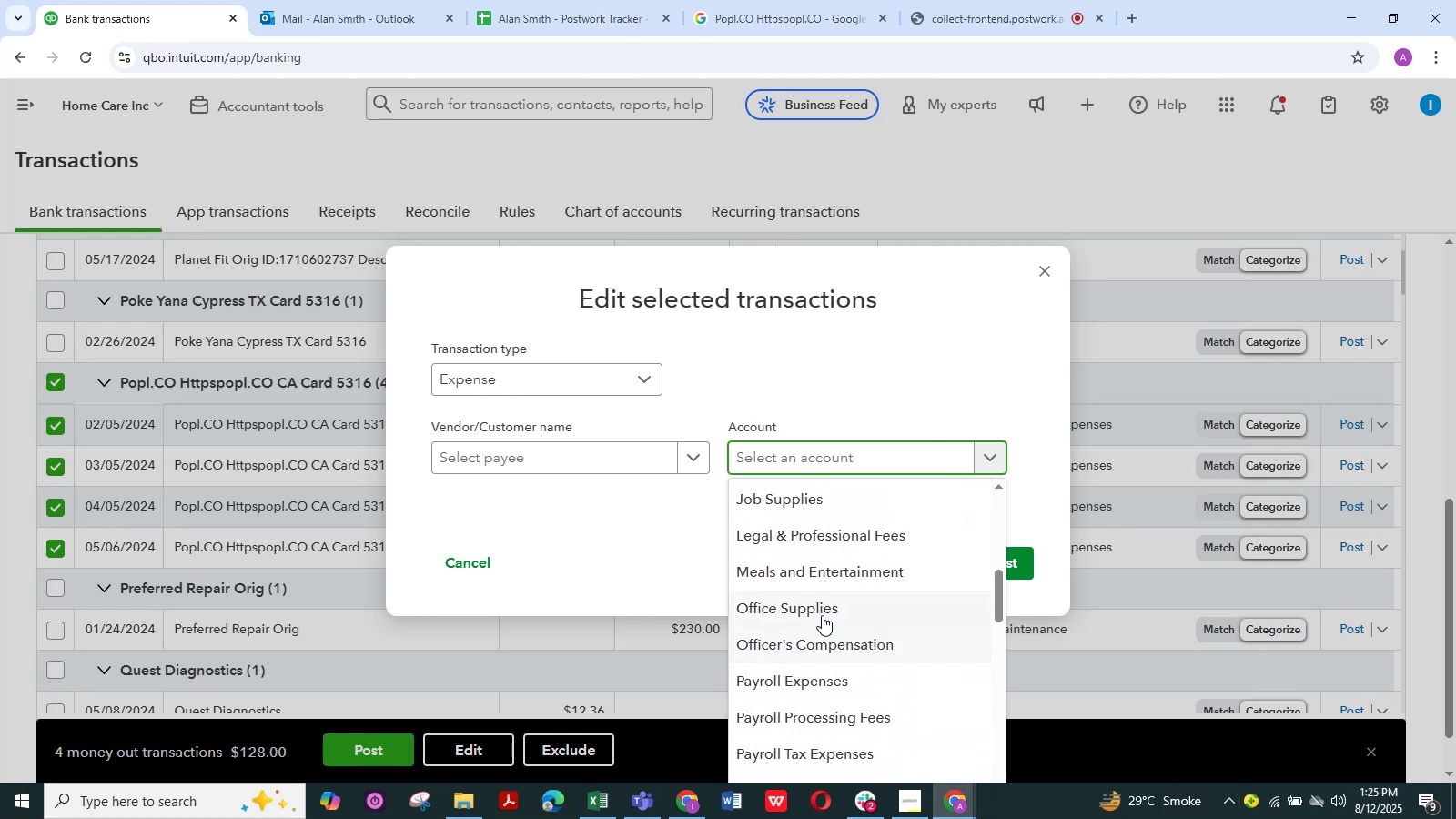 
left_click([819, 609])
 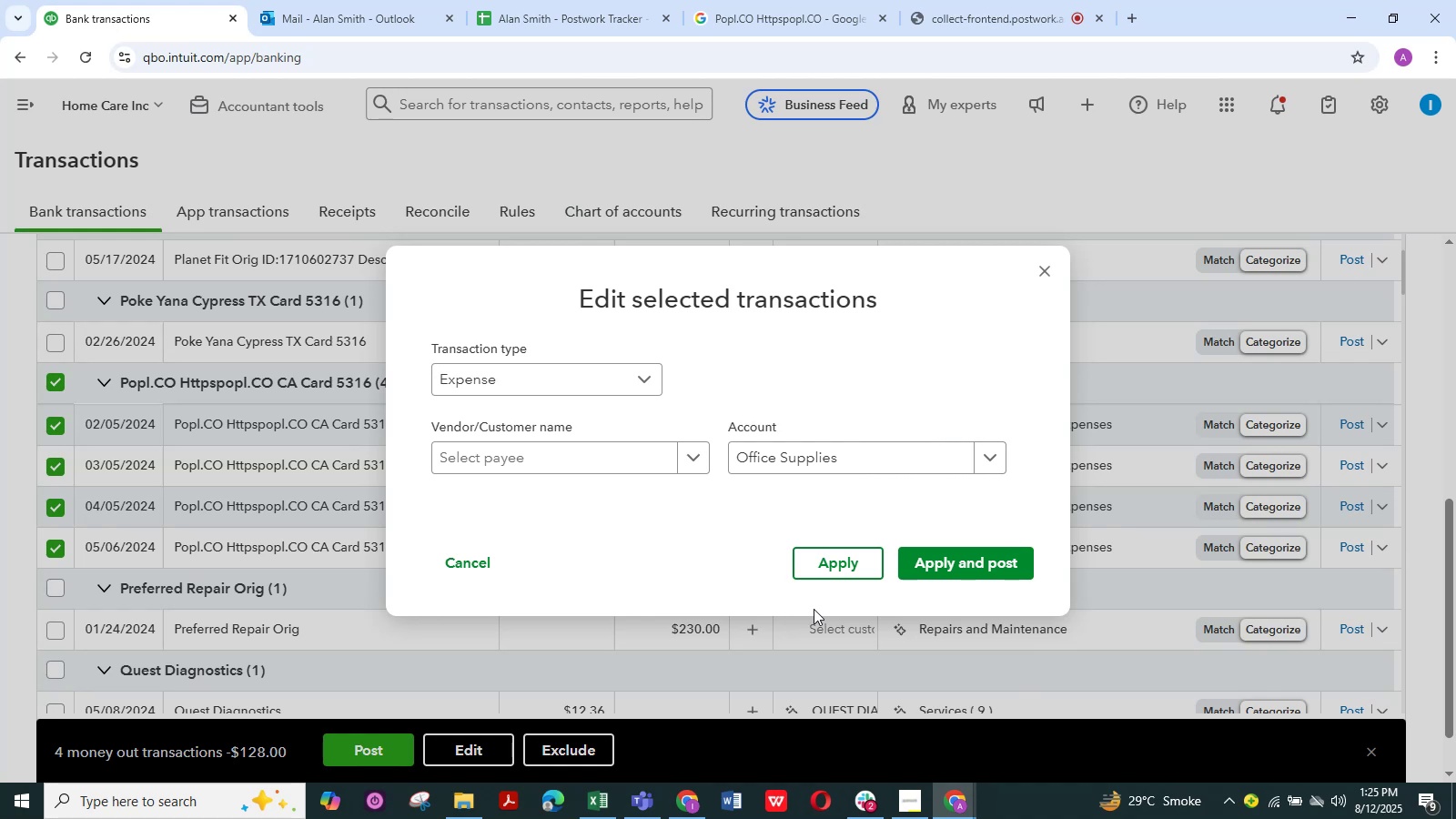 
wait(16.58)
 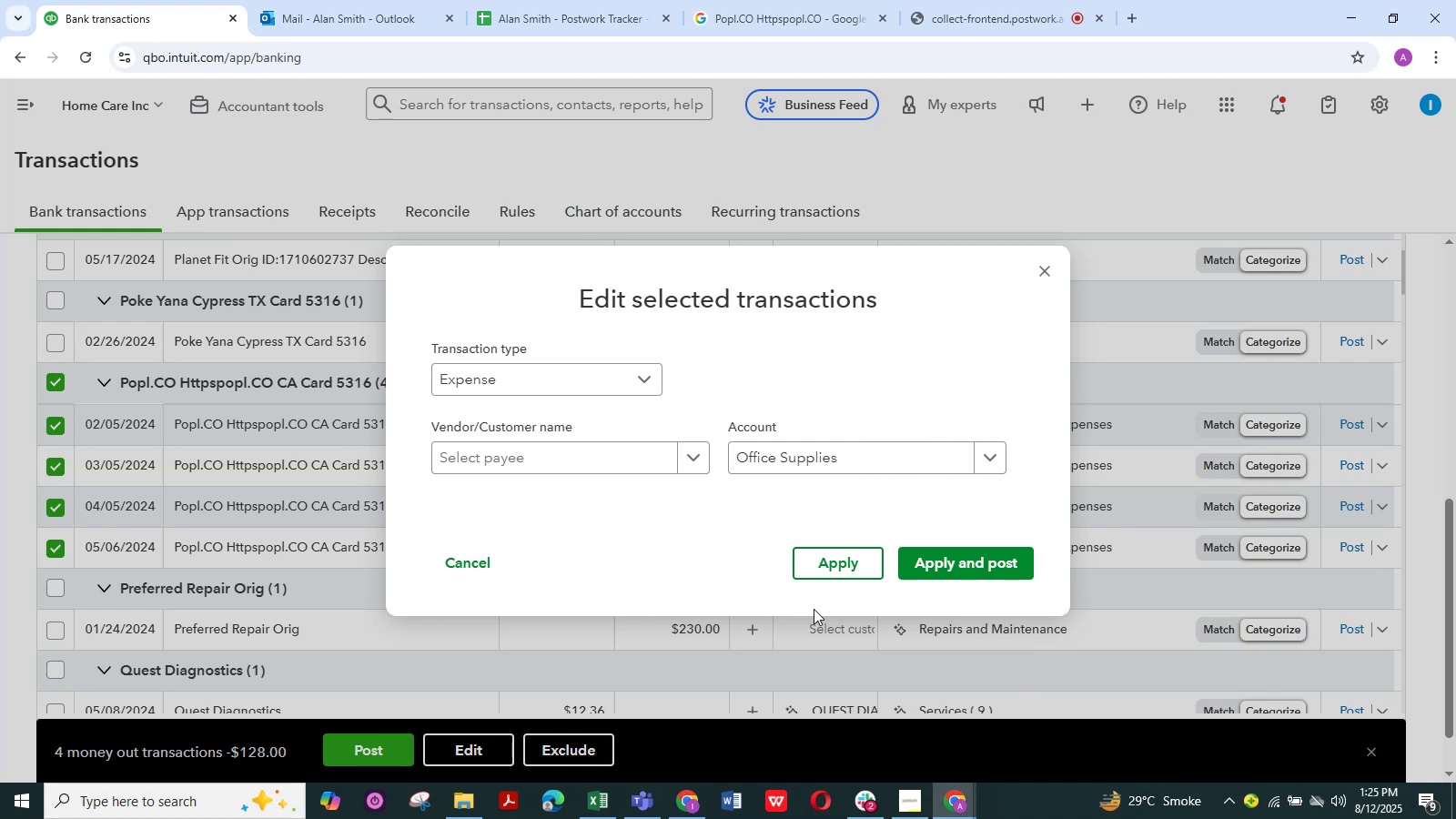 
left_click([689, 460])
 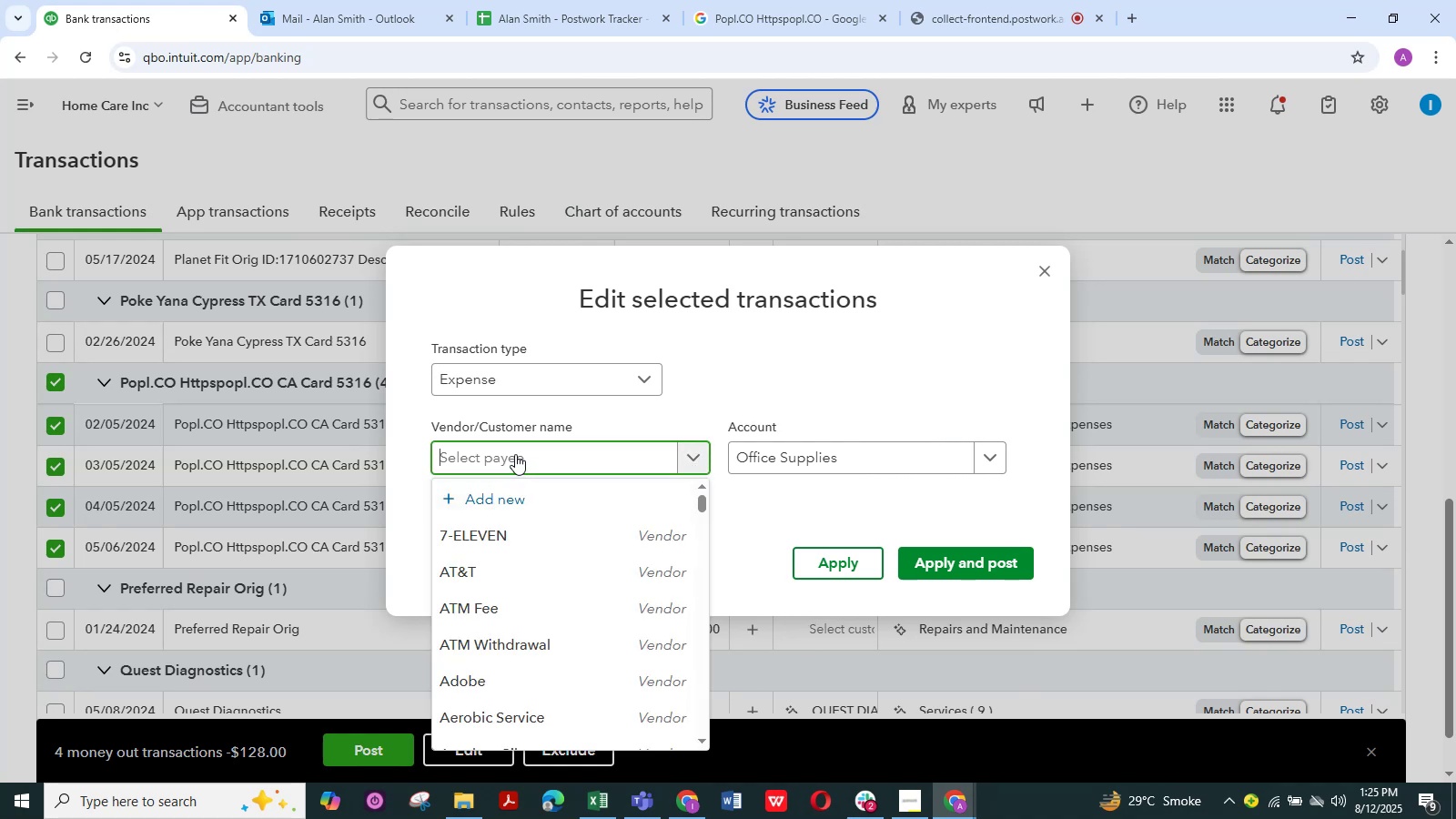 
left_click([515, 454])
 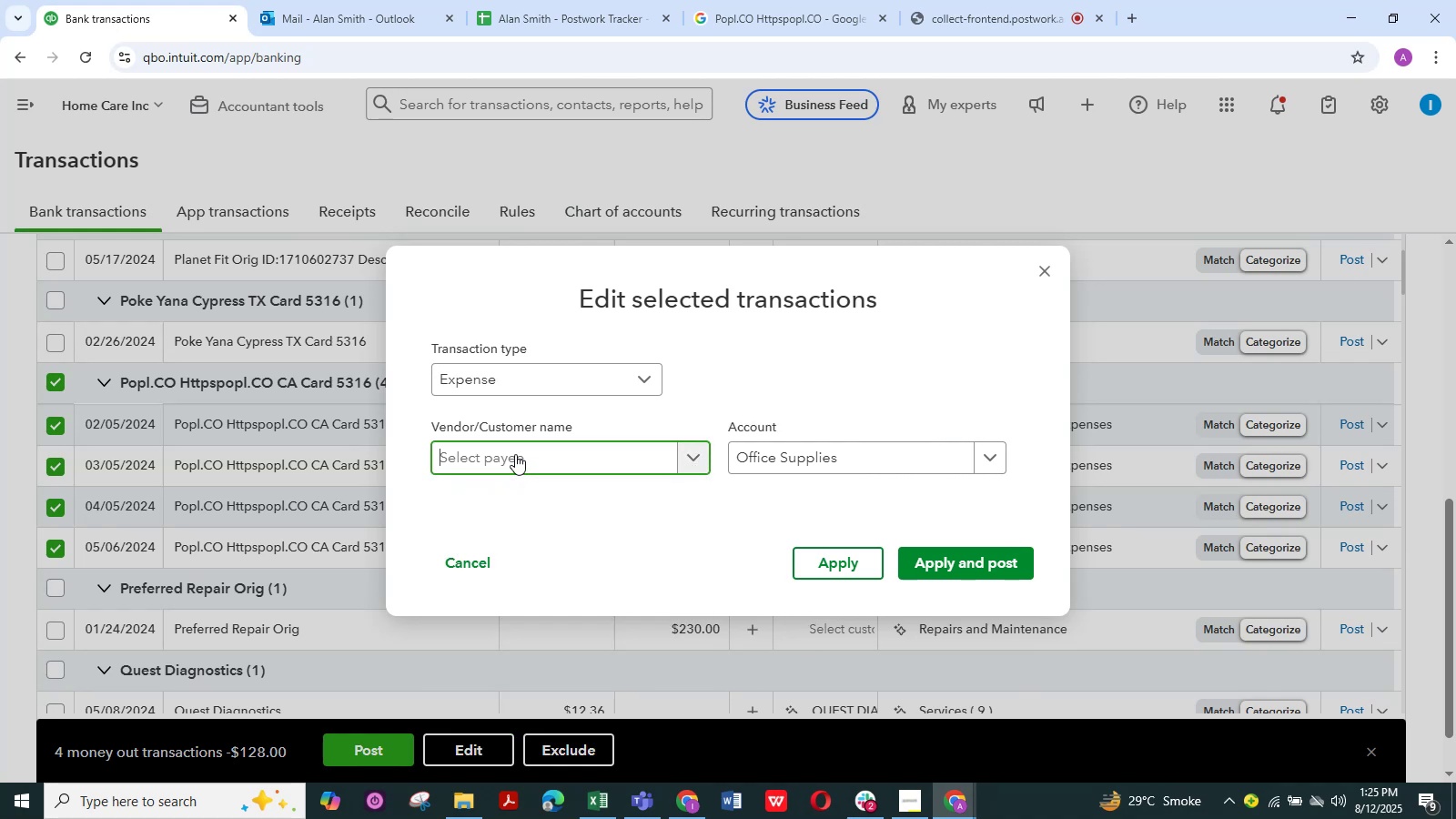 
type(po)
 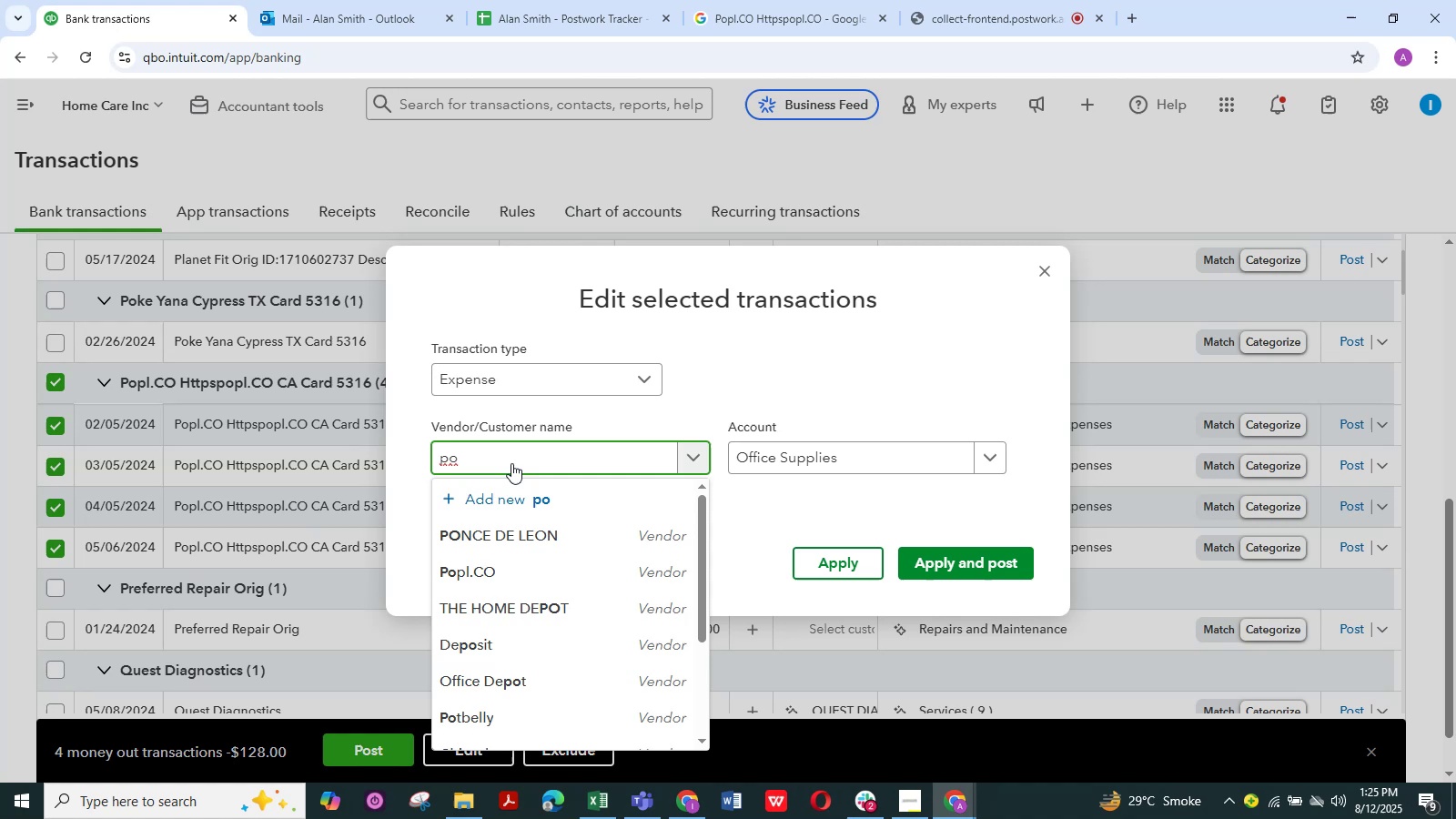 
left_click([477, 566])
 